 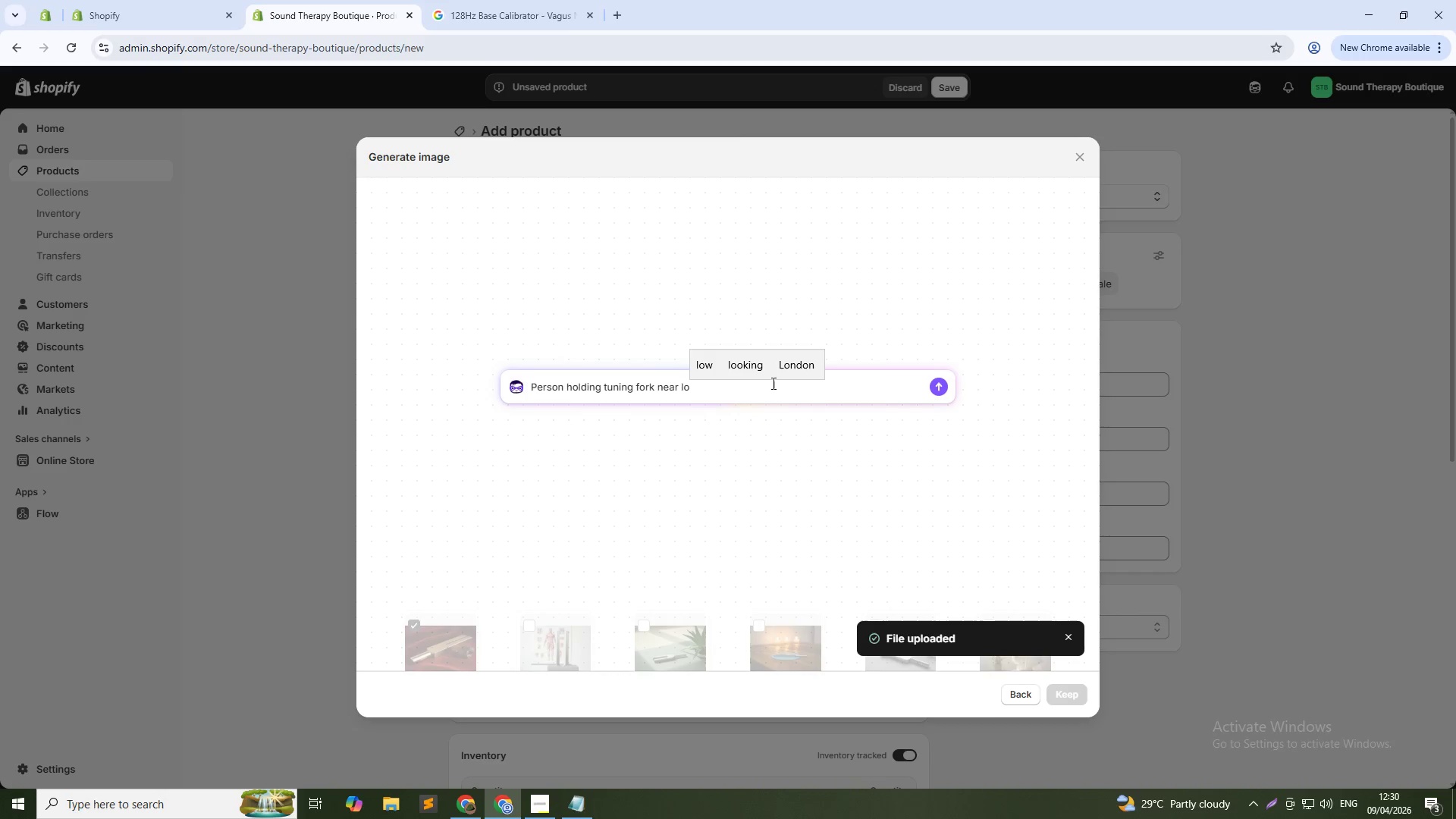 
hold_key(key=ShiftLeft, duration=0.39)
 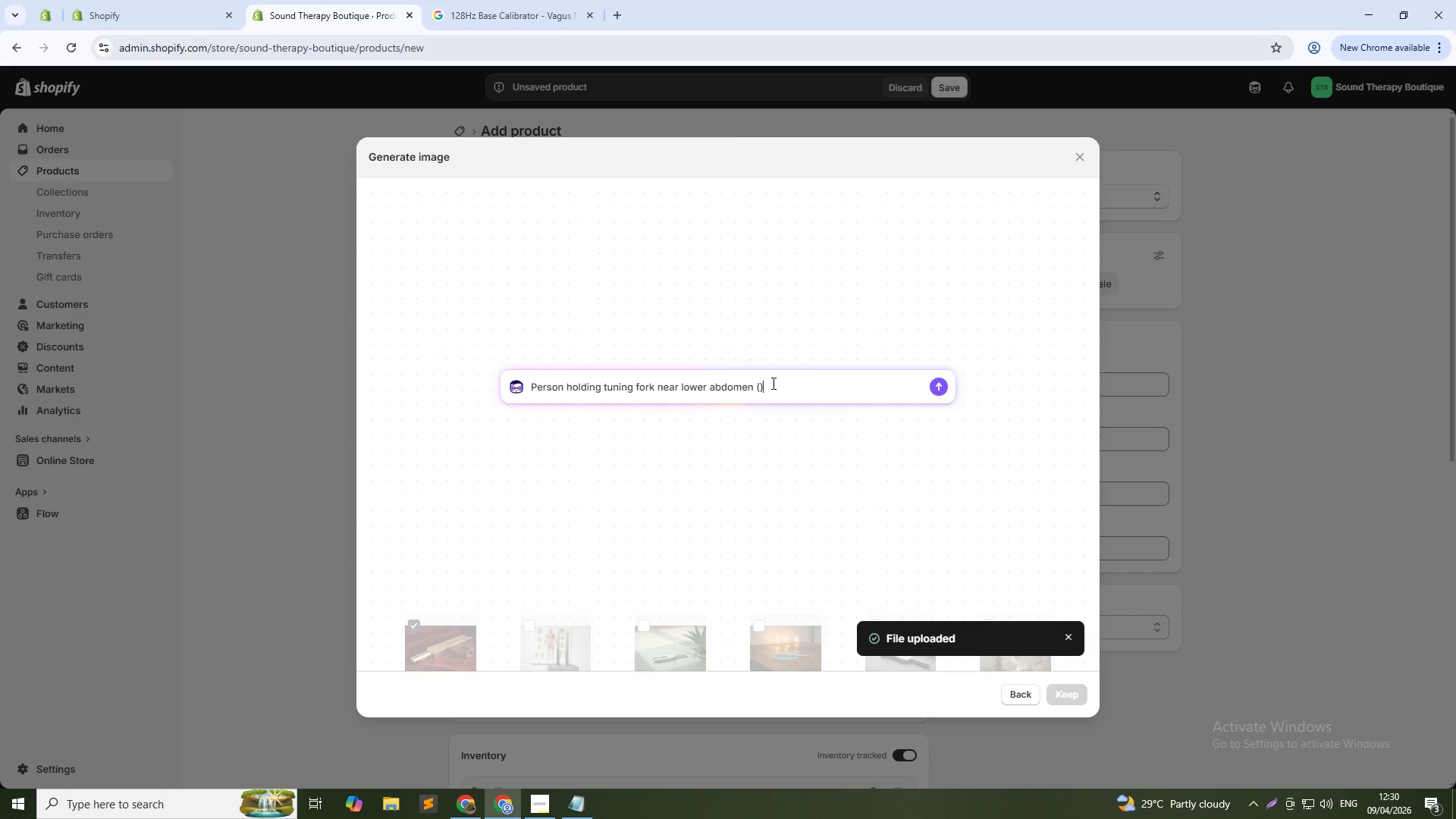 
key(ArrowLeft)
 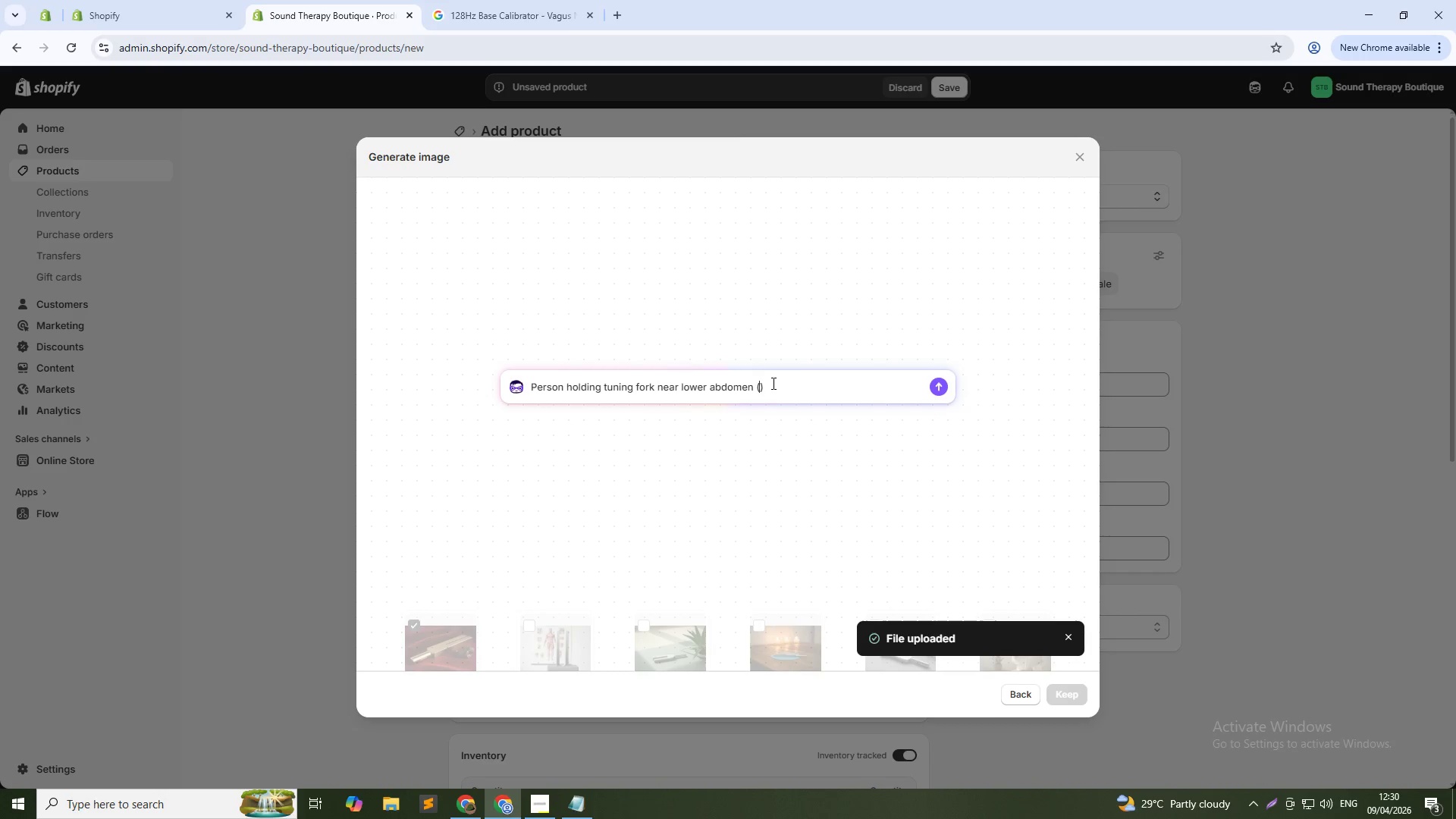 
type(root chakra area)
 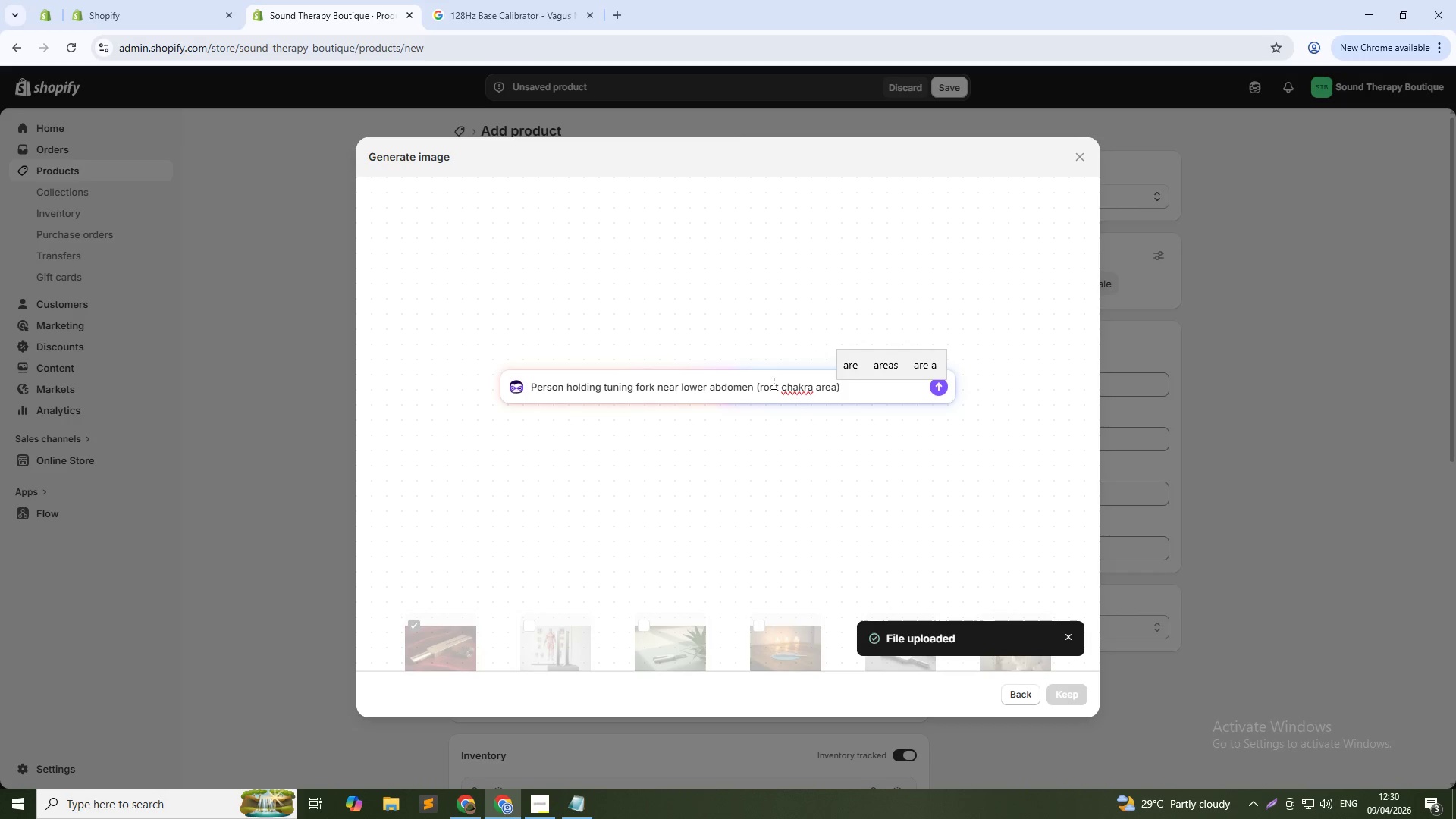 
key(ArrowRight)
 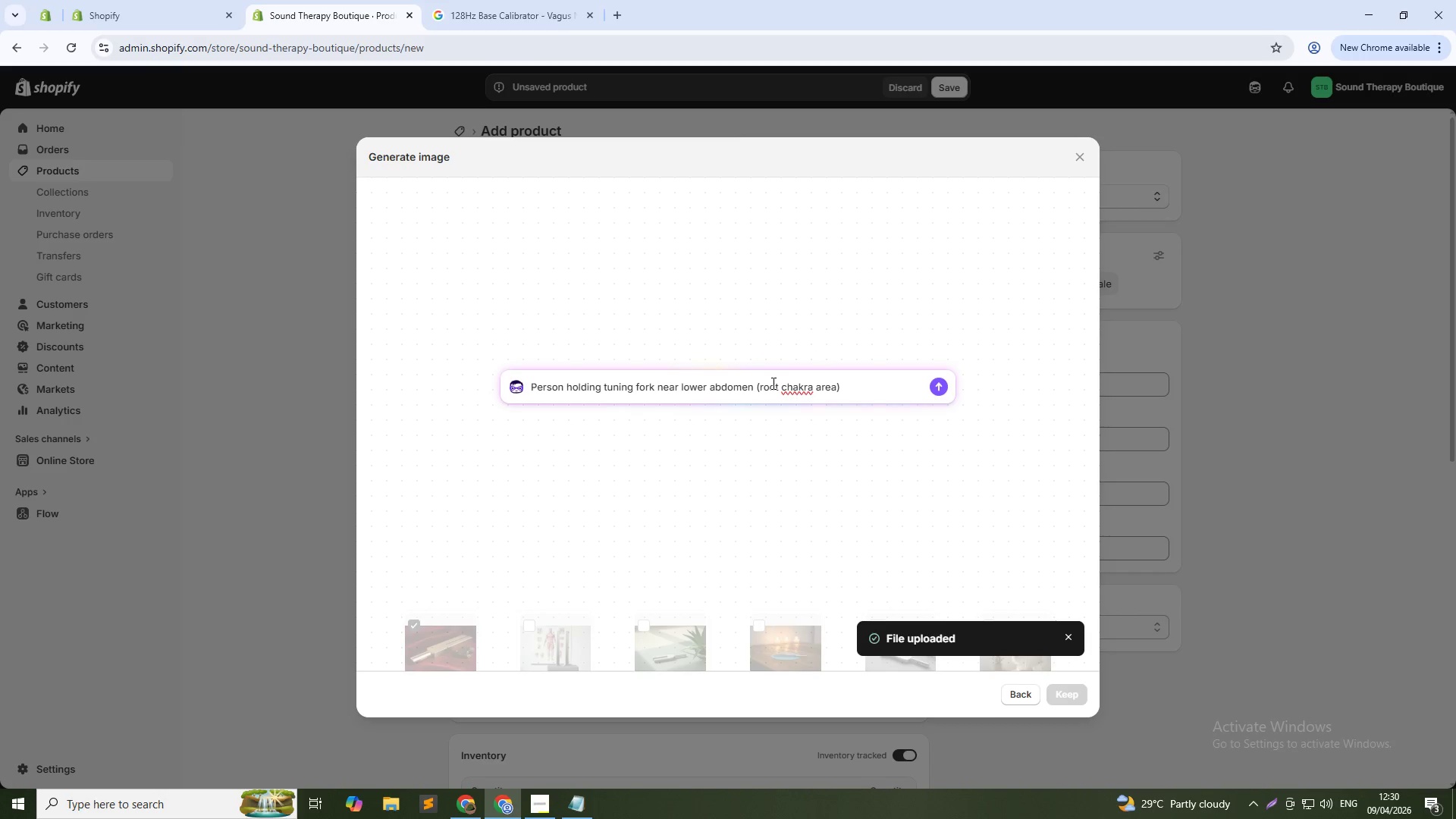 
key(Comma)
 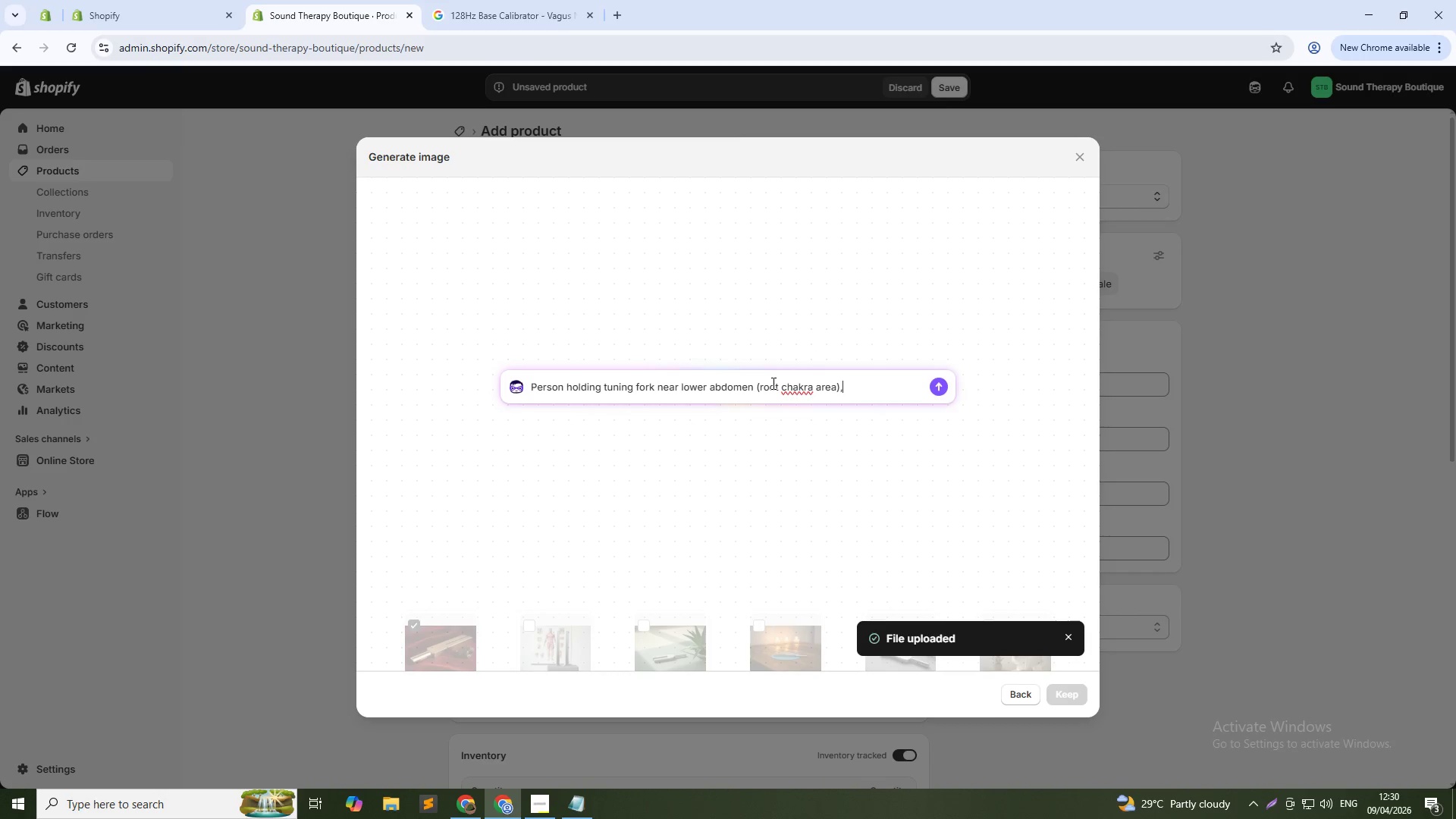 
type( soft comfortable clothing, peaceful expression)
 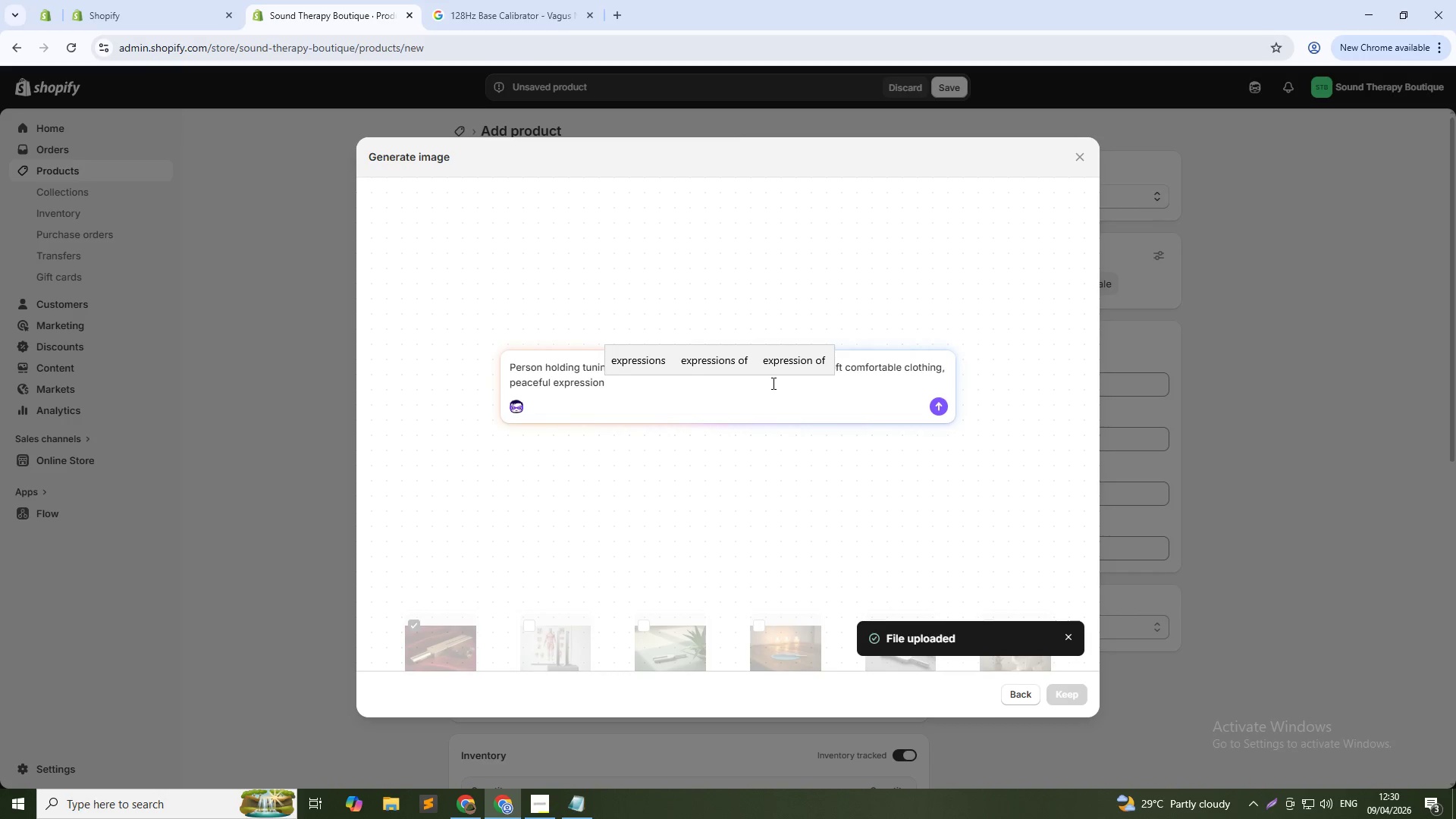 
key(Enter)
 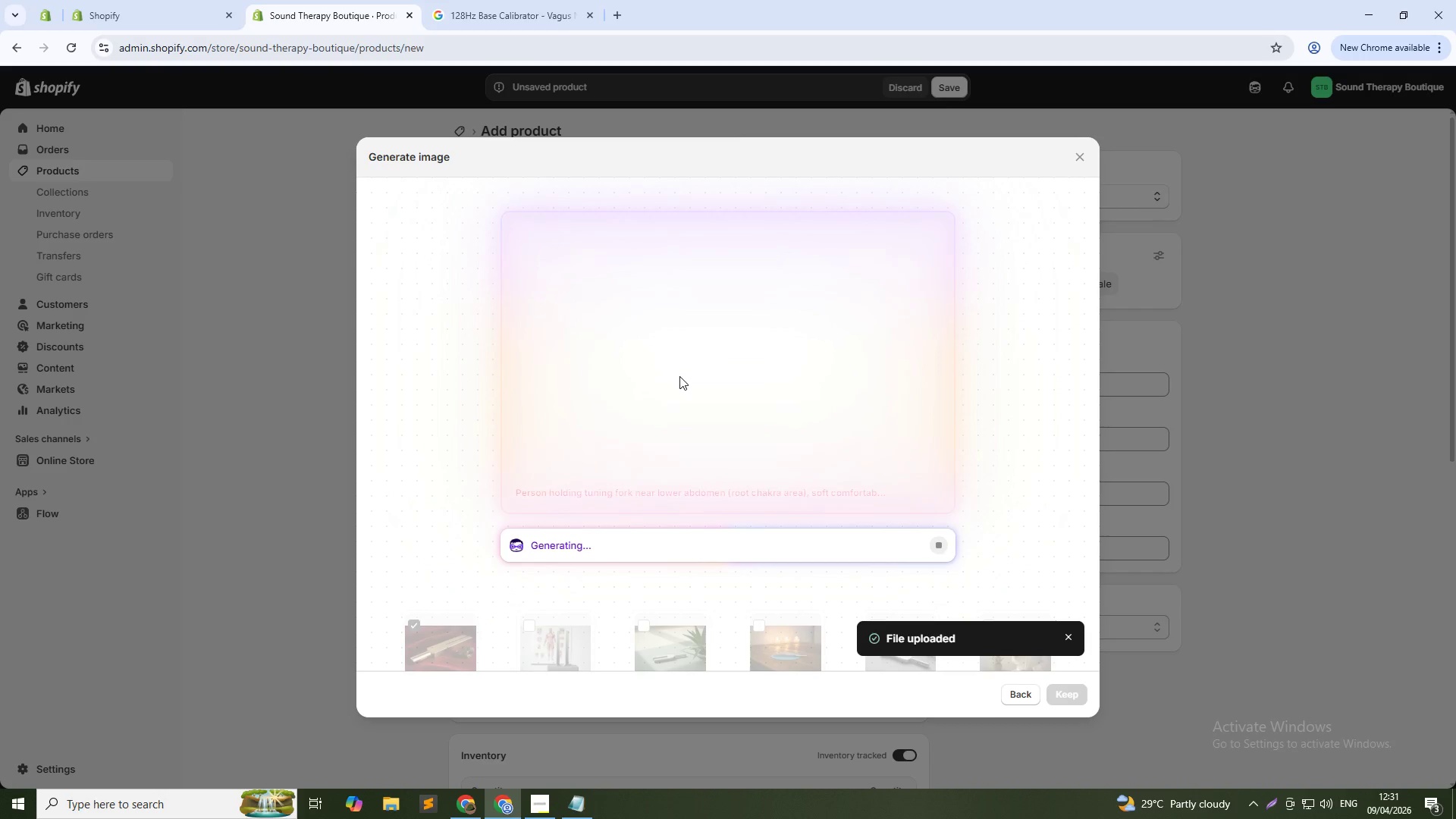 
wait(28.78)
 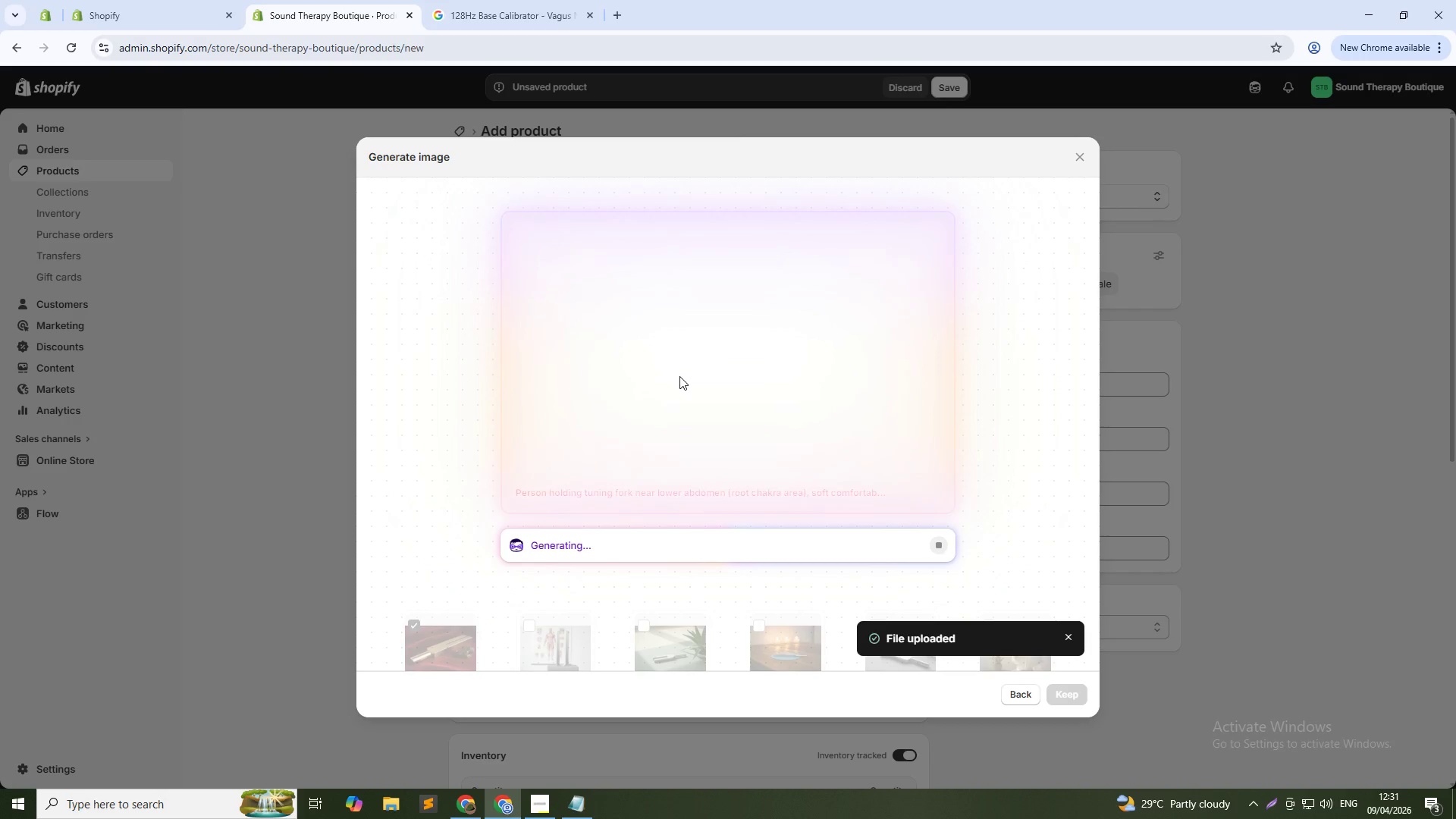 
left_click([1062, 698])
 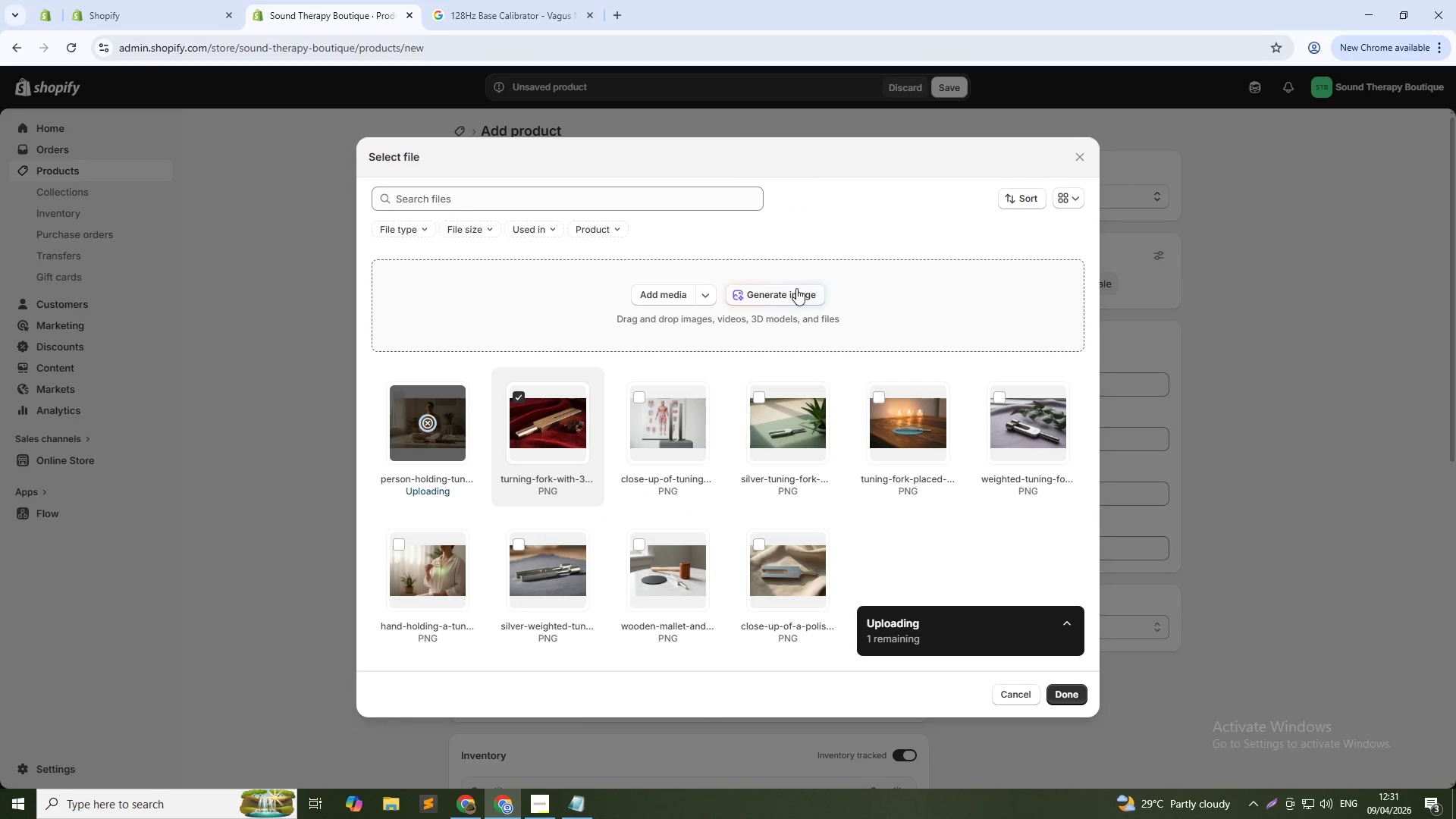 
mouse_move([634, 396])
 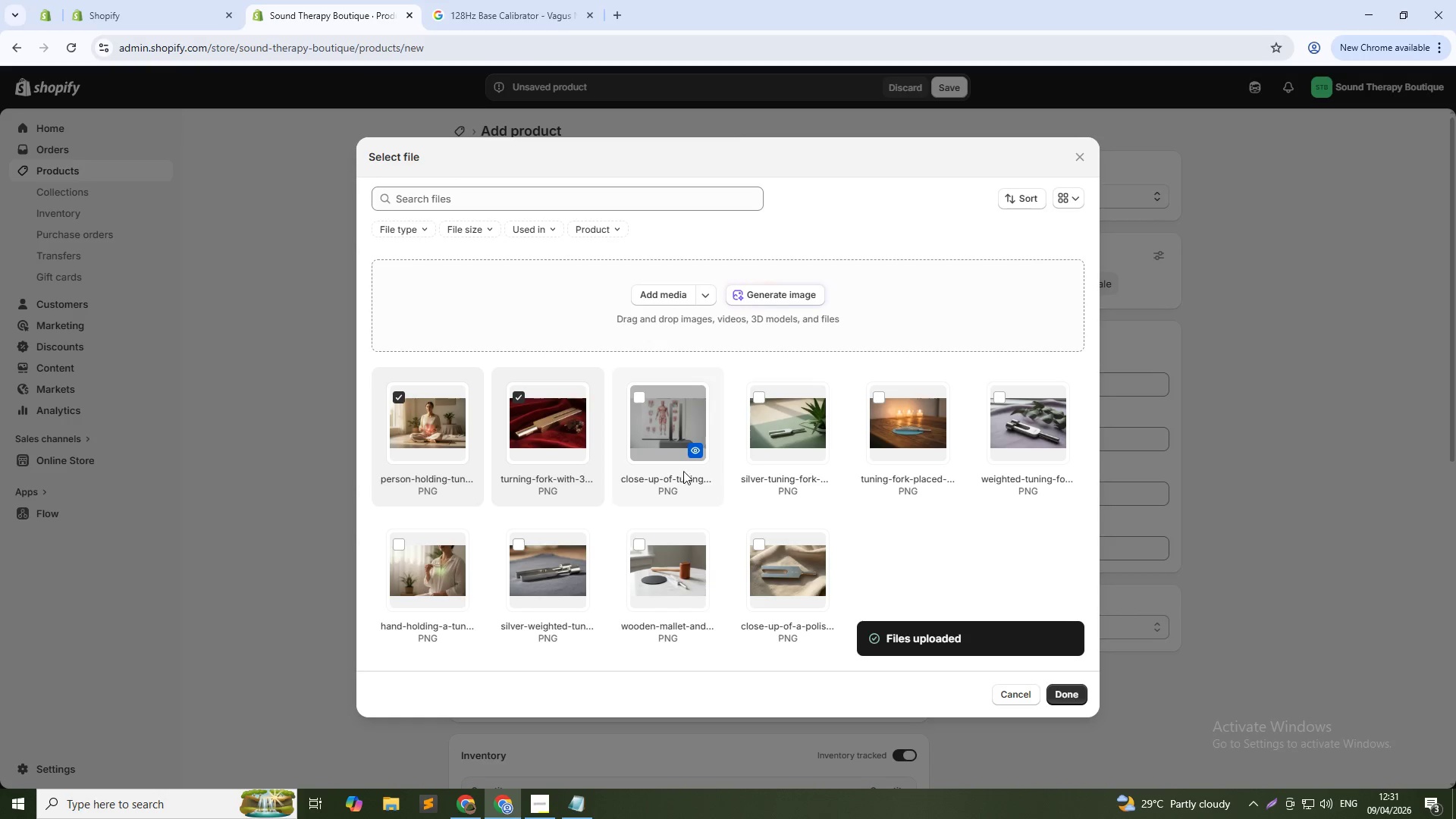 
left_click([1059, 690])
 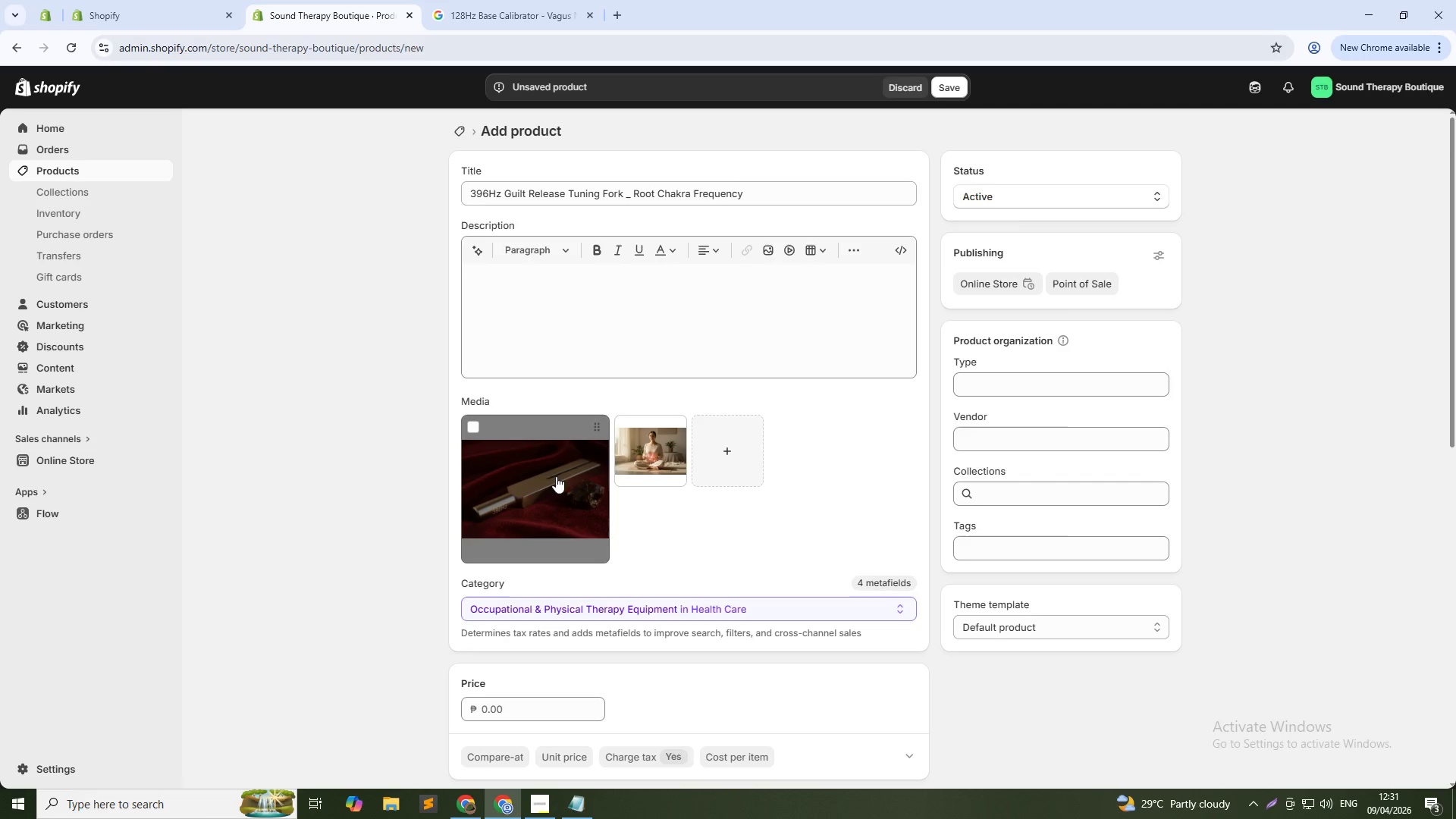 
left_click([556, 476])
 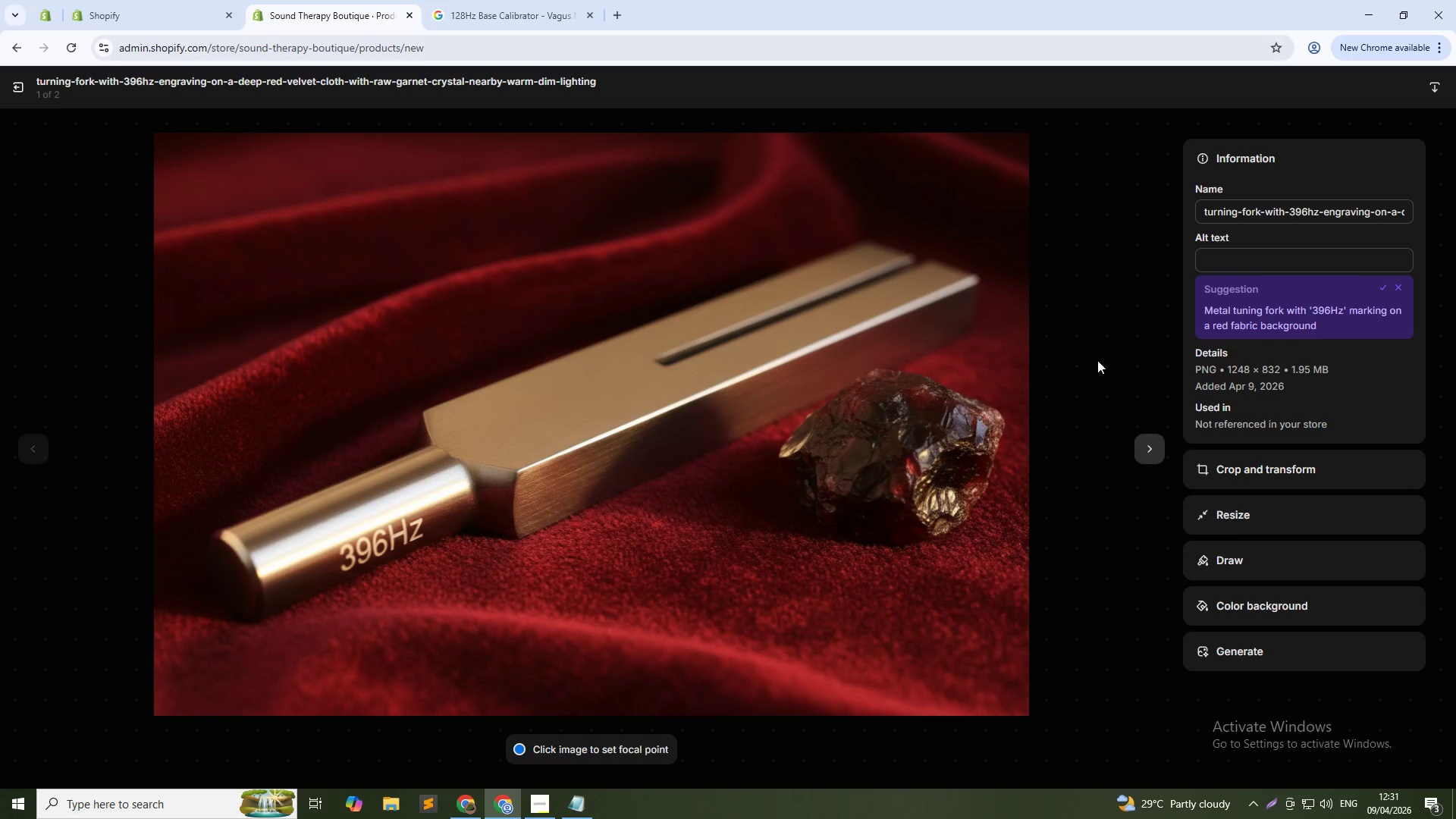 
left_click([1285, 263])
 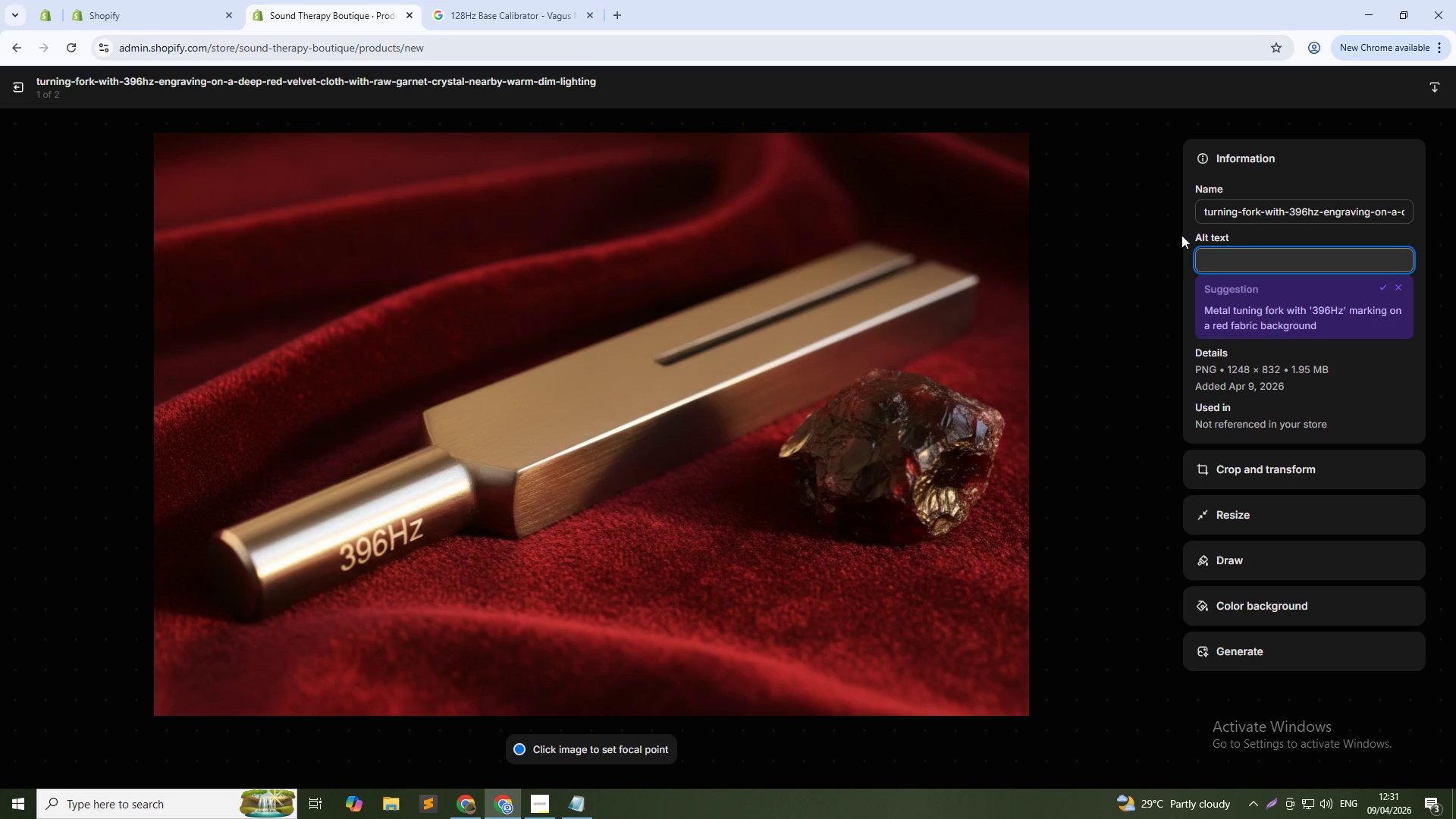 
type(396Hz guilt release weighted tuning fork on red velvet with garnet crystal)
 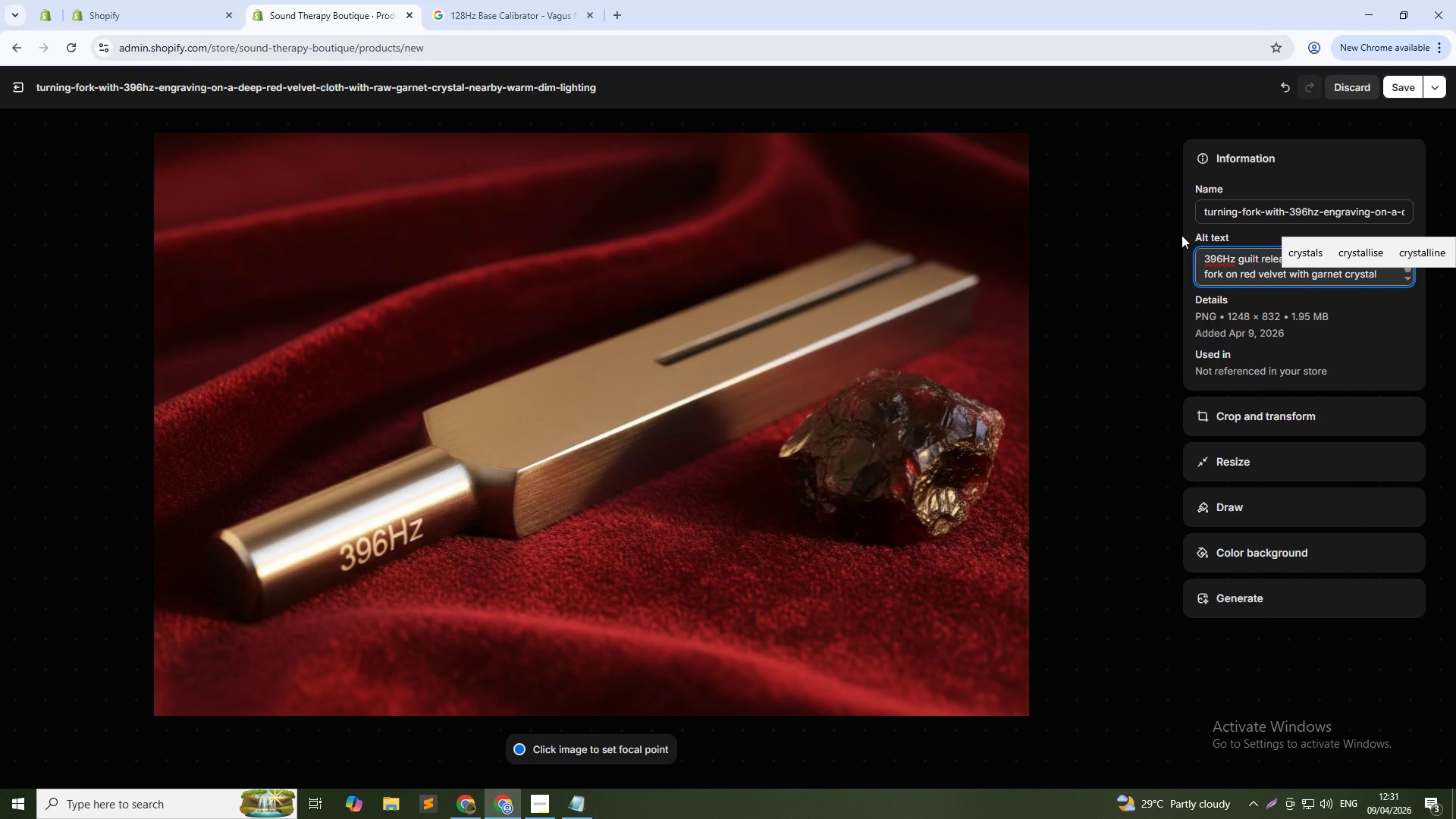 
left_click([1398, 93])
 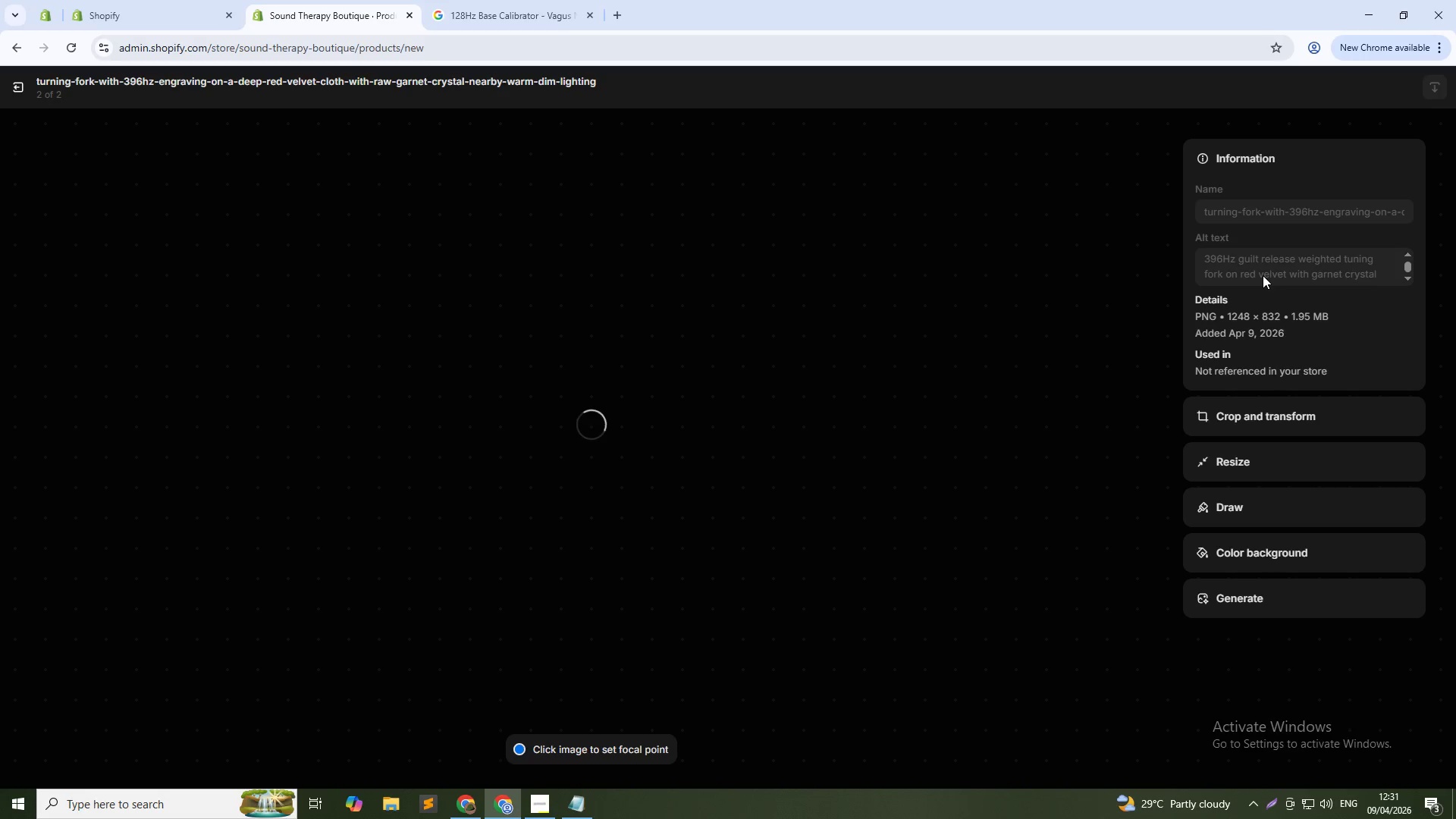 
wait(6.27)
 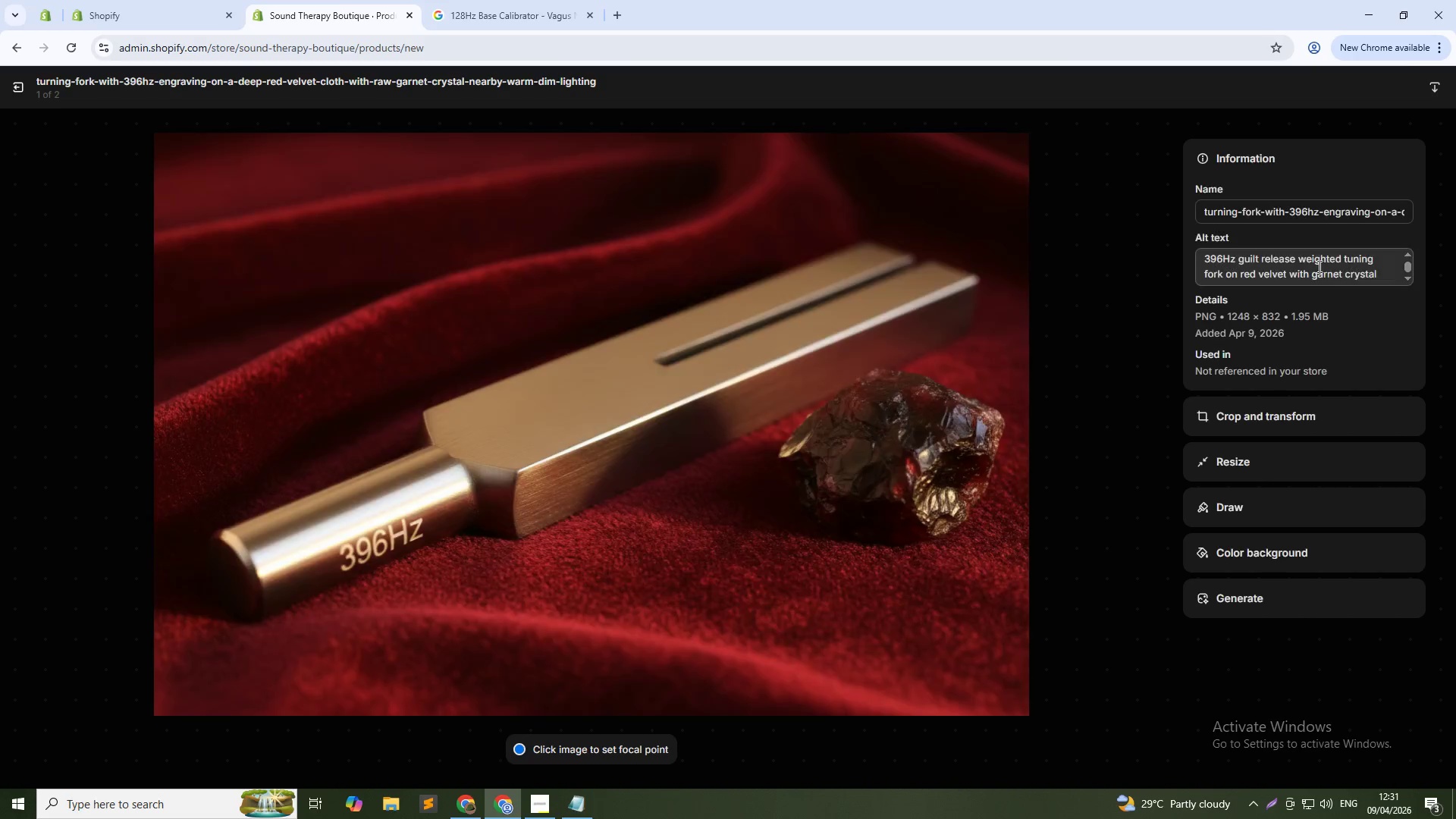 
left_click([1282, 257])
 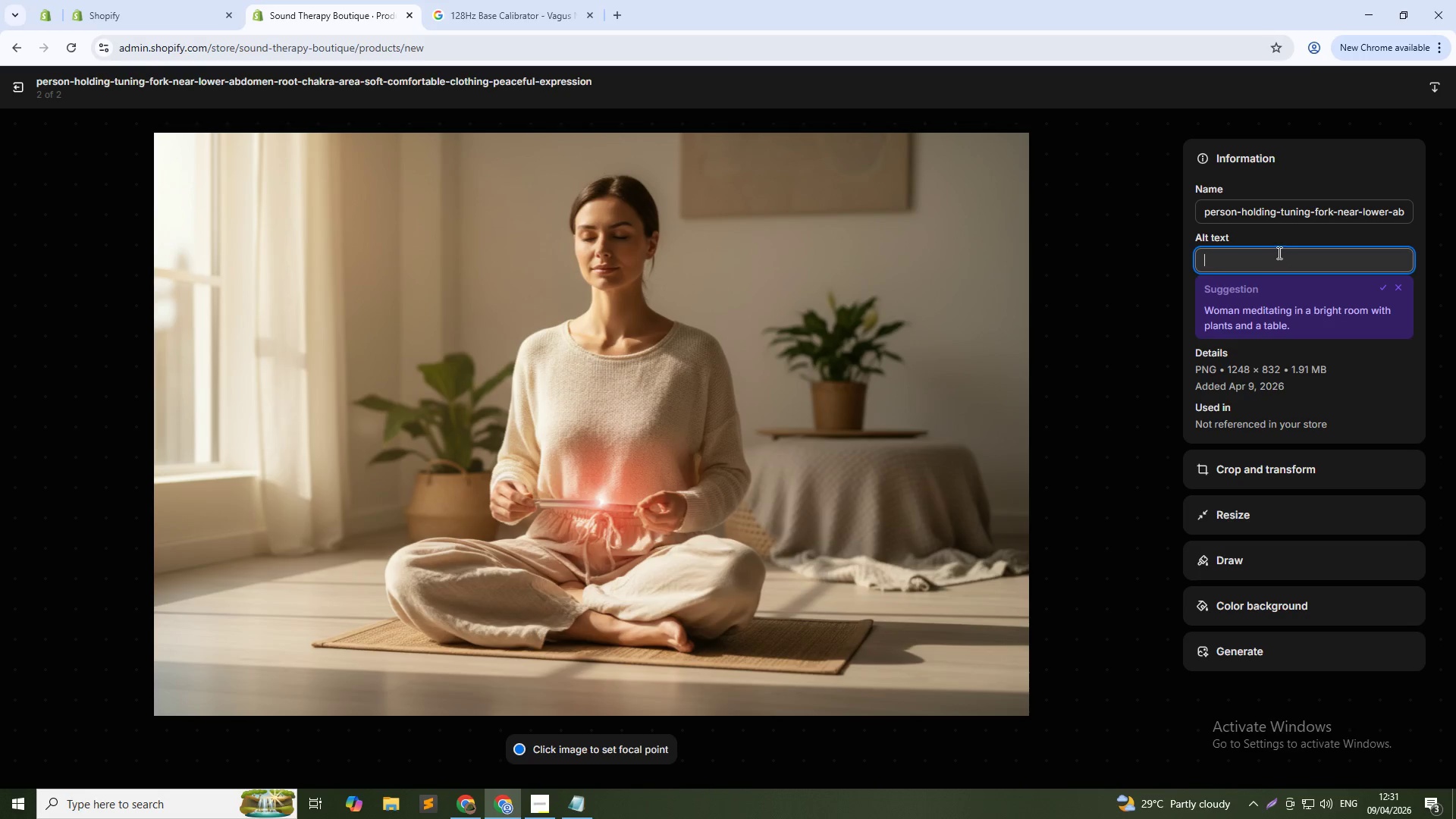 
type(Woman using 396Hz tuning fork for root chakra emotional healing at home)
 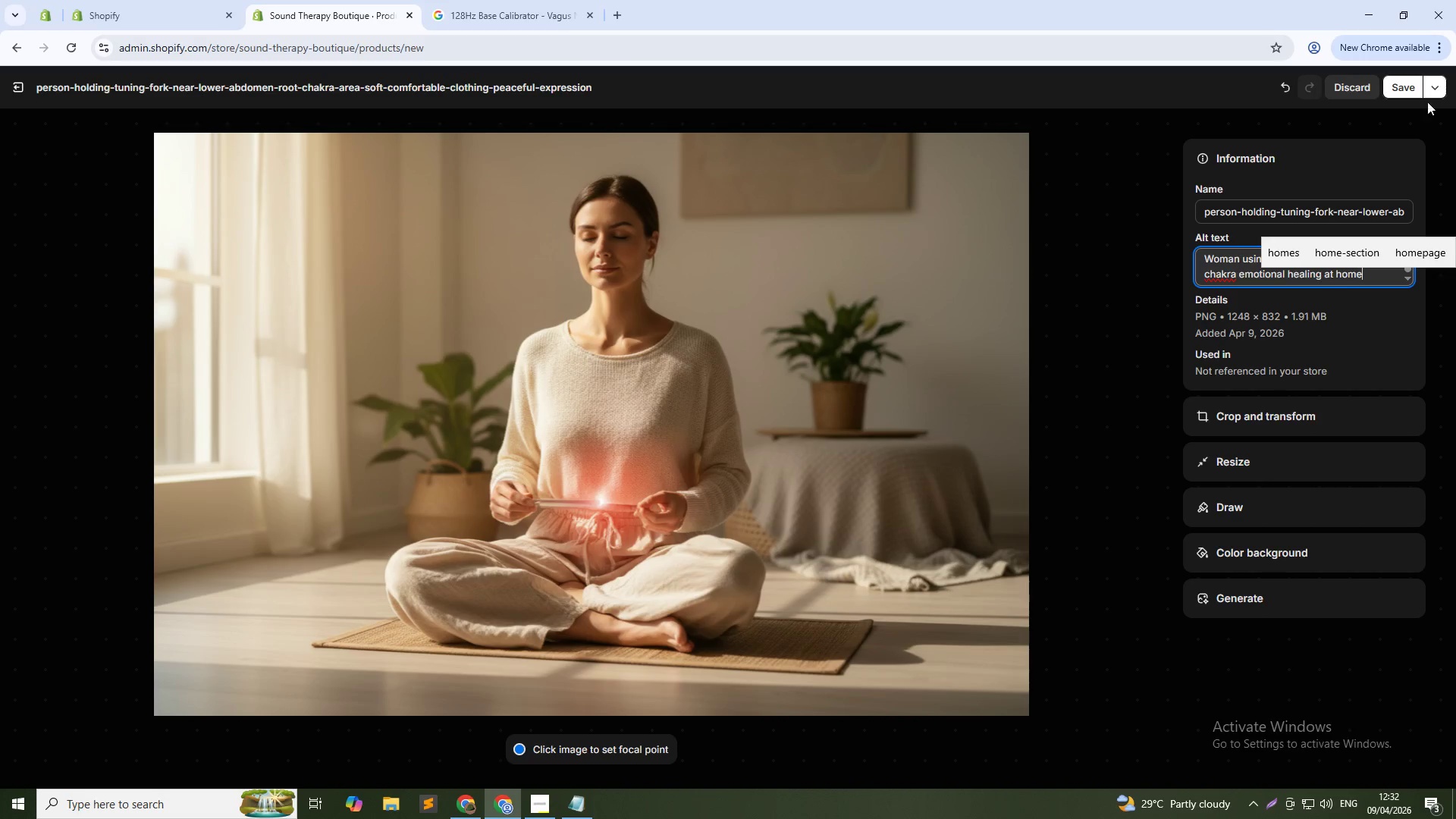 
left_click([1416, 88])
 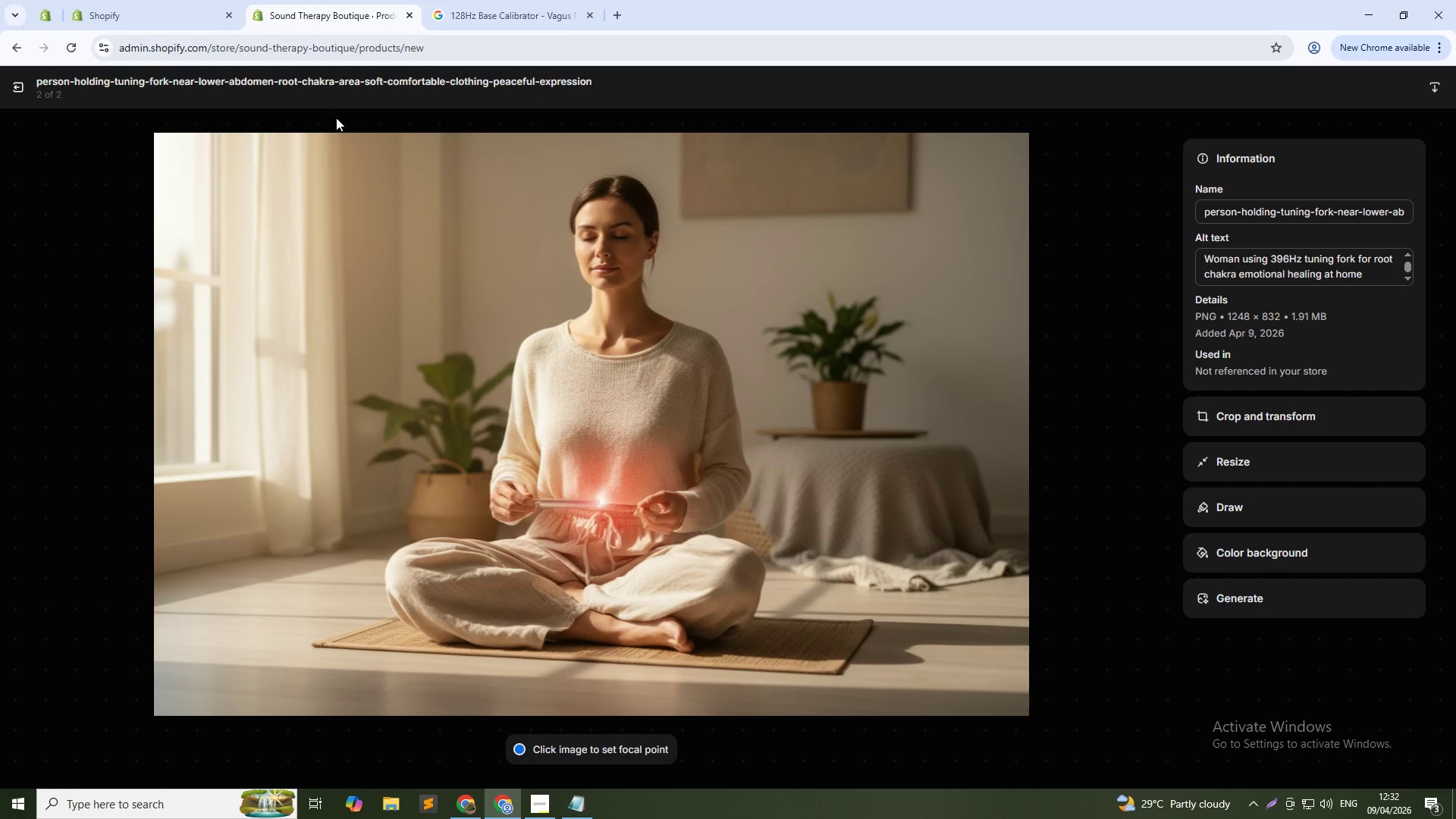 
left_click([15, 85])
 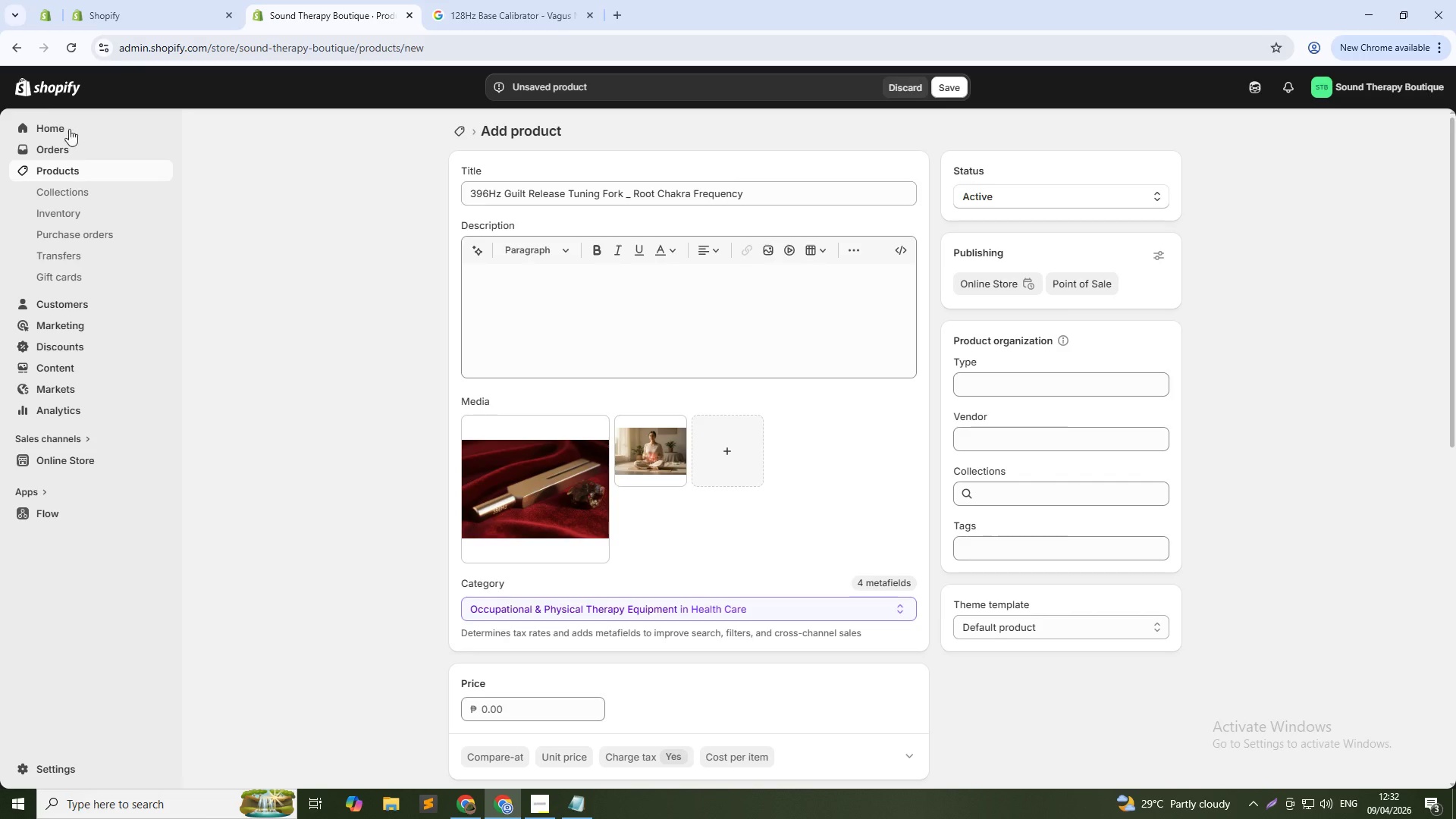 
left_click([473, 278])
 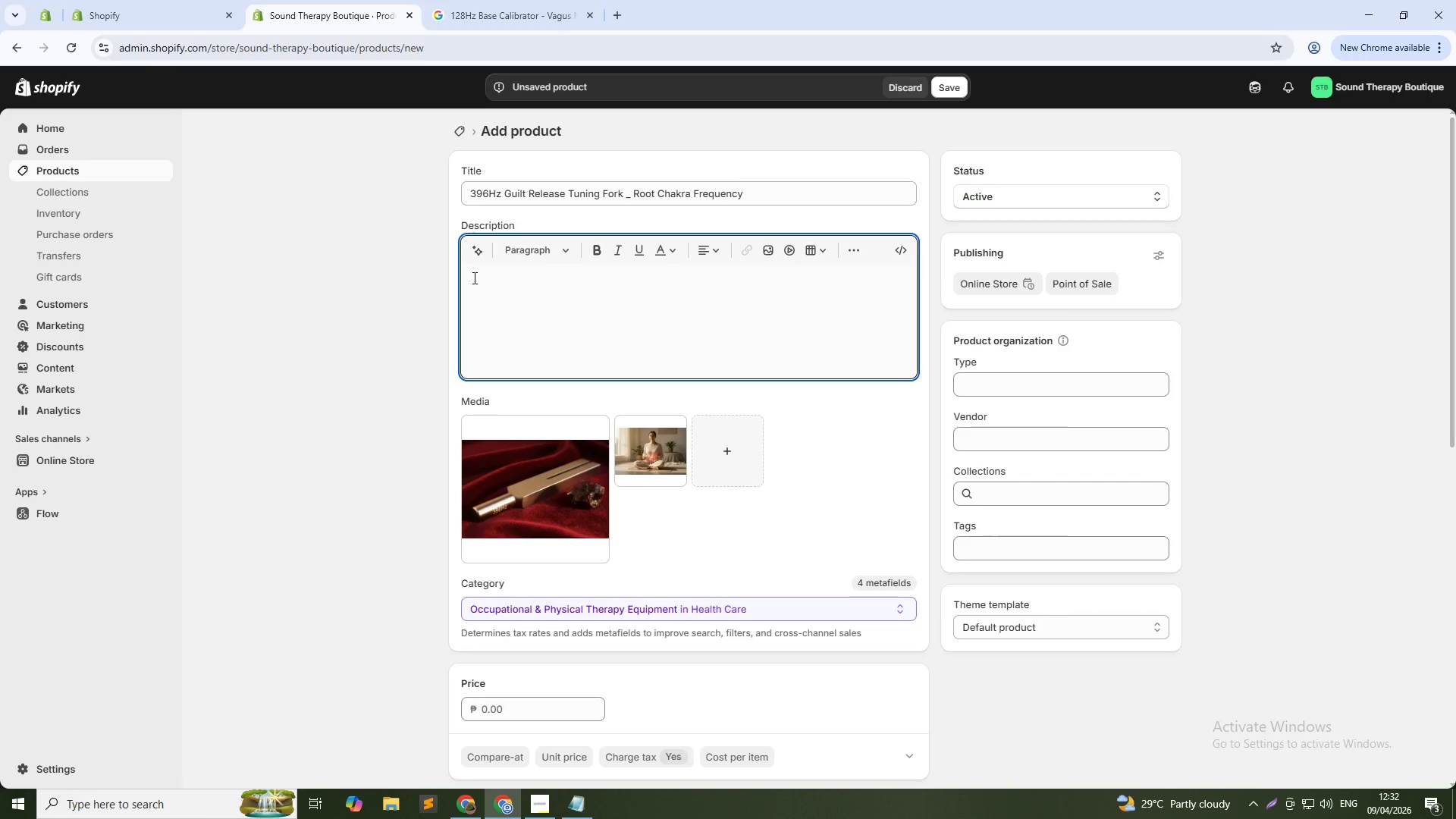 
type(396Hz liberates,)
key(Backspace)
type( fear, guilt, and grief that is sotred in the root chkra ())
 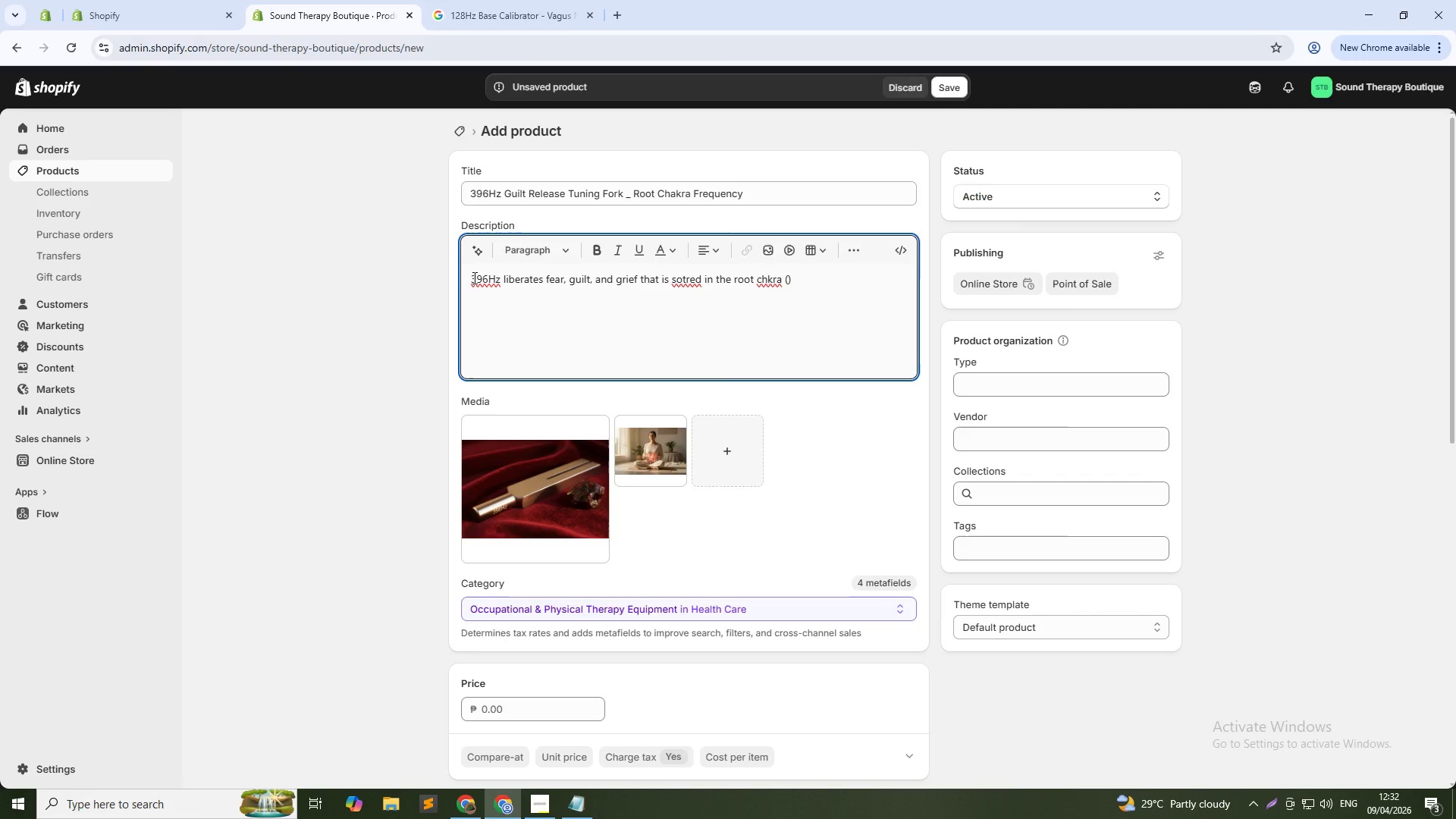 
key(ArrowLeft)
 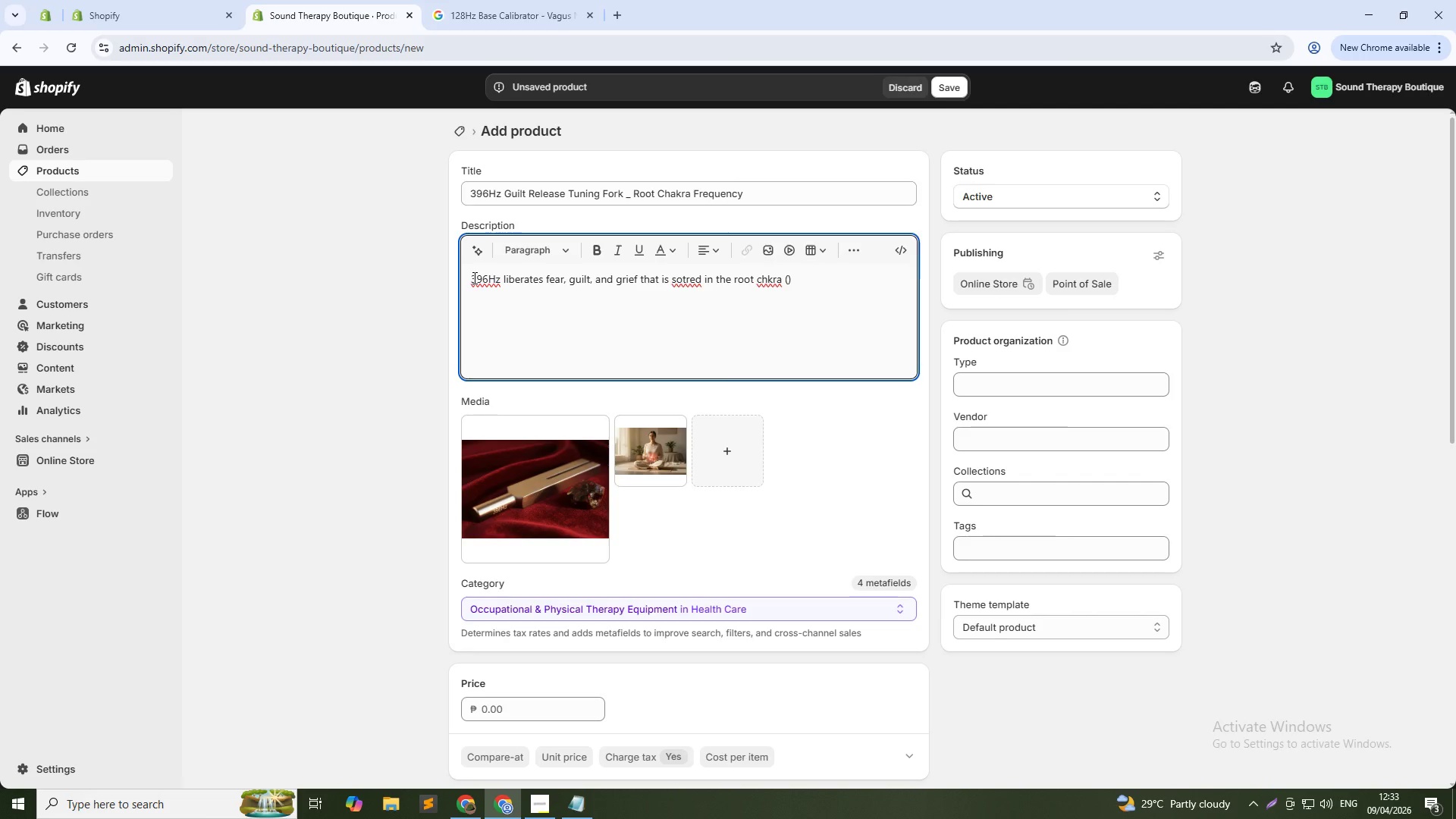 
key(ArrowLeft)
 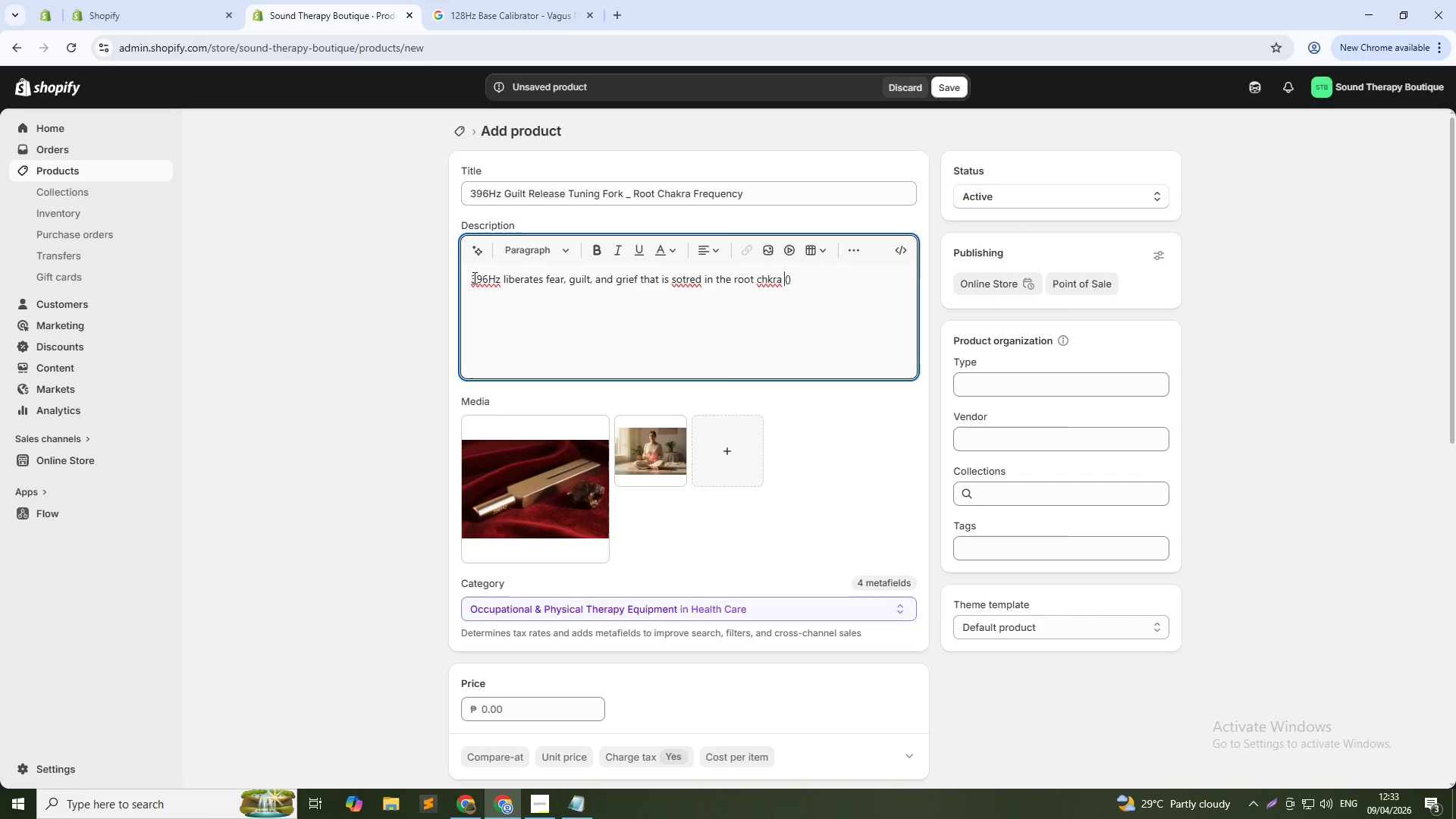 
key(ArrowLeft)
 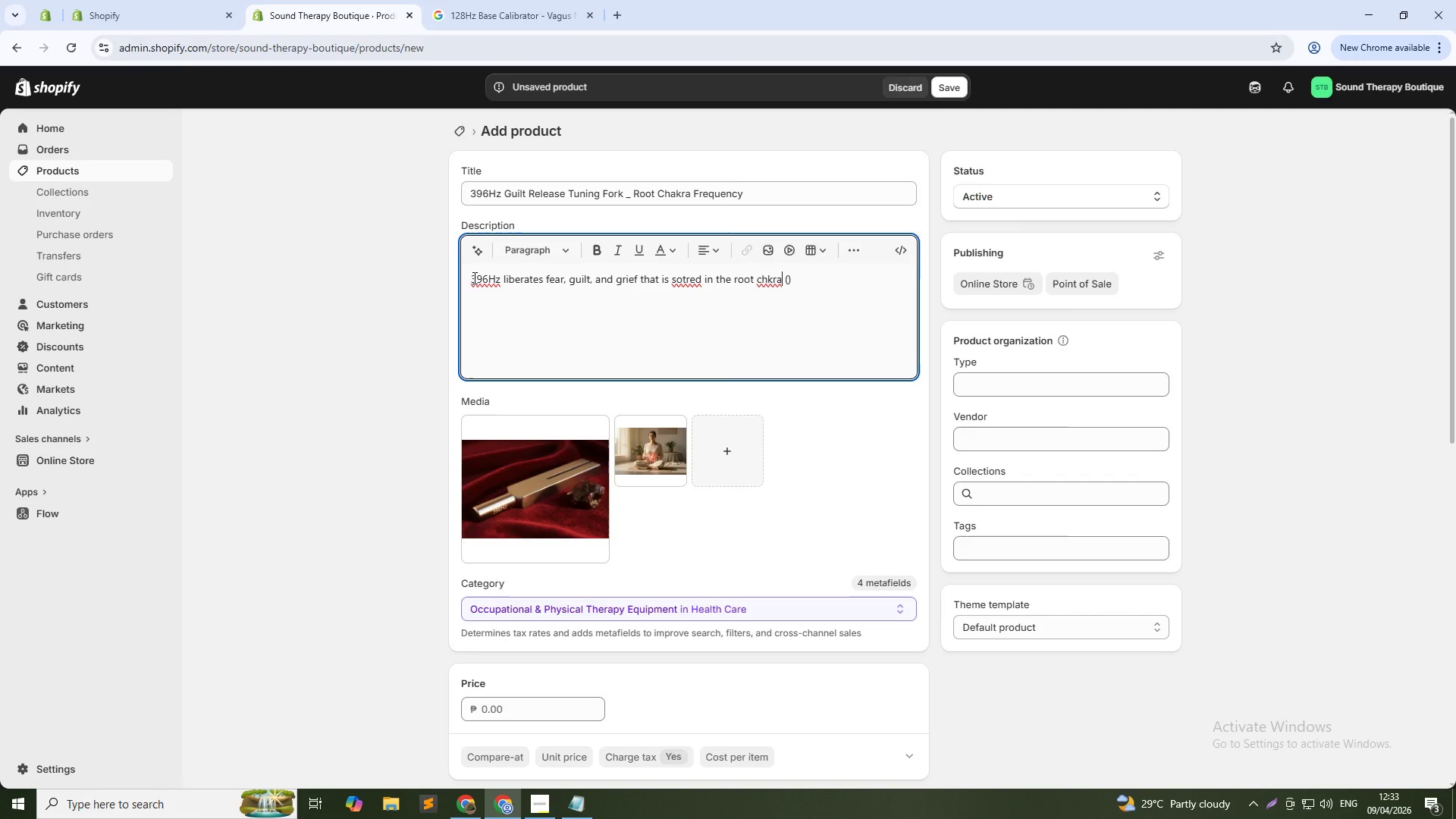 
key(ArrowLeft)
 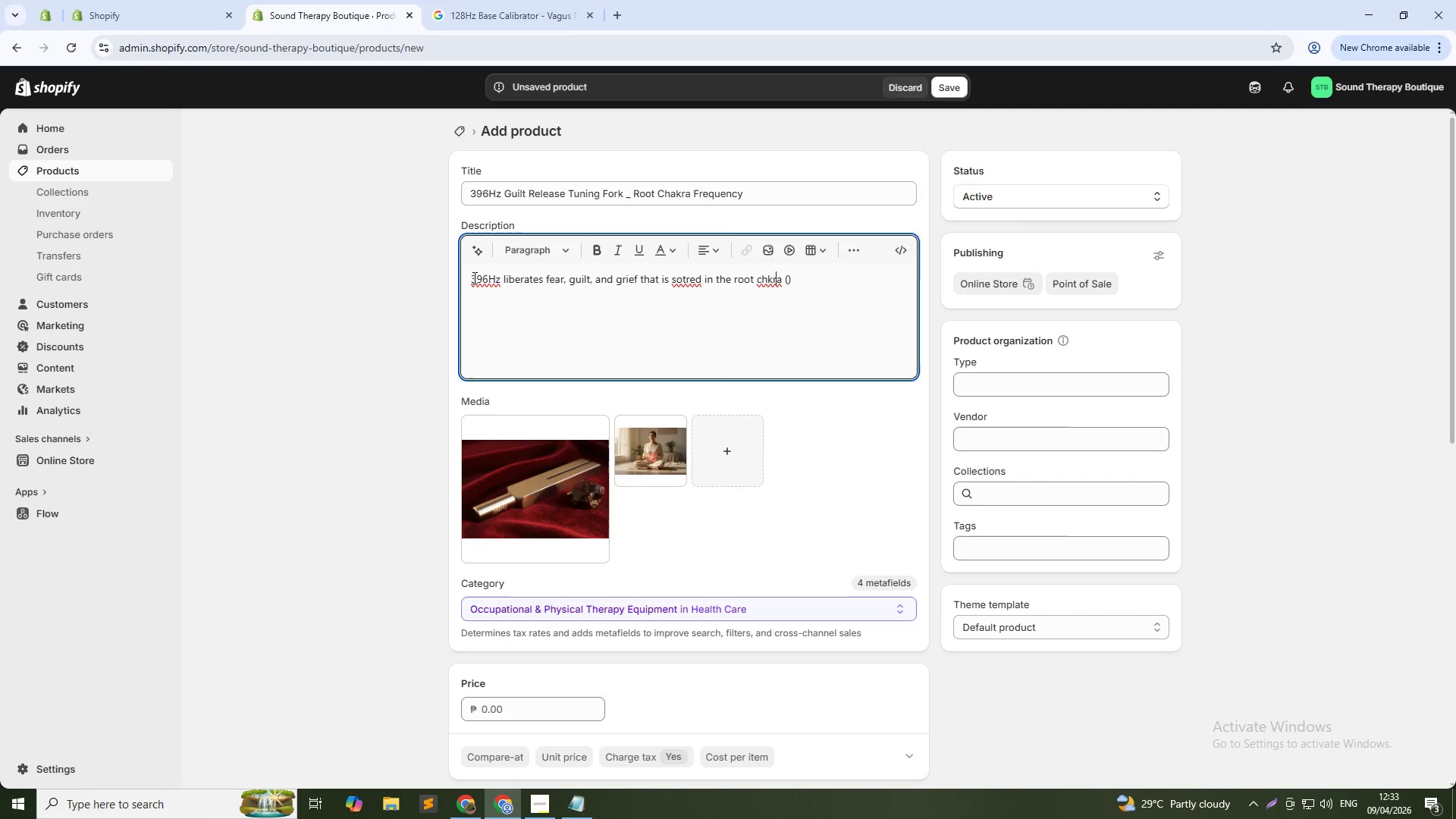 
key(ArrowLeft)
 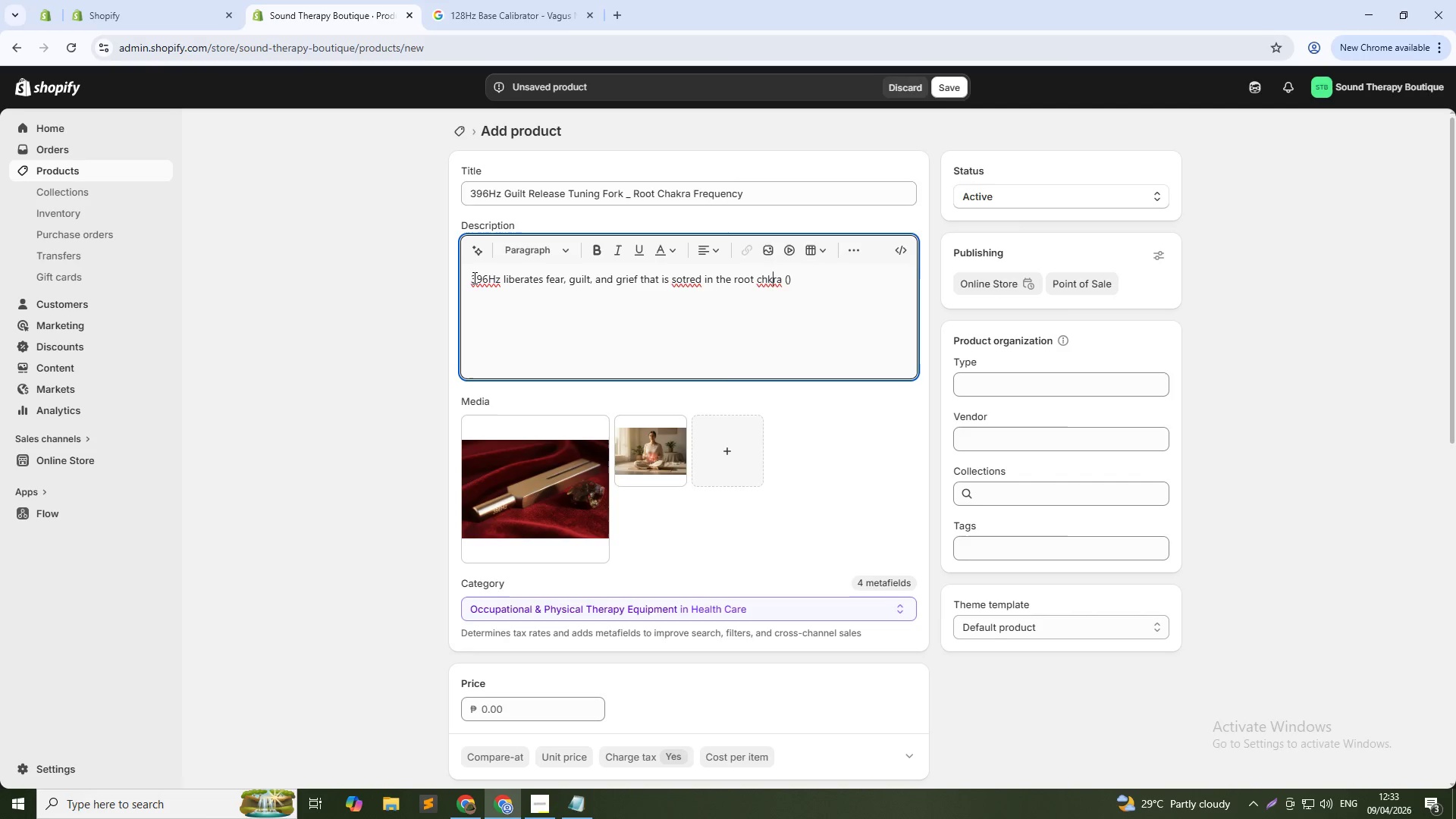 
key(ArrowLeft)
 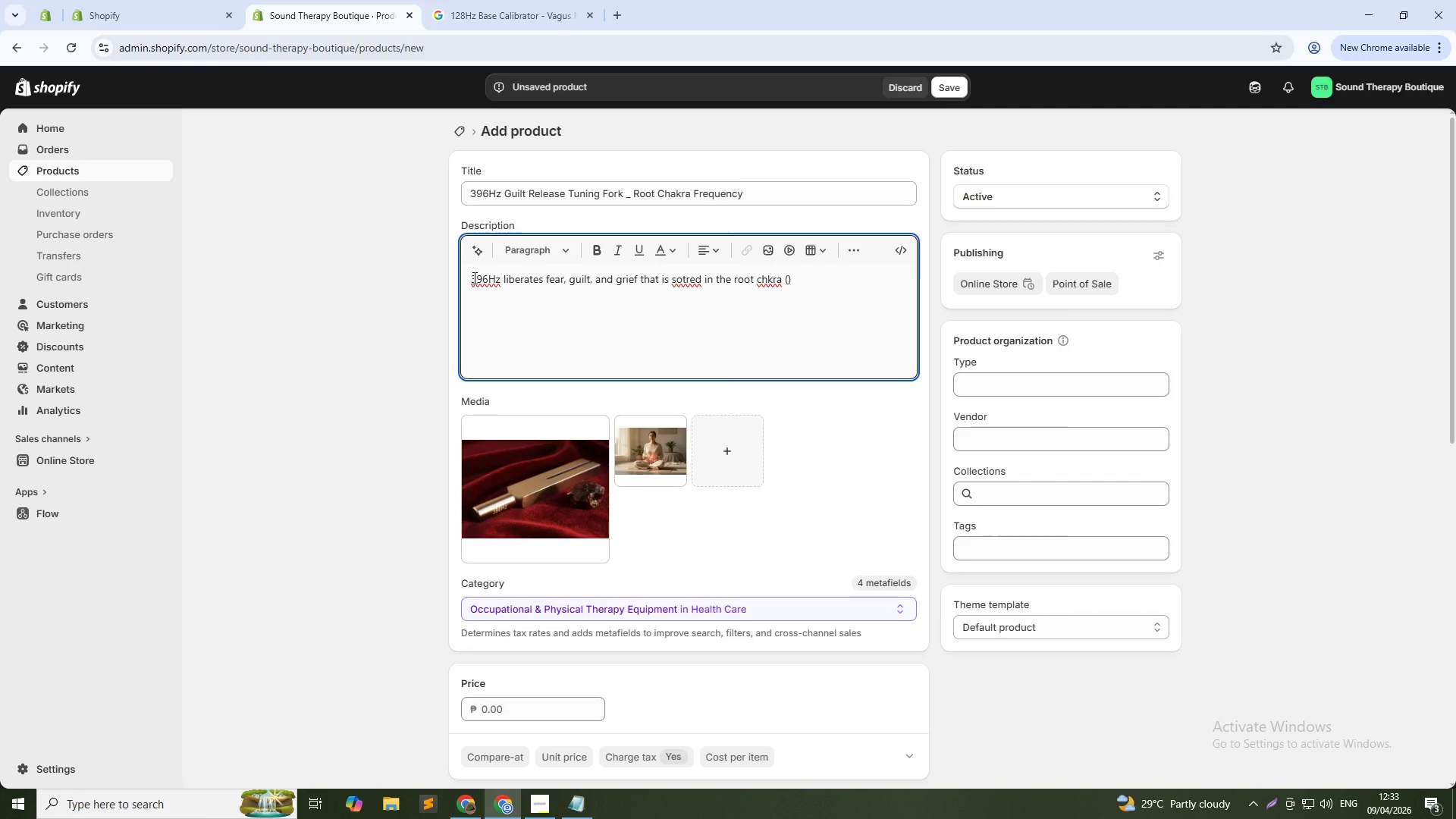 
key(A)
 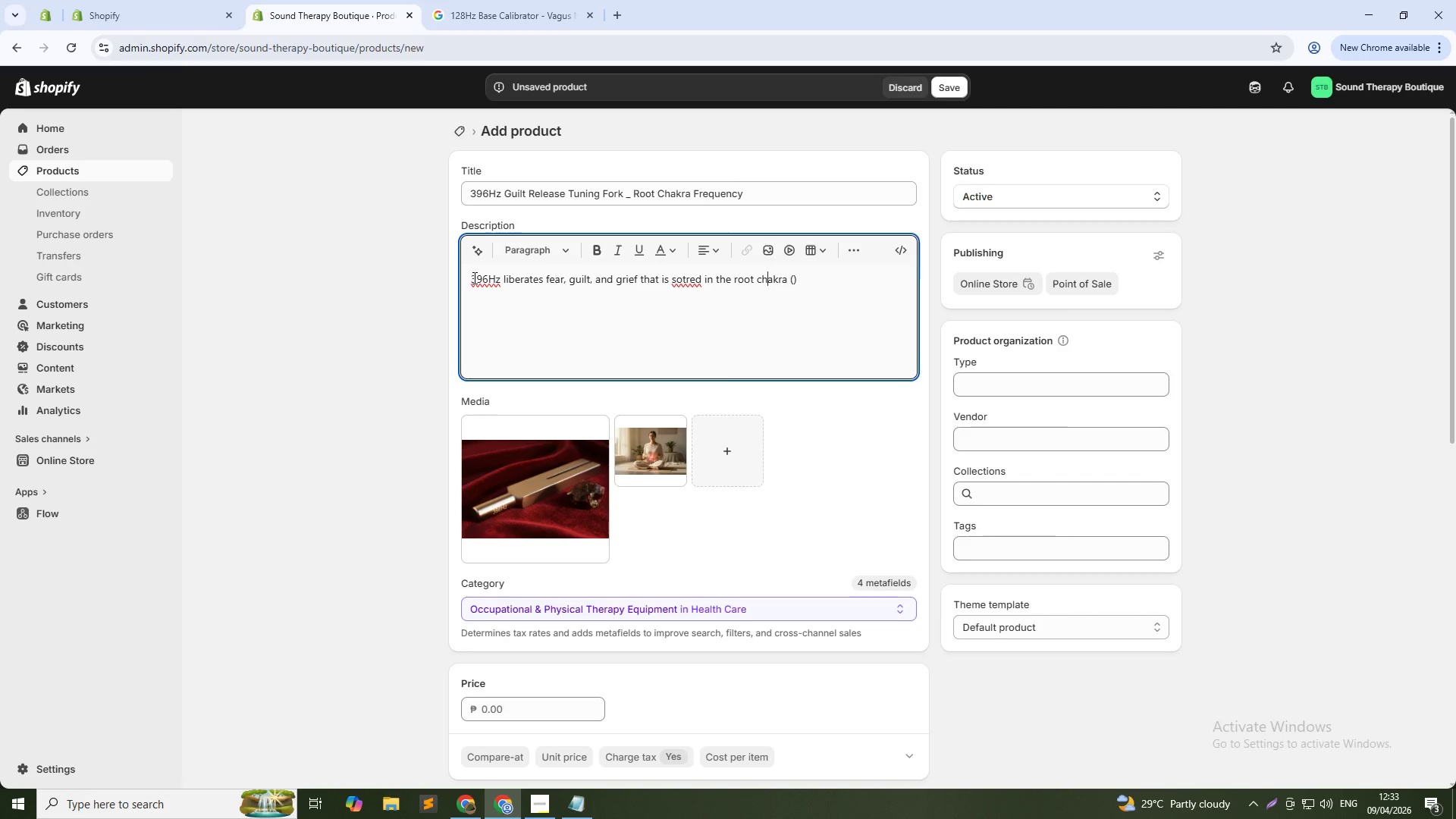 
hold_key(key=ArrowLeft, duration=1.05)
 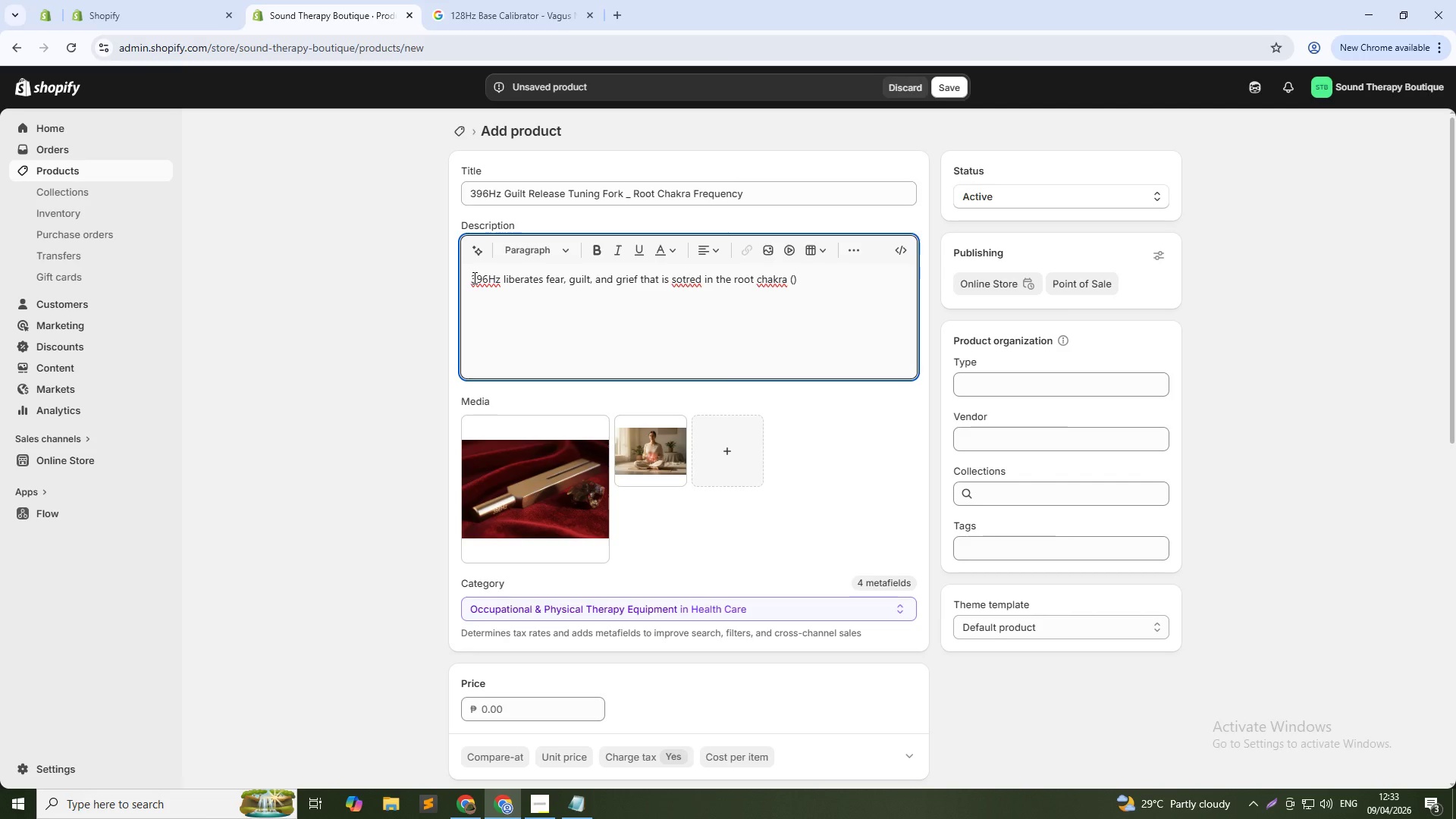 
wait(7.53)
 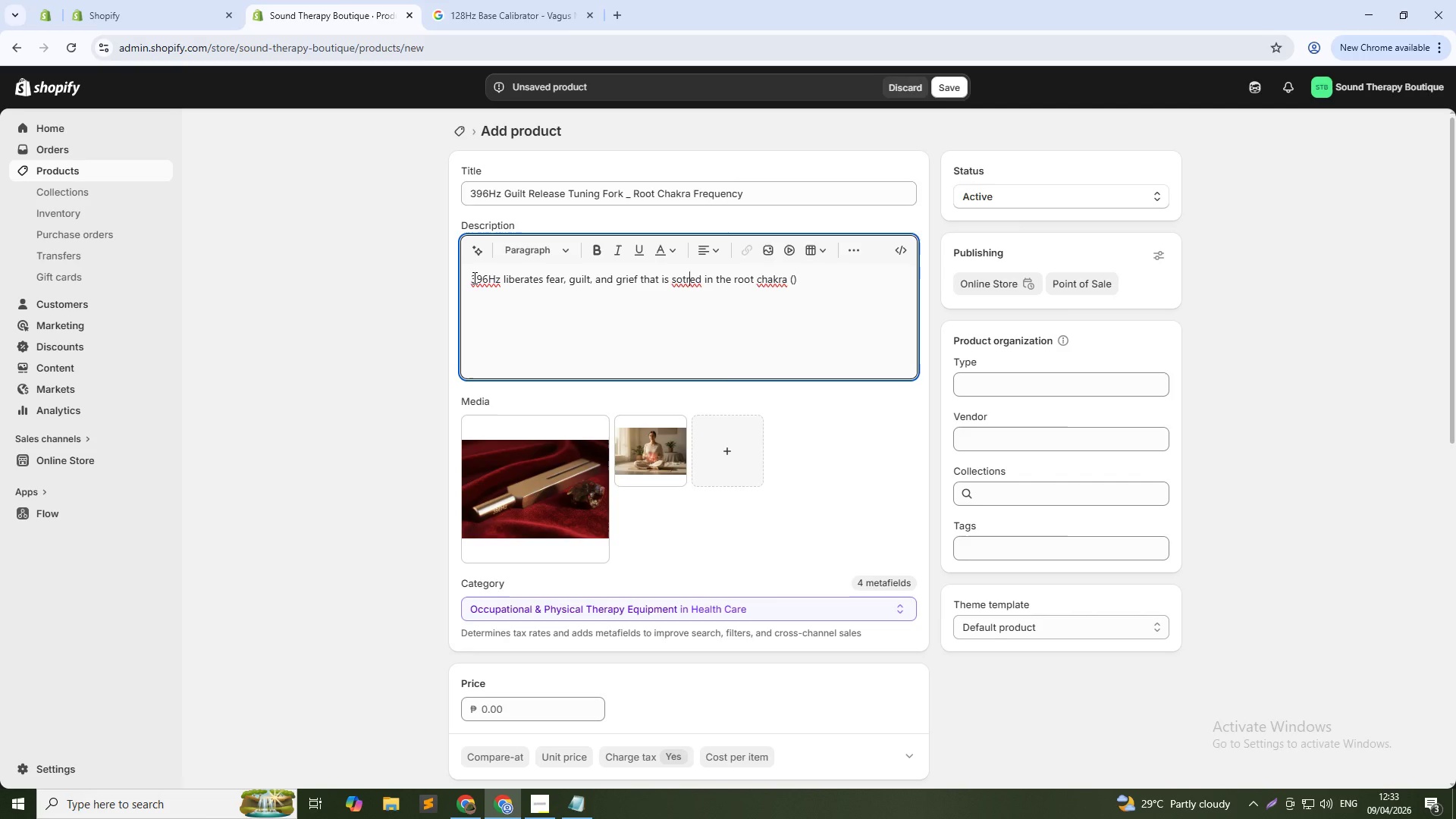 
key(ArrowLeft)
 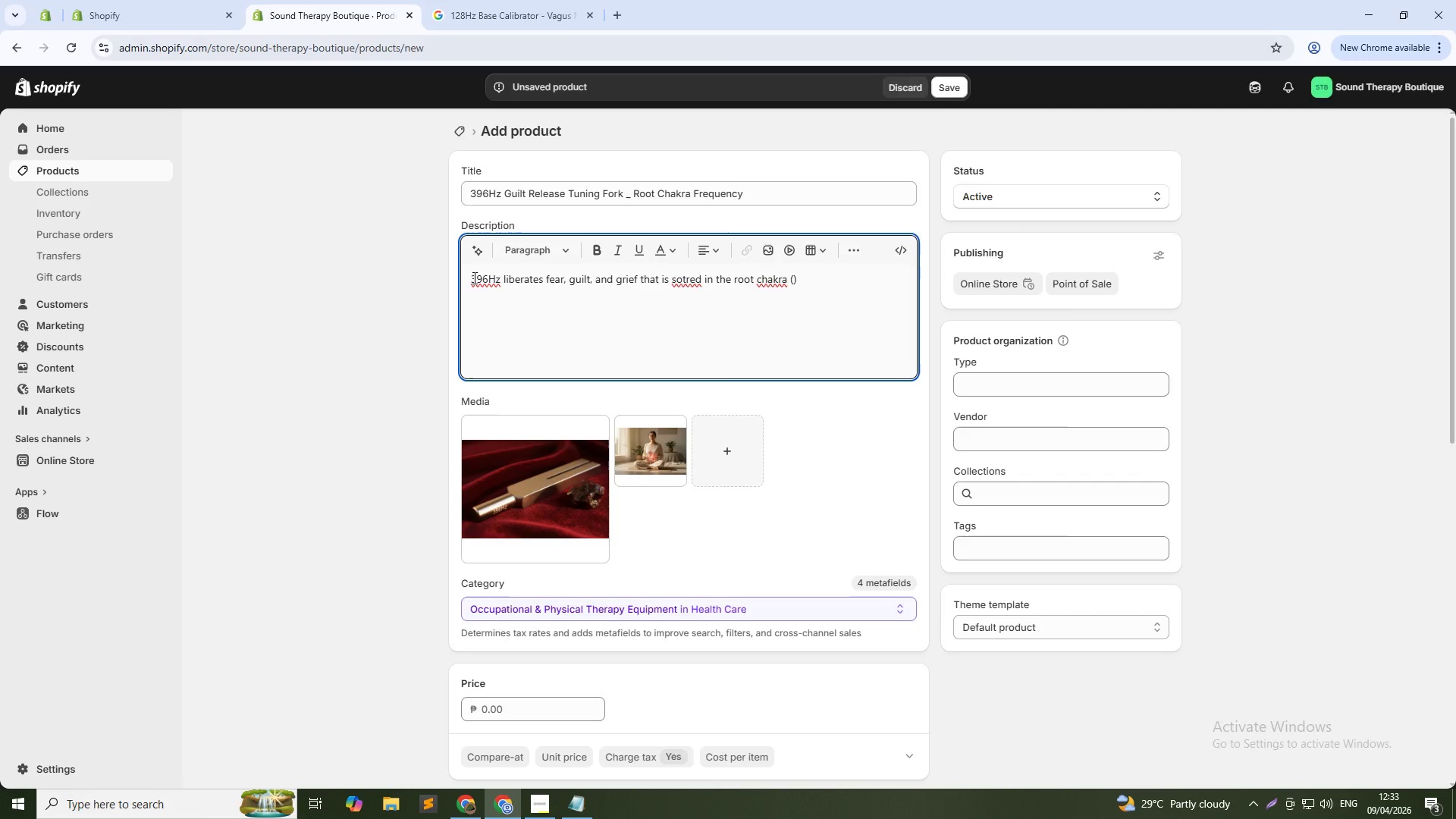 
key(Backspace)
 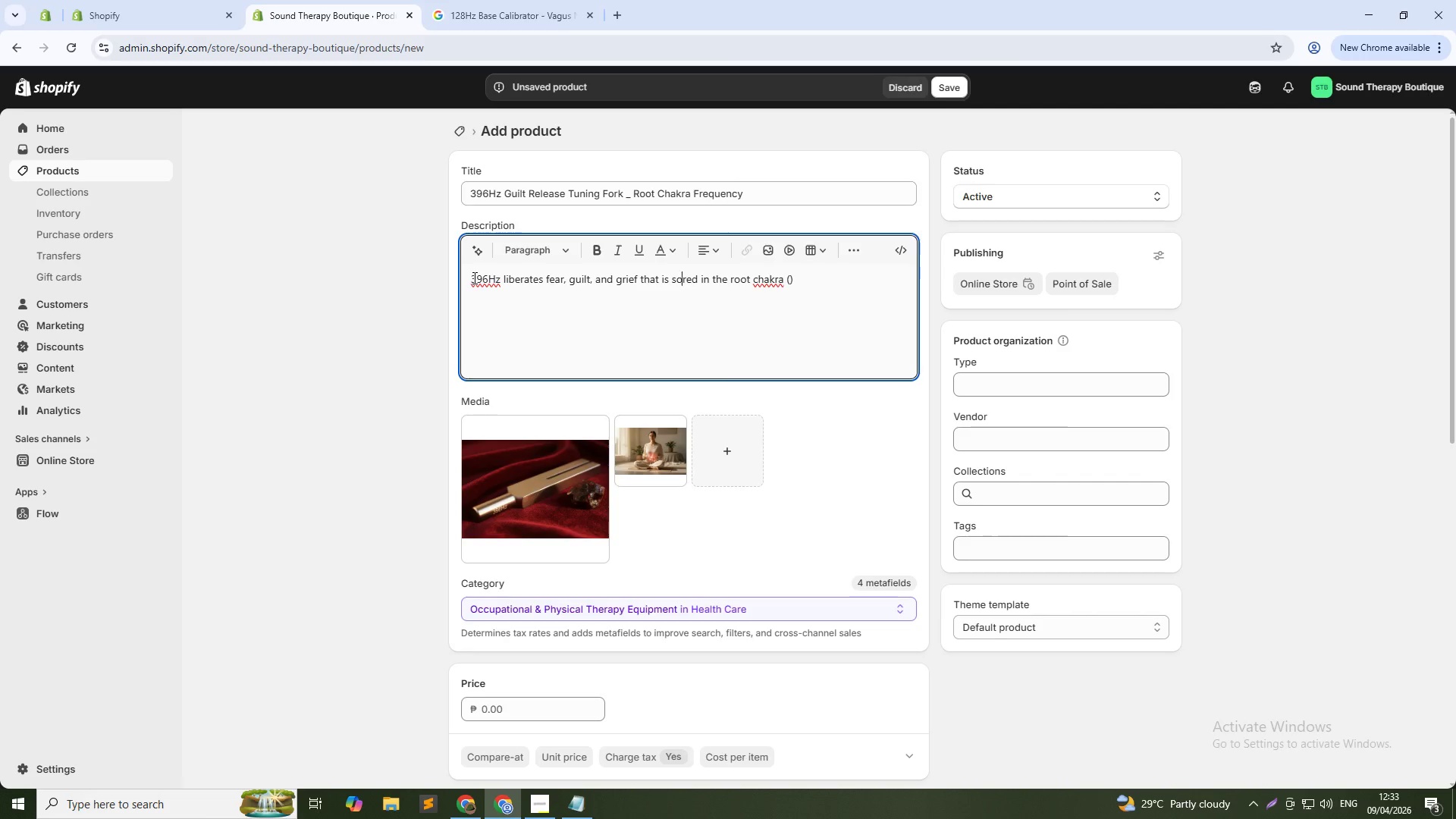 
key(ArrowLeft)
 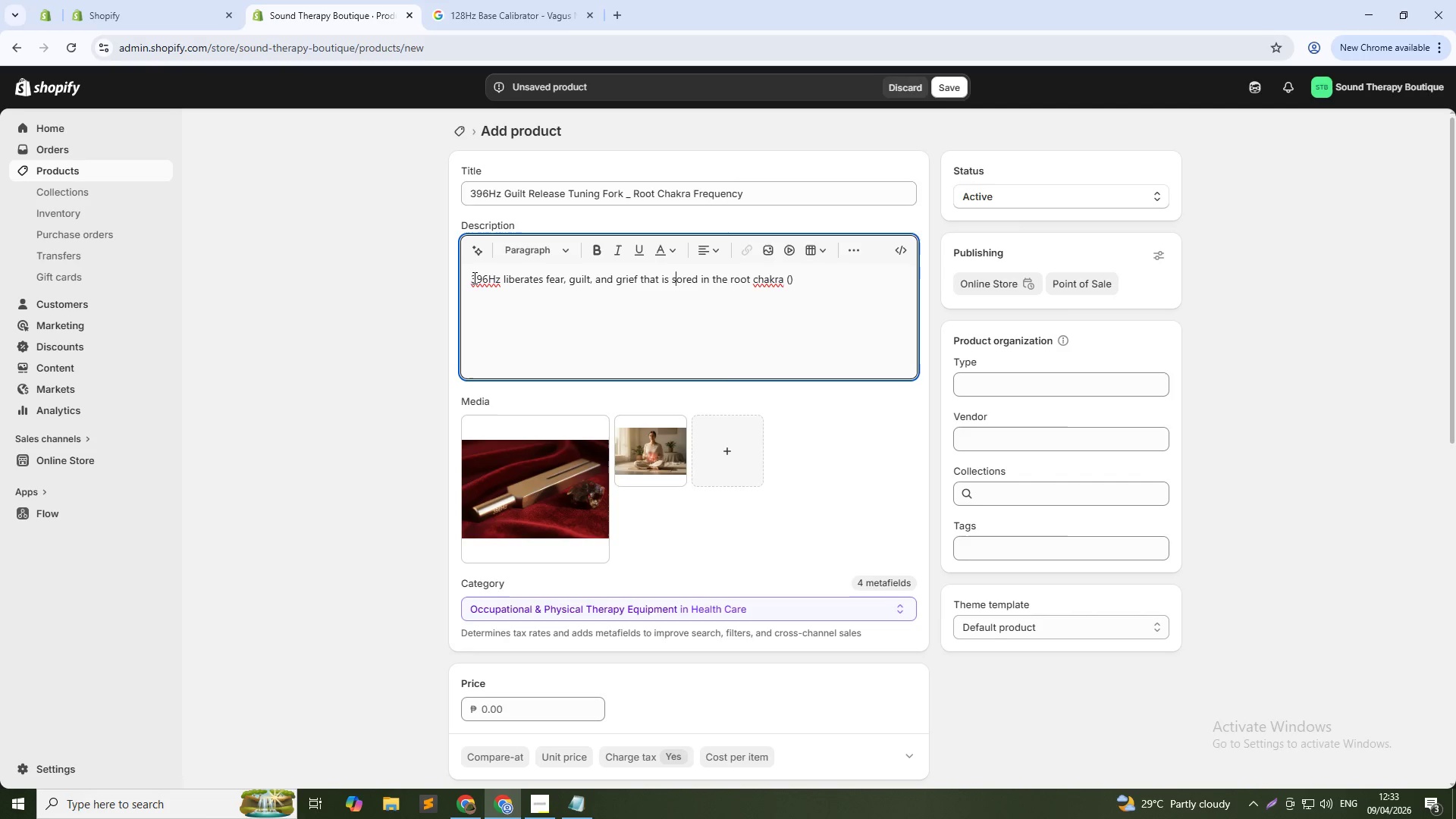 
key(T)
 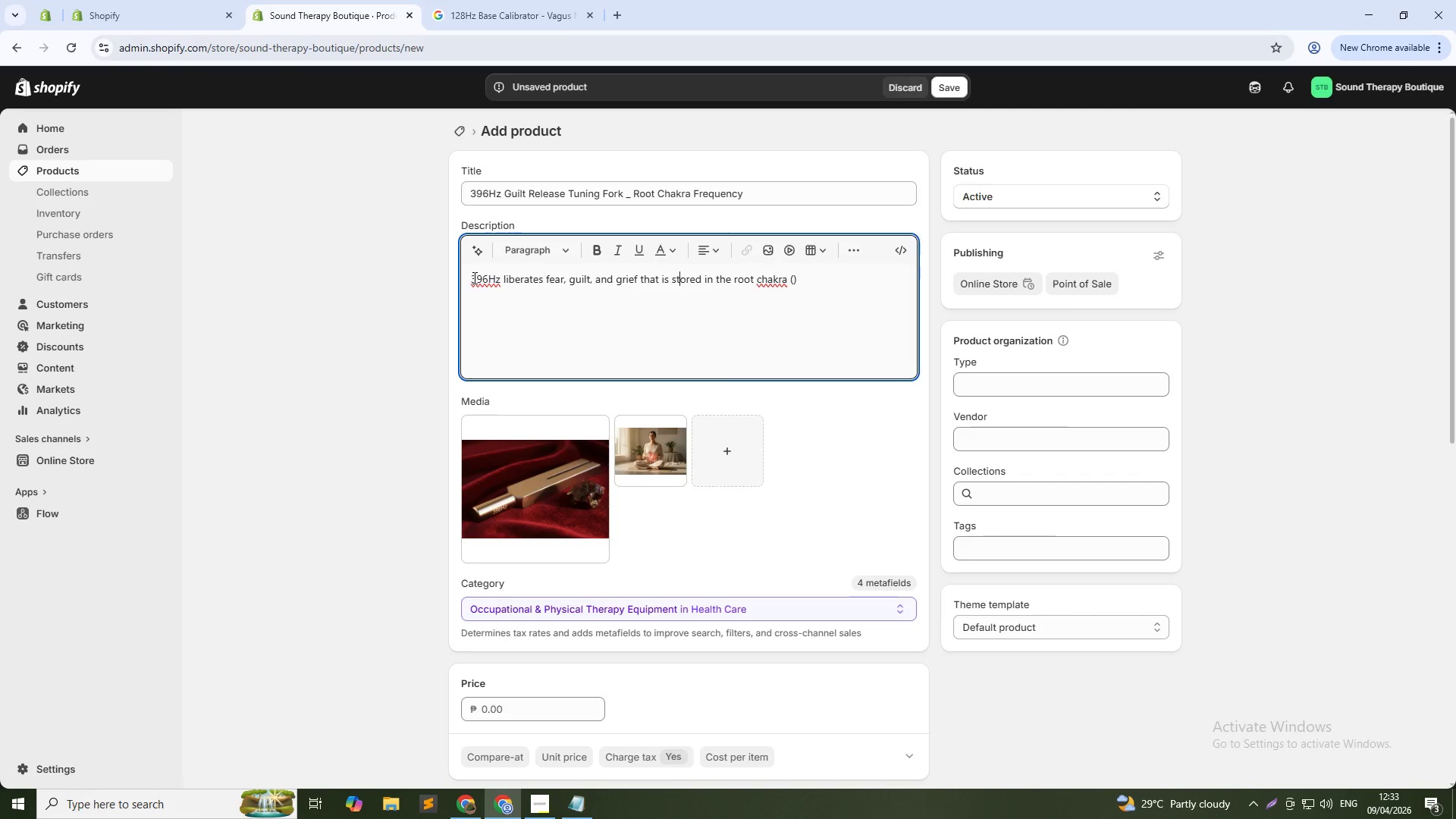 
key(ArrowDown)
 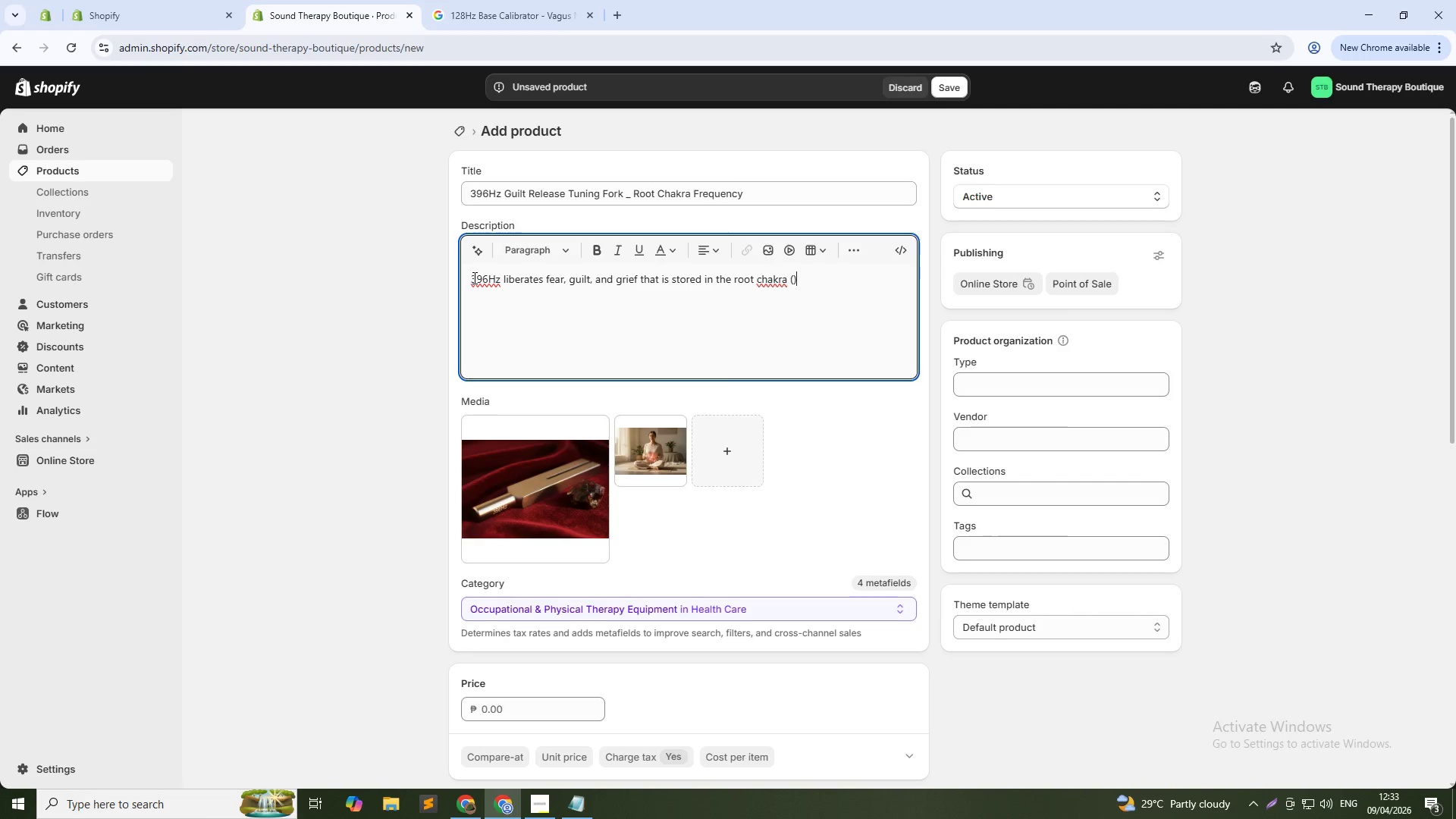 
key(ArrowLeft)
 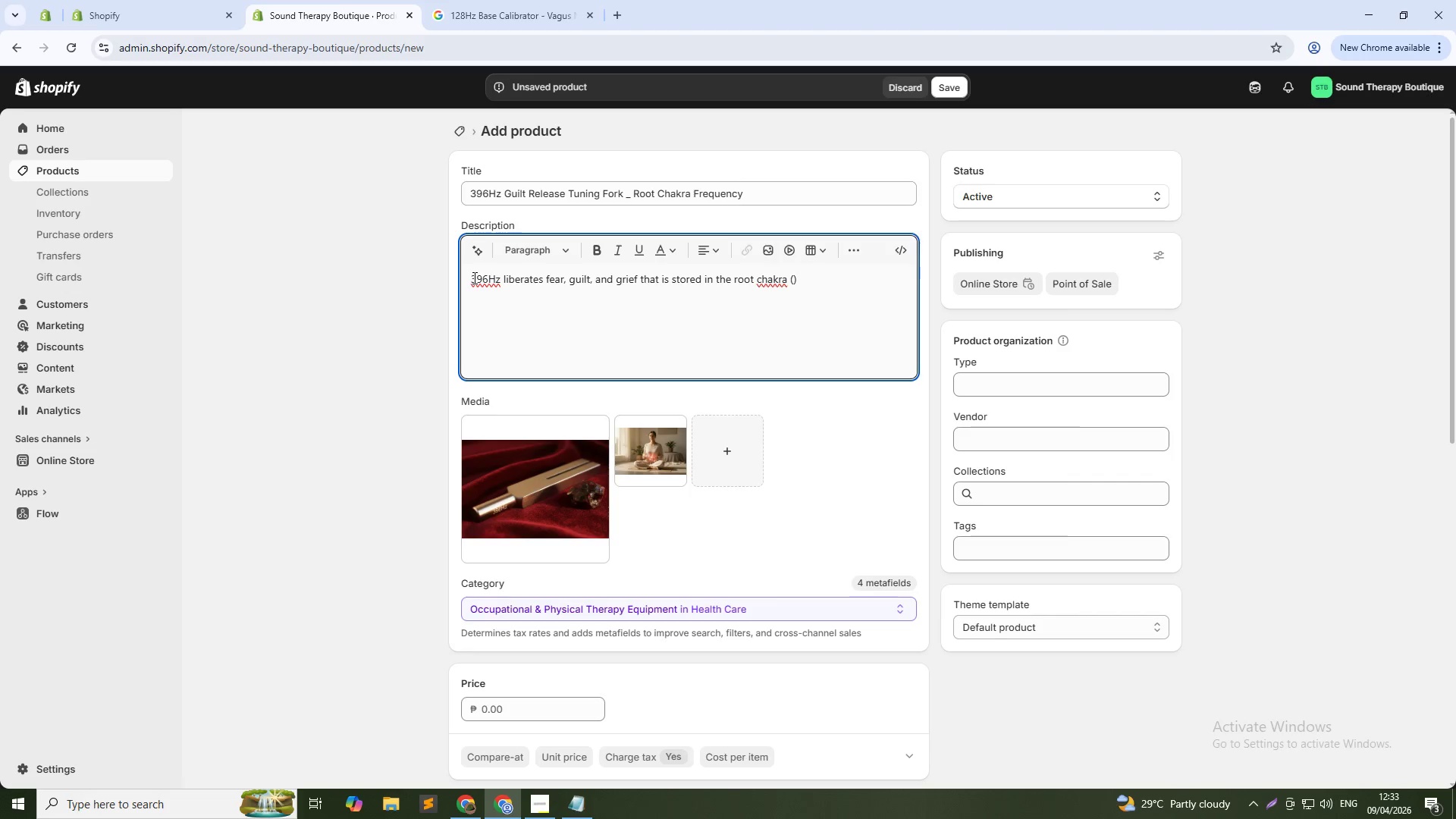 
type(Muladhara)
 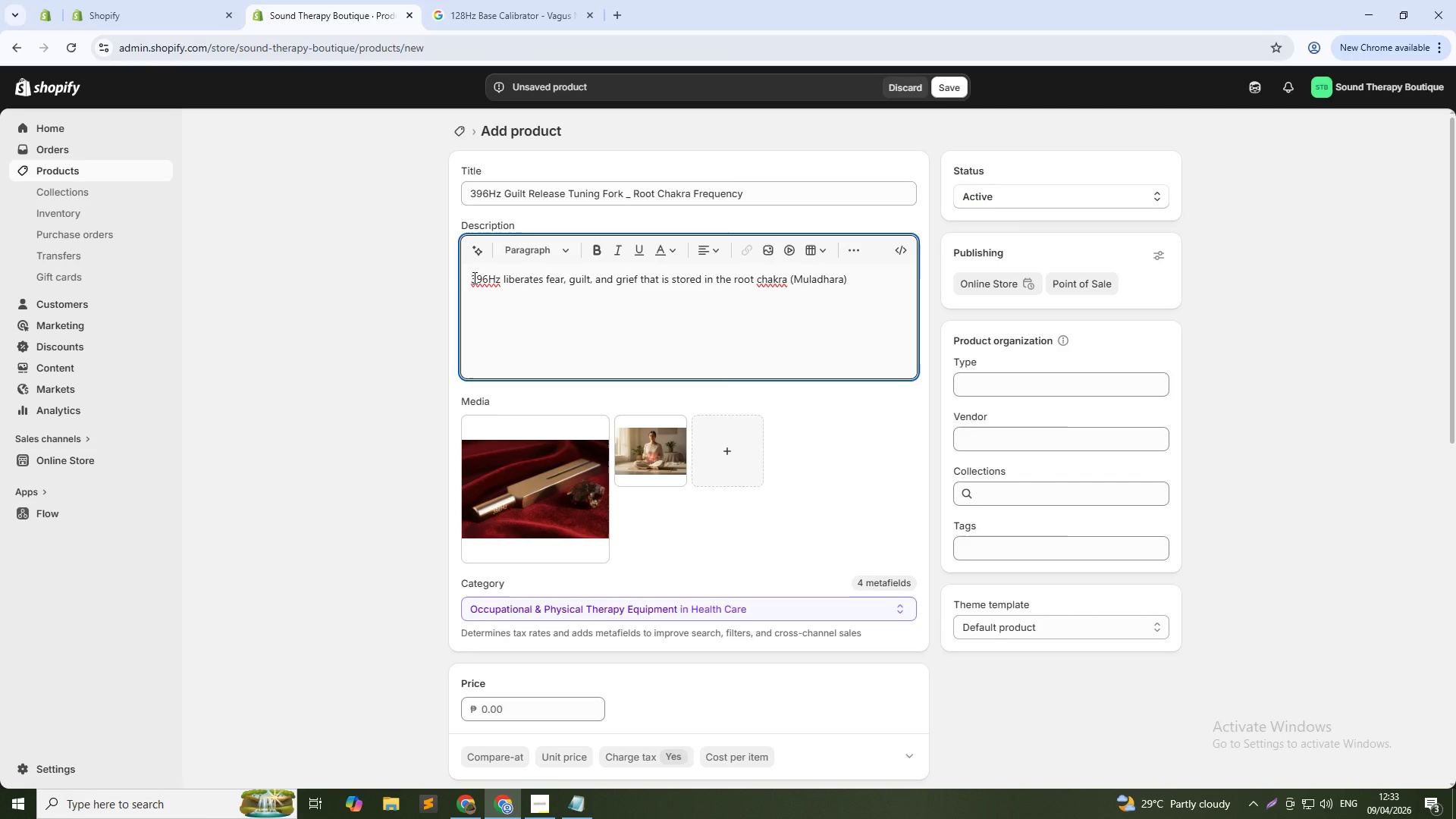 
key(ArrowRight)
 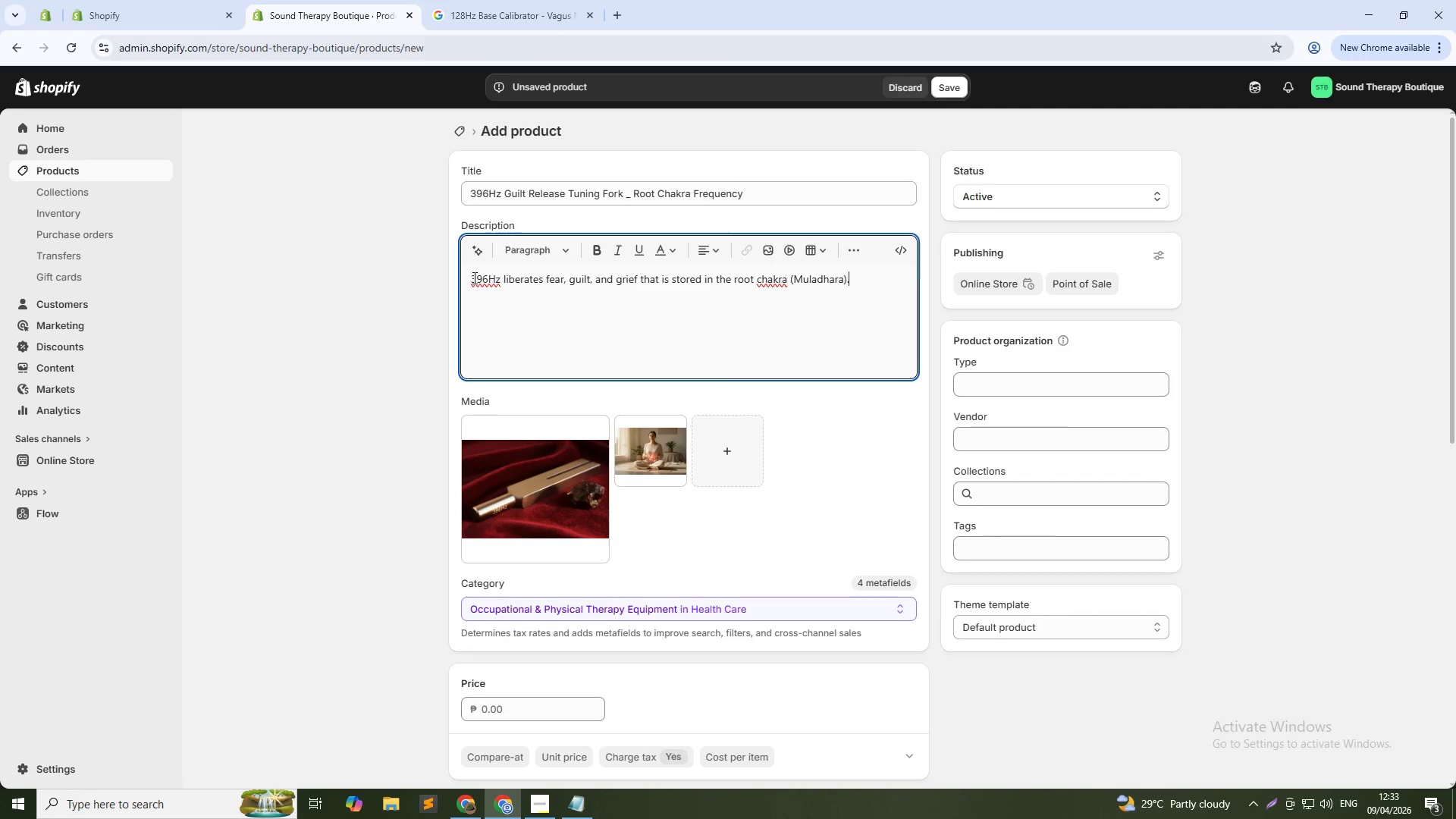 
type(. This weightes )
 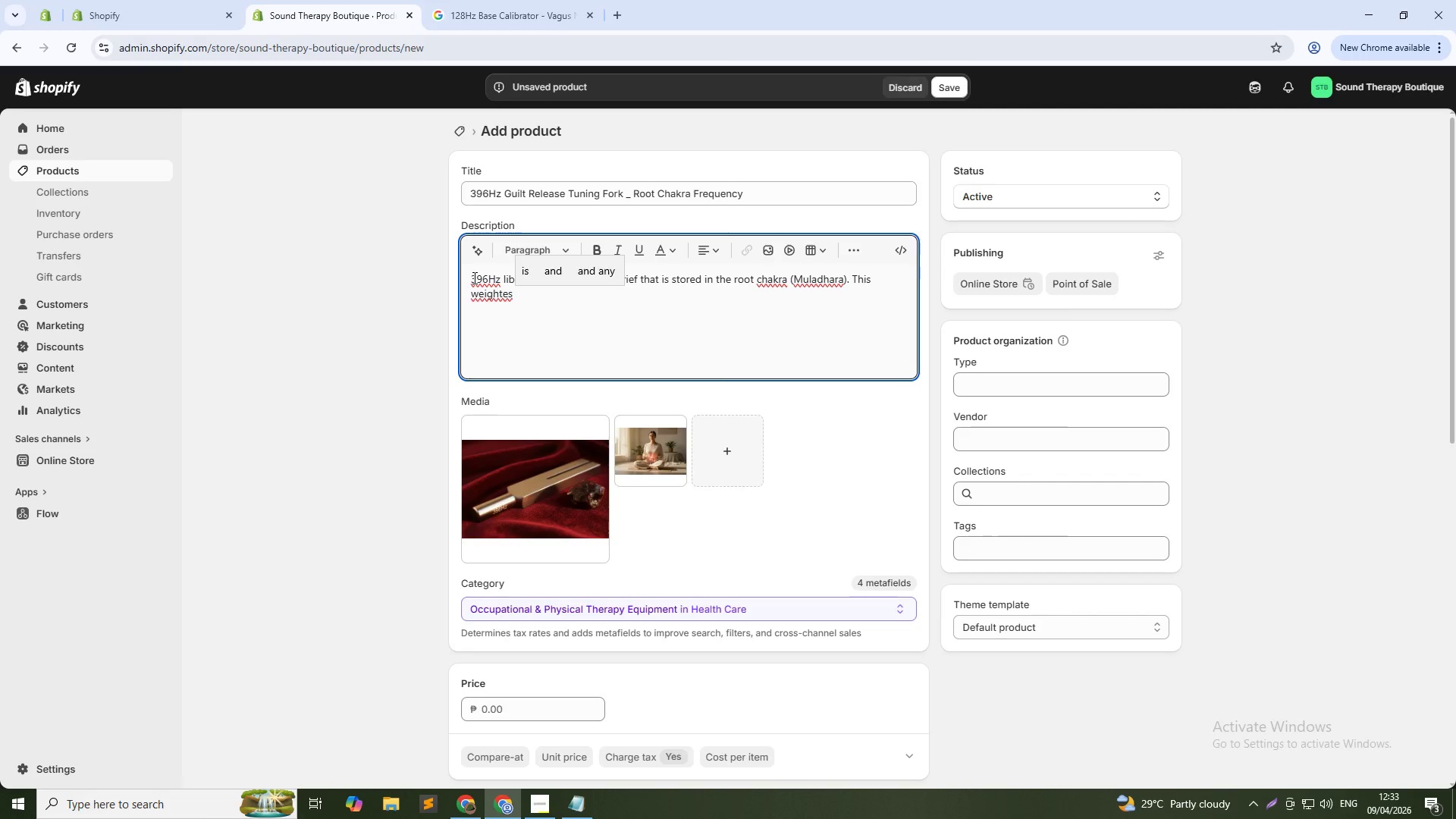 
wait(10.14)
 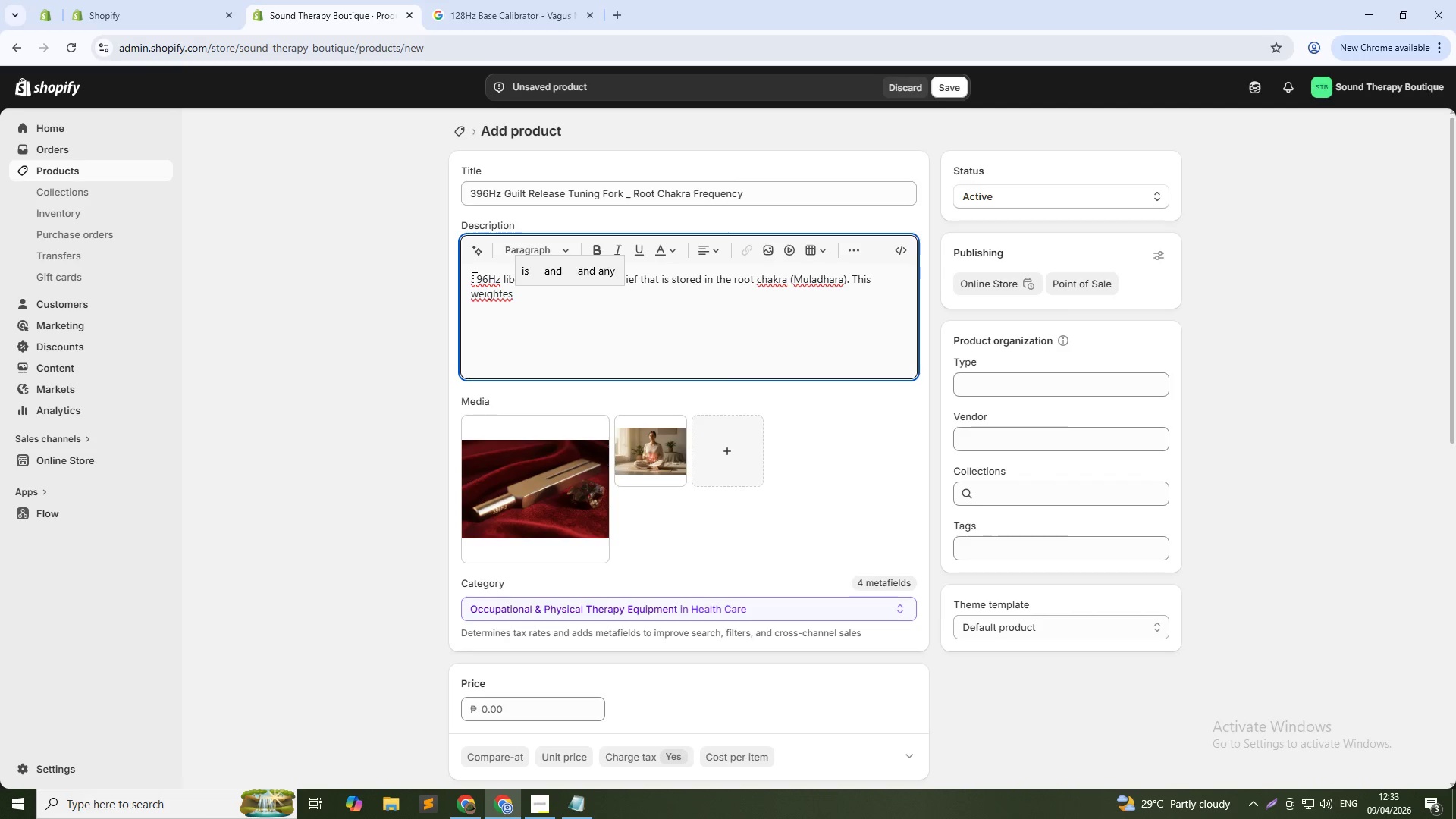 
key(Backspace)
type(d )
key(Backspace)
key(Backspace)
key(Backspace)
type(d tuning fork helps release subconscious negative patten)
key(Backspace)
type(rns, emotional locks, and ancestral trauma. Ideal for shadow work, inner child healing, and theraphy support. The vira)
key(Backspace)
 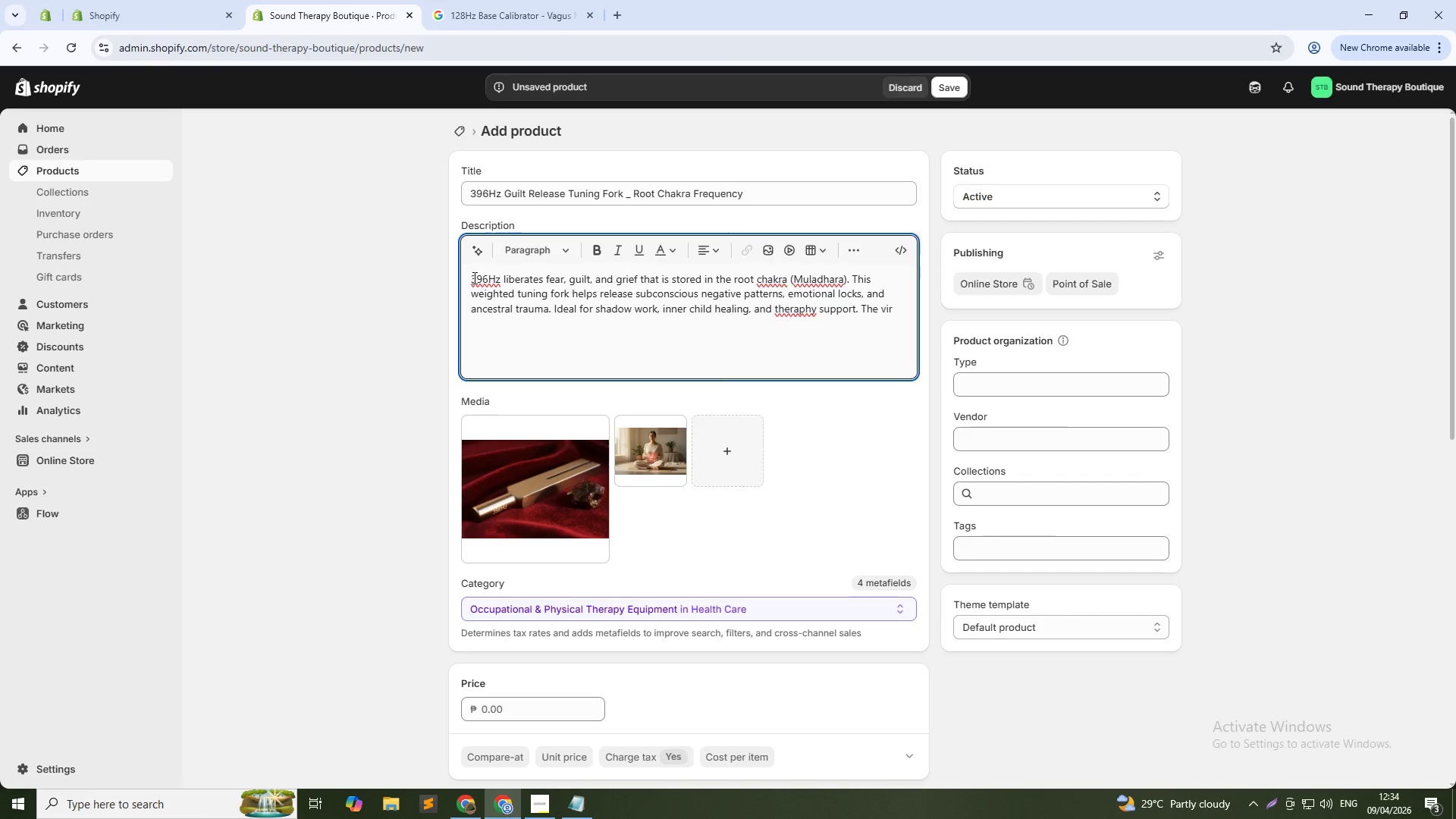 
hold_key(key=Backspace, duration=0.42)
 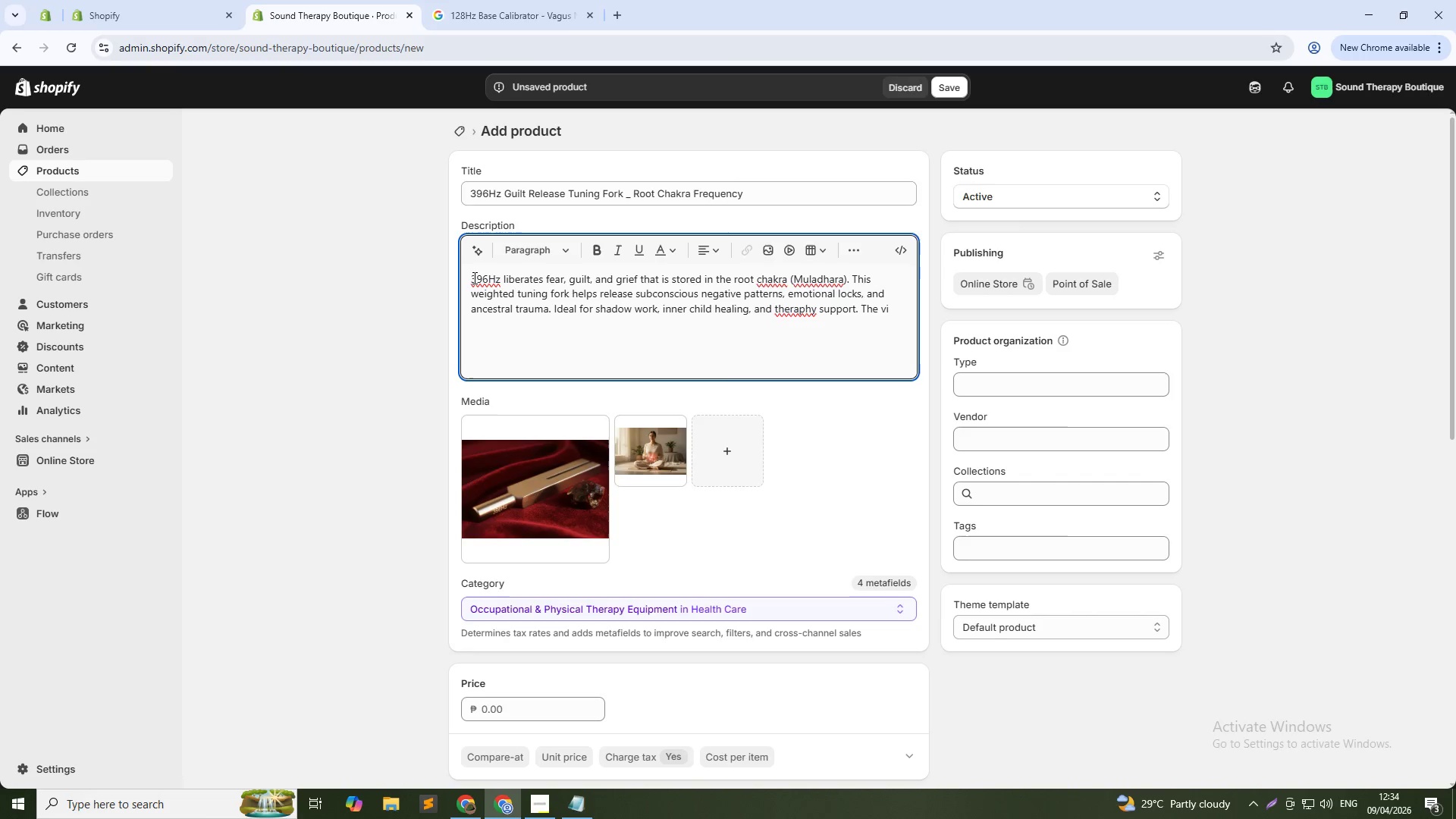 
hold_key(key=ArrowLeft, duration=0.98)
 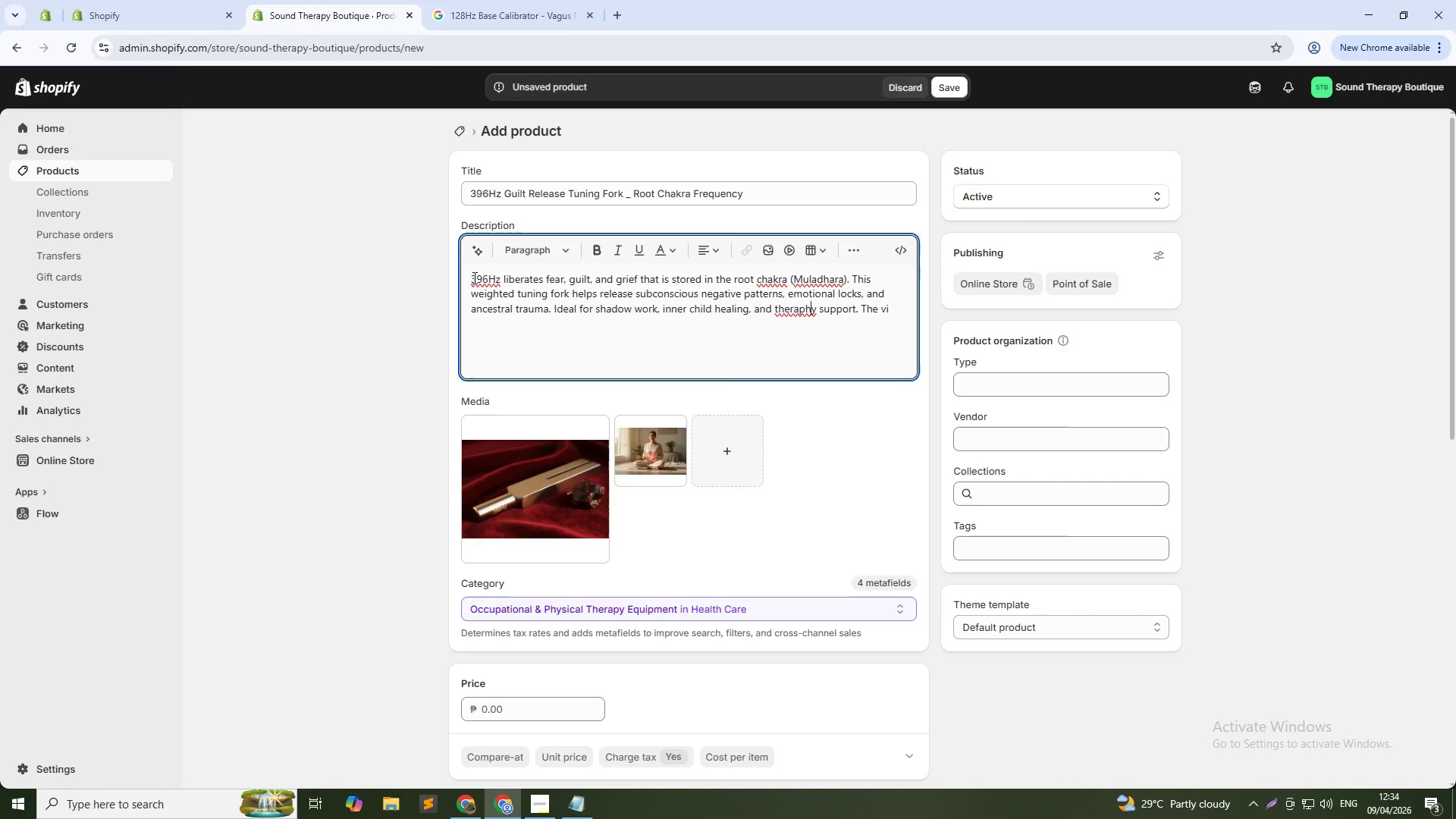 
key(ArrowLeft)
 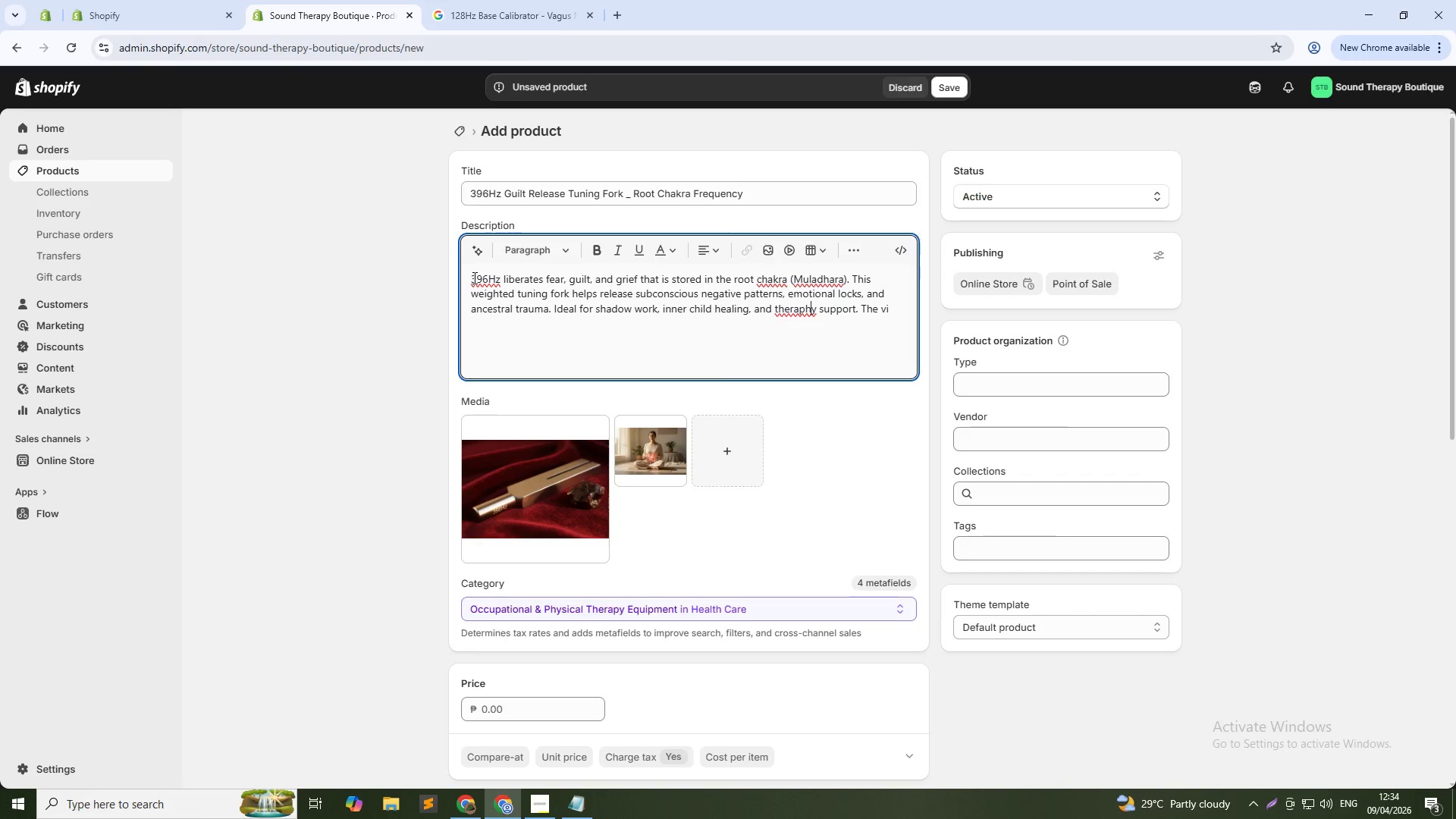 
key(ArrowLeft)
 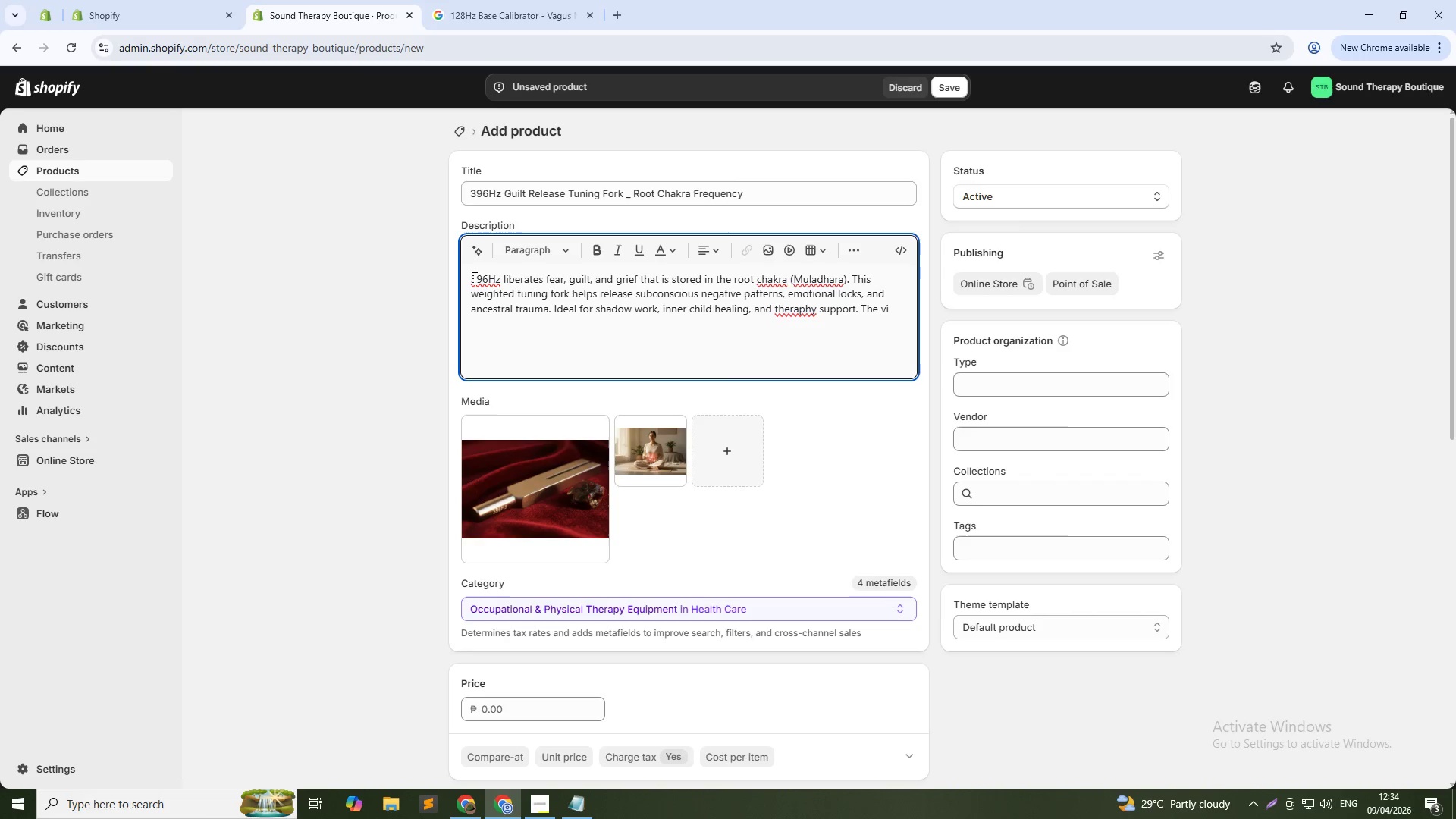 
key(ArrowRight)
 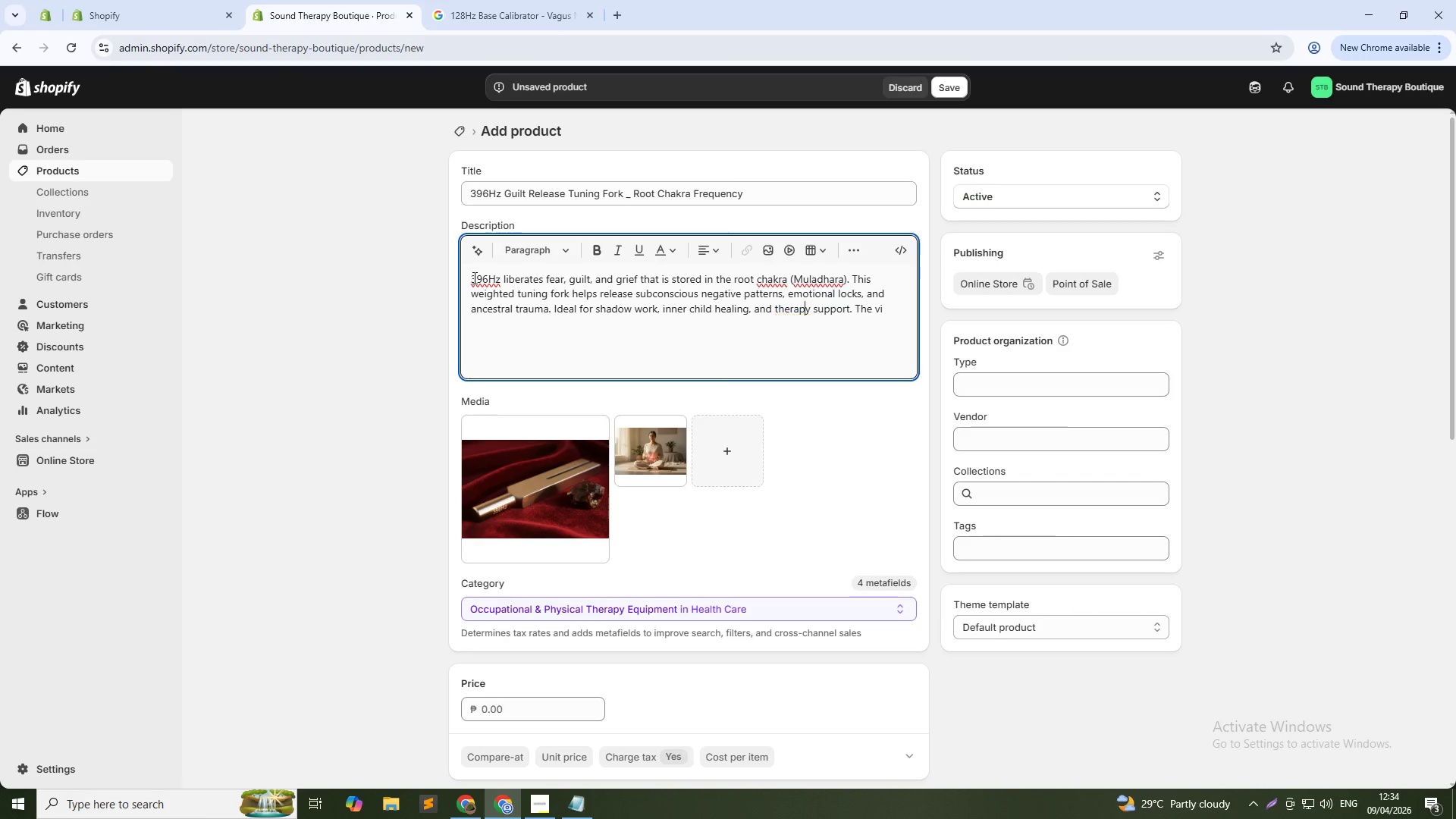 
key(Backspace)
 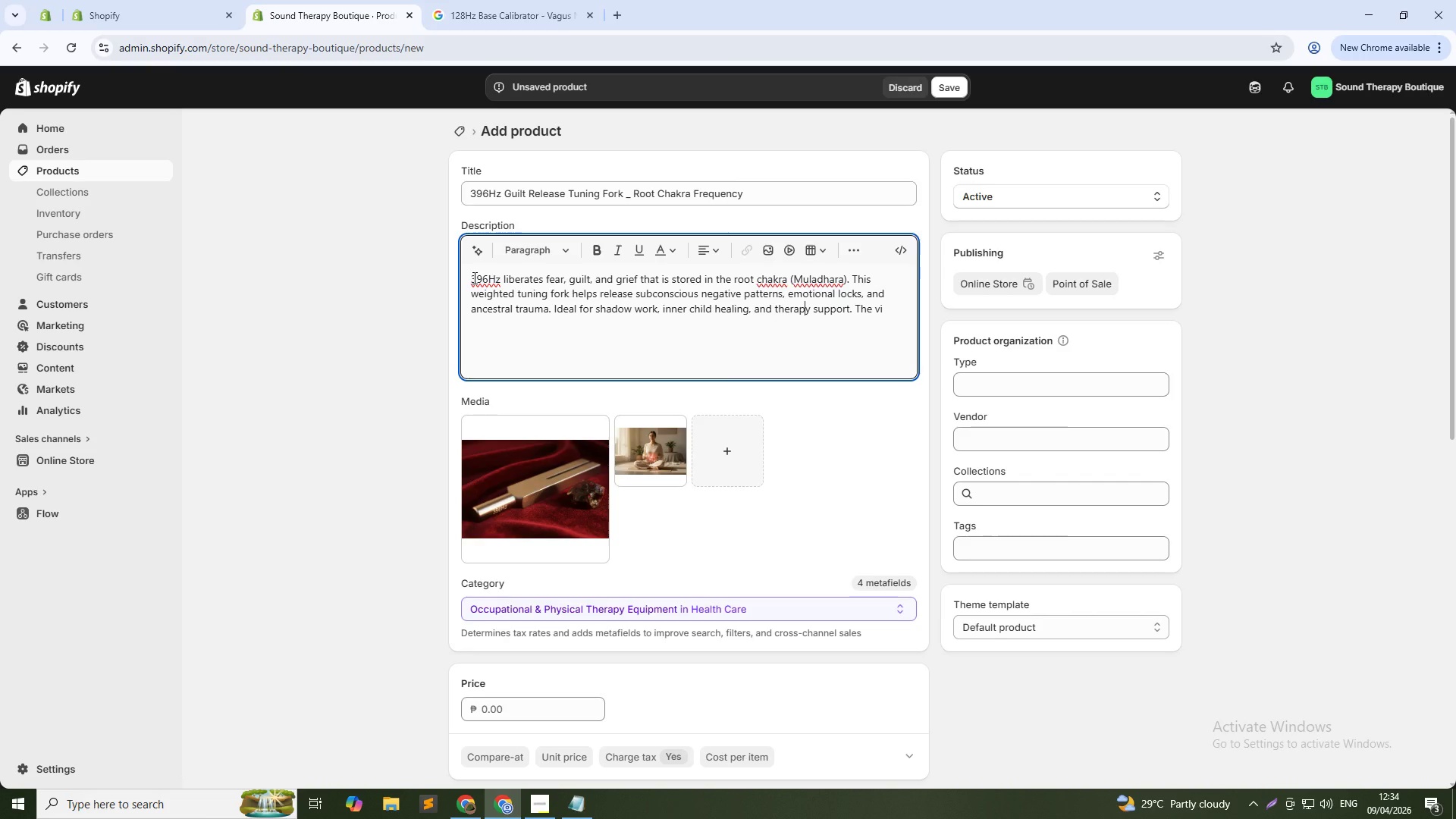 
key(ArrowRight)
 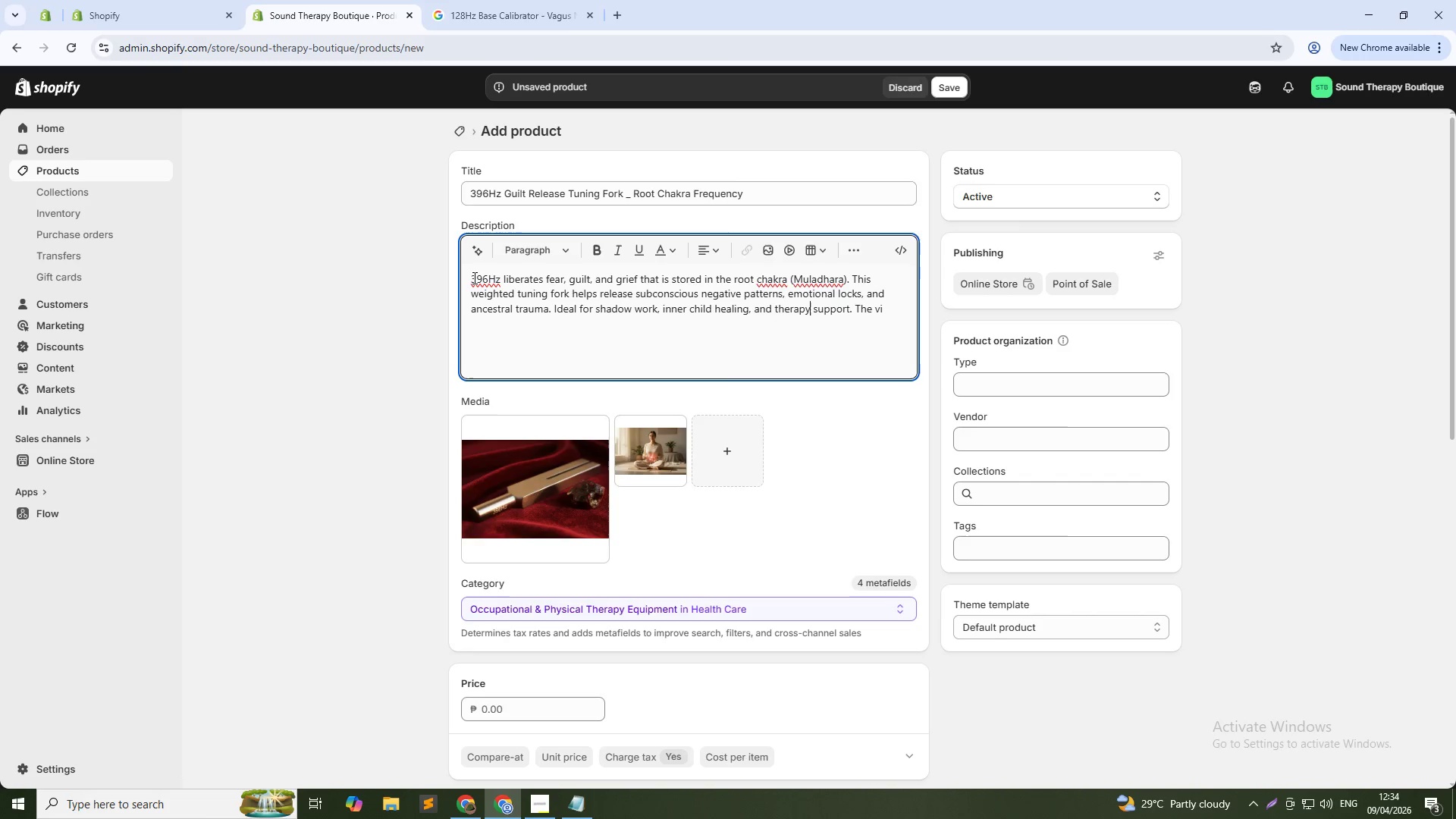 
hold_key(key=ArrowRight, duration=0.78)
 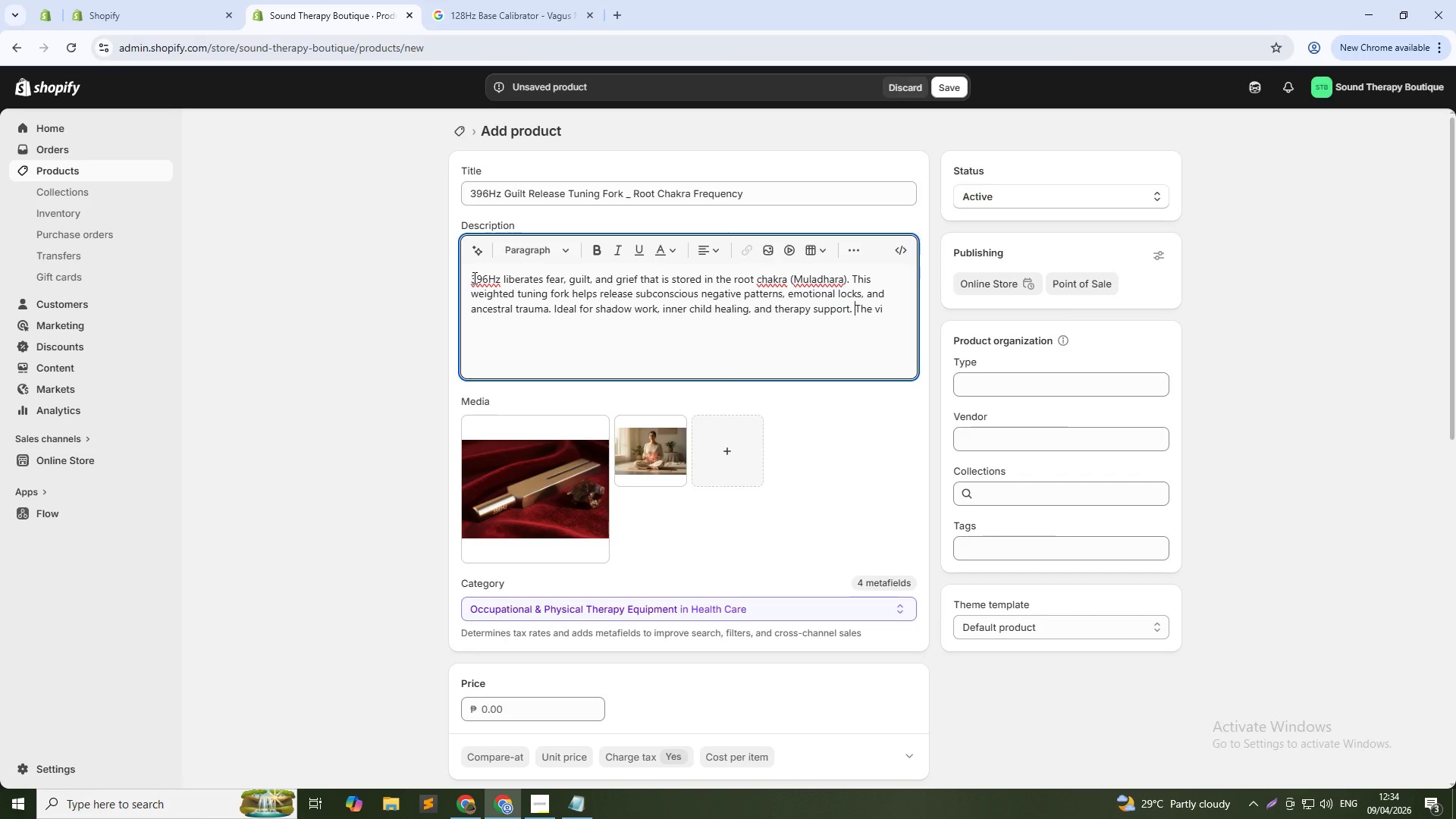 
wait(6.0)
 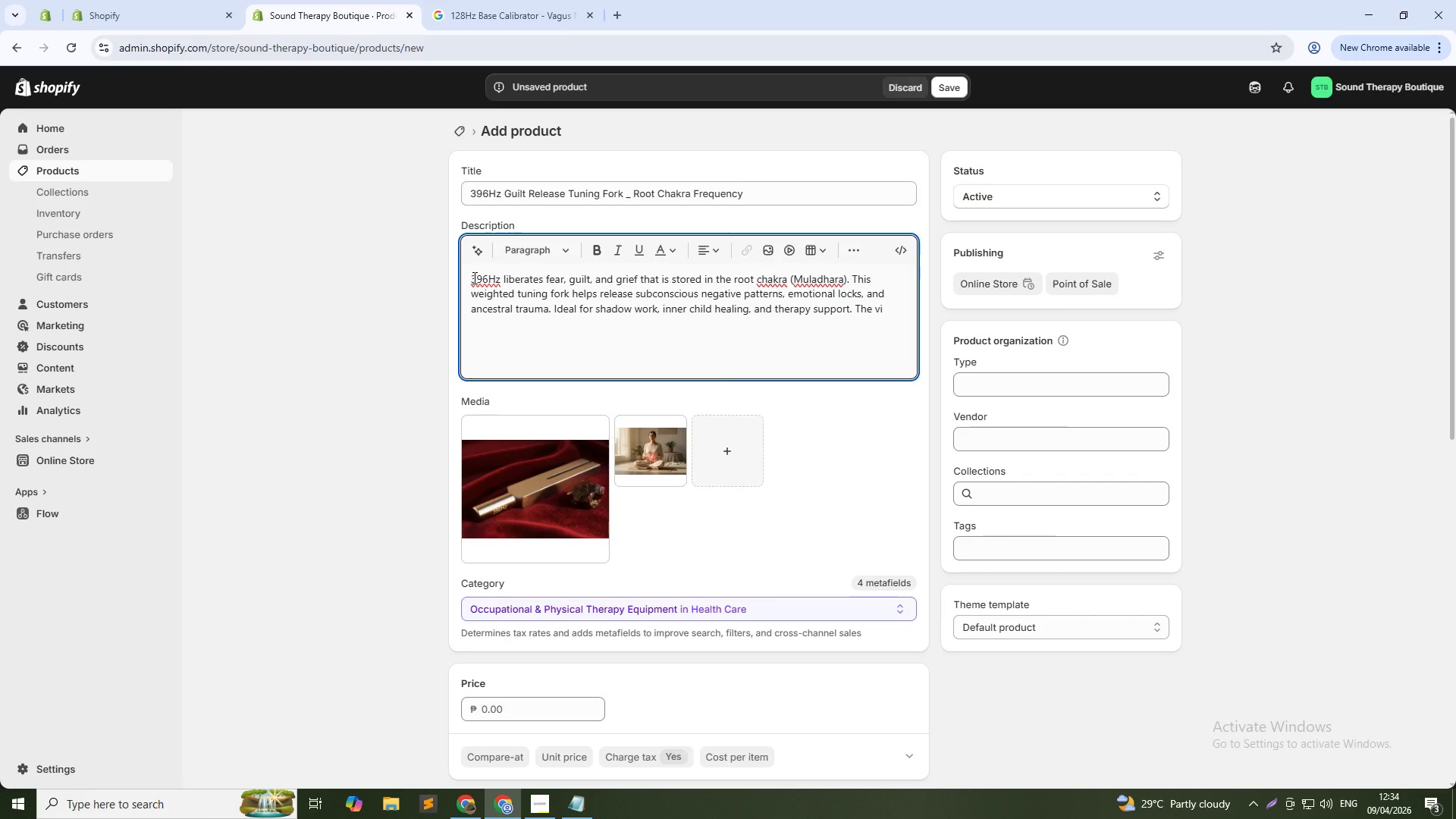 
key(ArrowDown)
 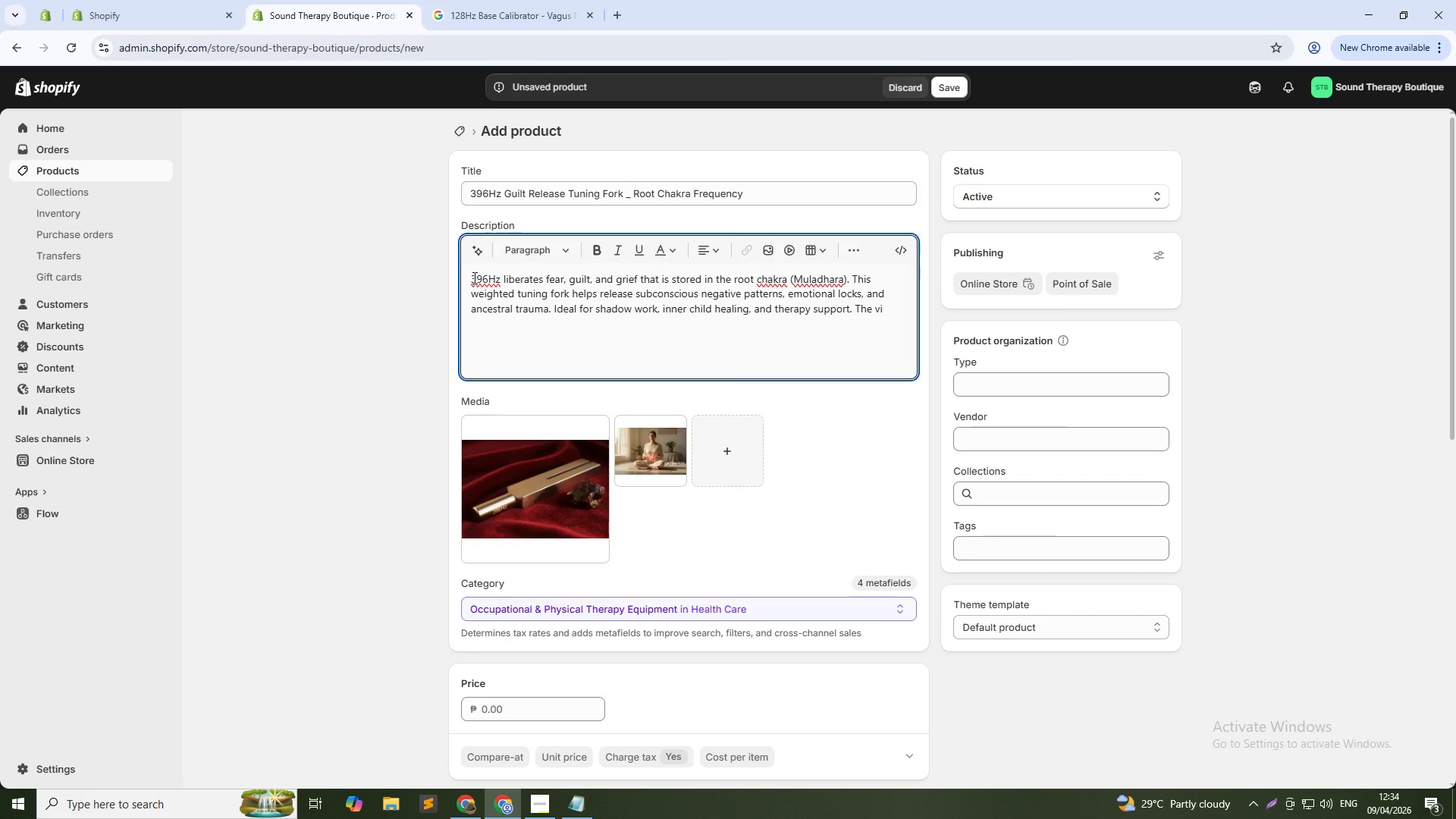 
type(bration resonates with the Earth's frequency and creates a sense of safety and grounding. Many users report)
 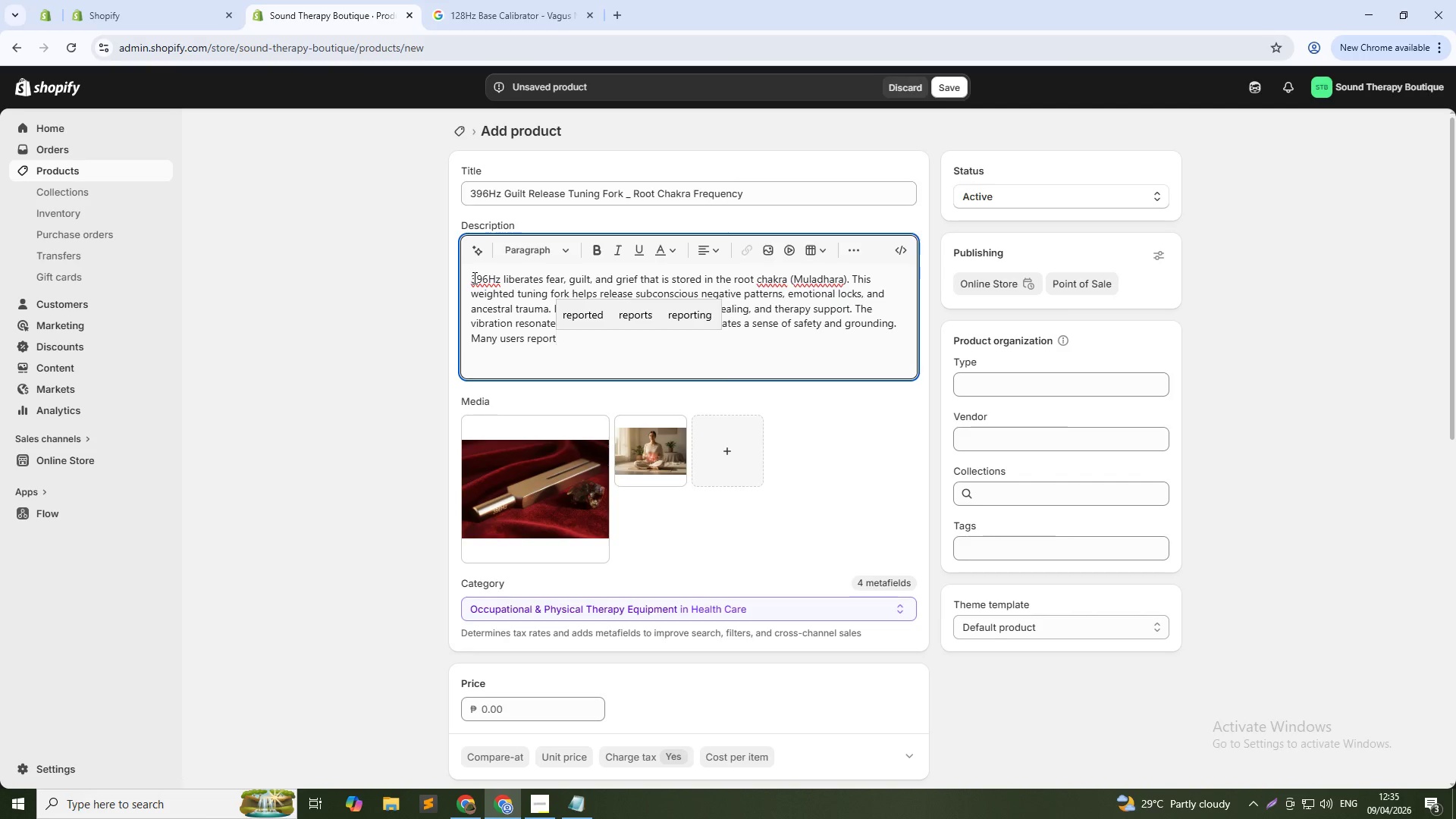 
wait(15.91)
 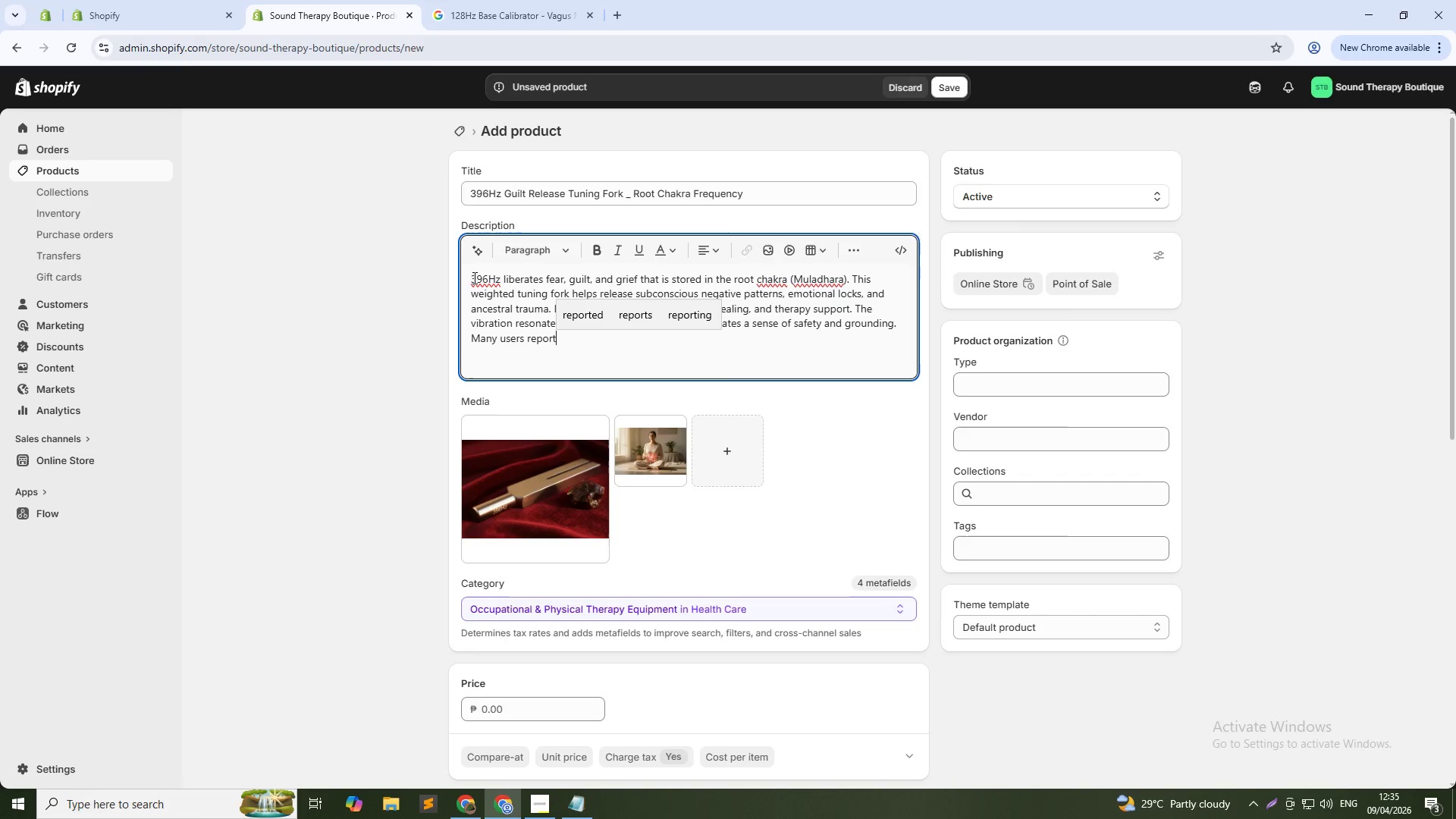 
type( feeling lighter and more emotionally free after 5-minute sessions. Works synergistically with meditation or journaling. INcudes)
key(Backspace)
key(Backspace)
key(Backspace)
key(Backspace)
key(Backspace)
key(Backspace)
key(Backspace)
type(nclude)
 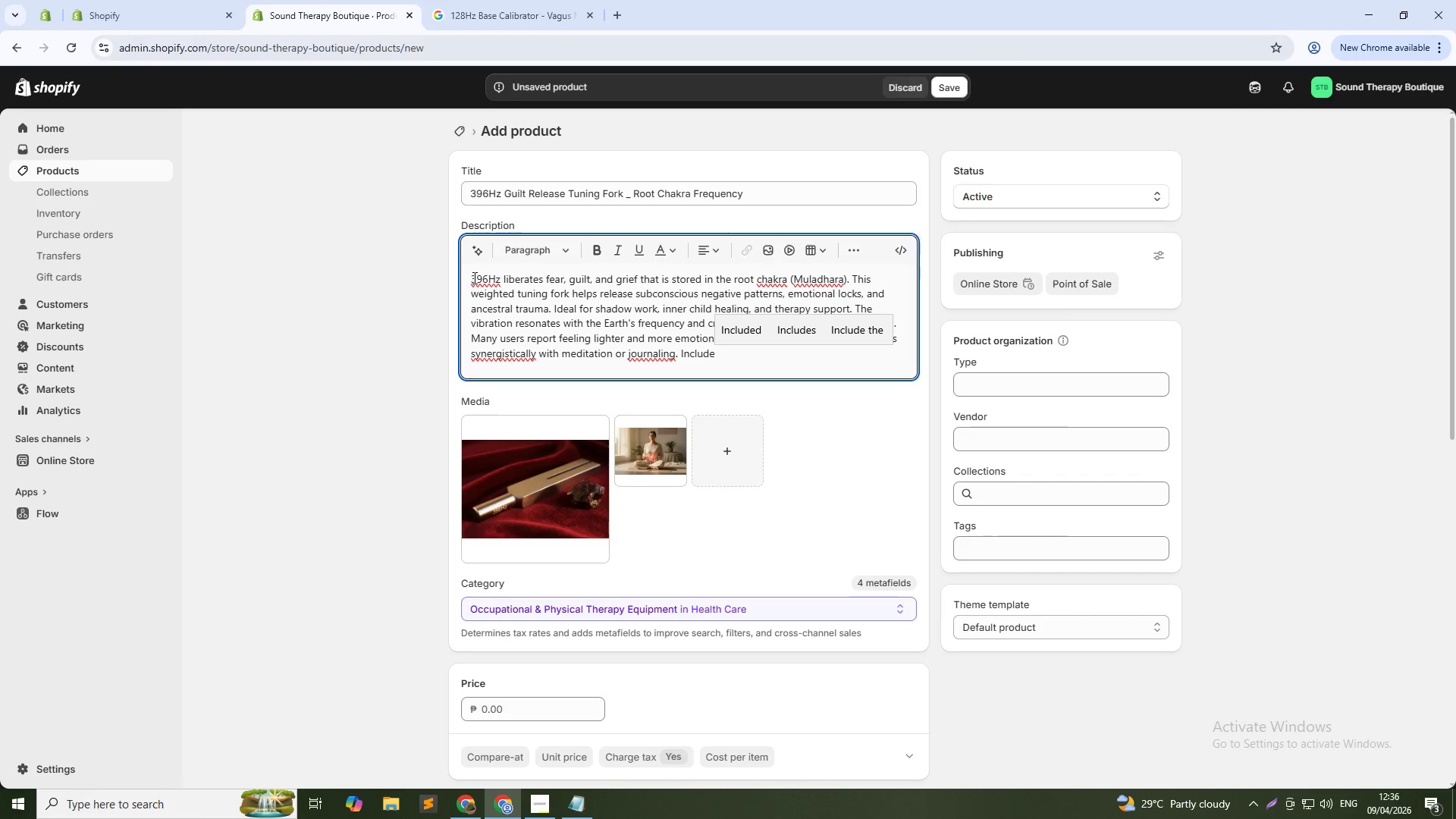 
type(s a protective velvet)
 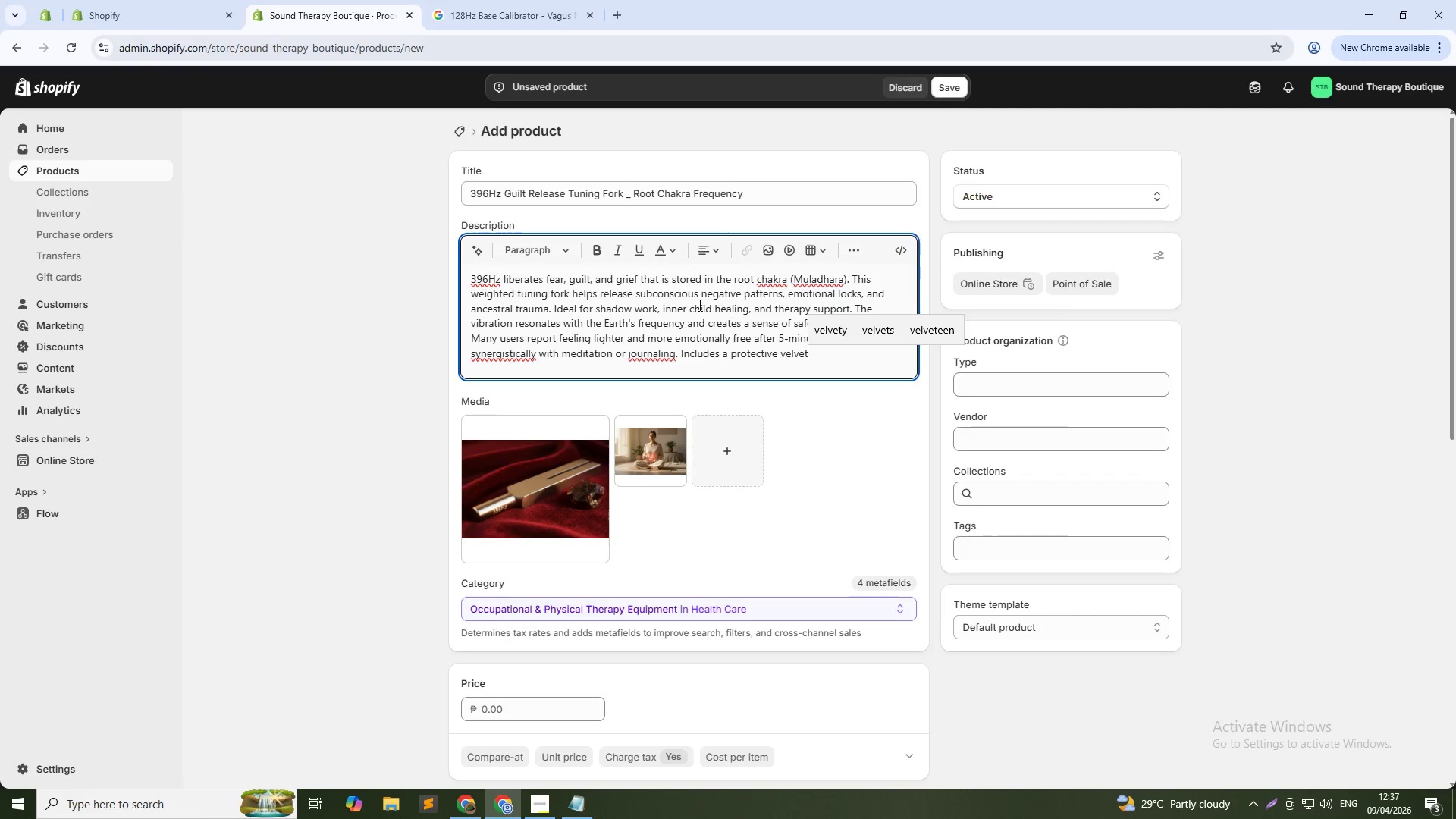 
left_click([488, 352])
 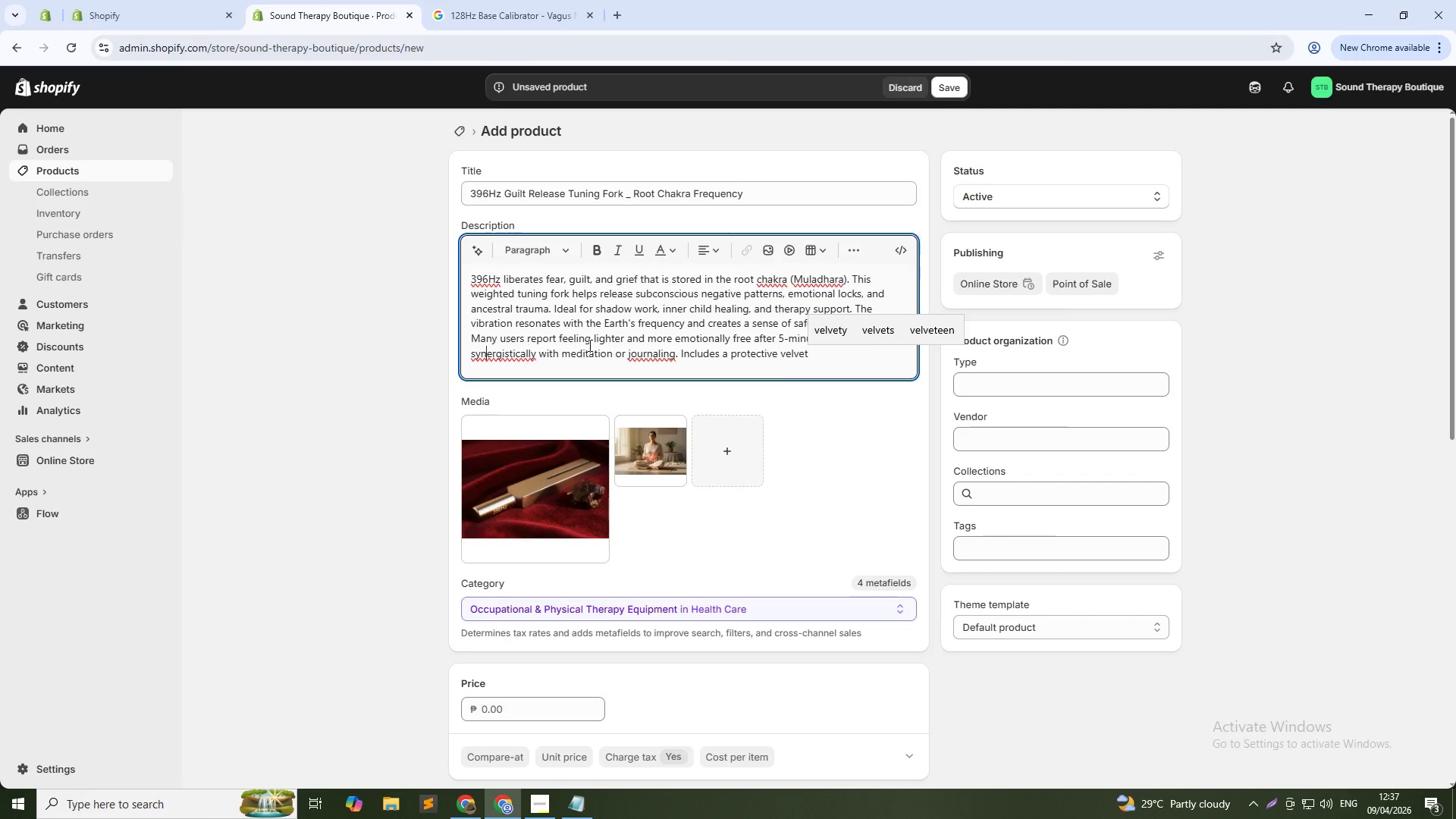 
left_click([662, 349])
 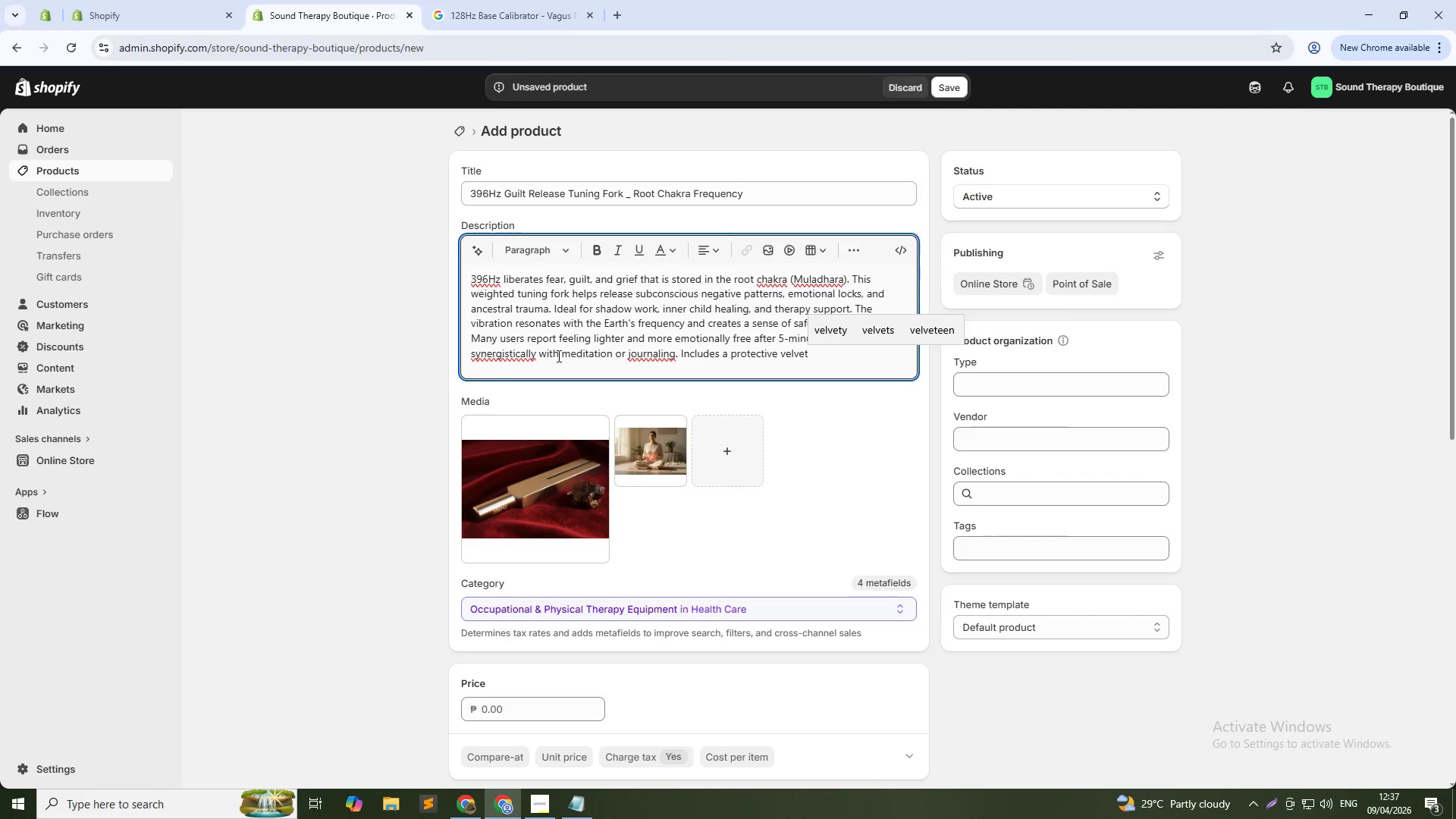 
left_click([812, 352])
 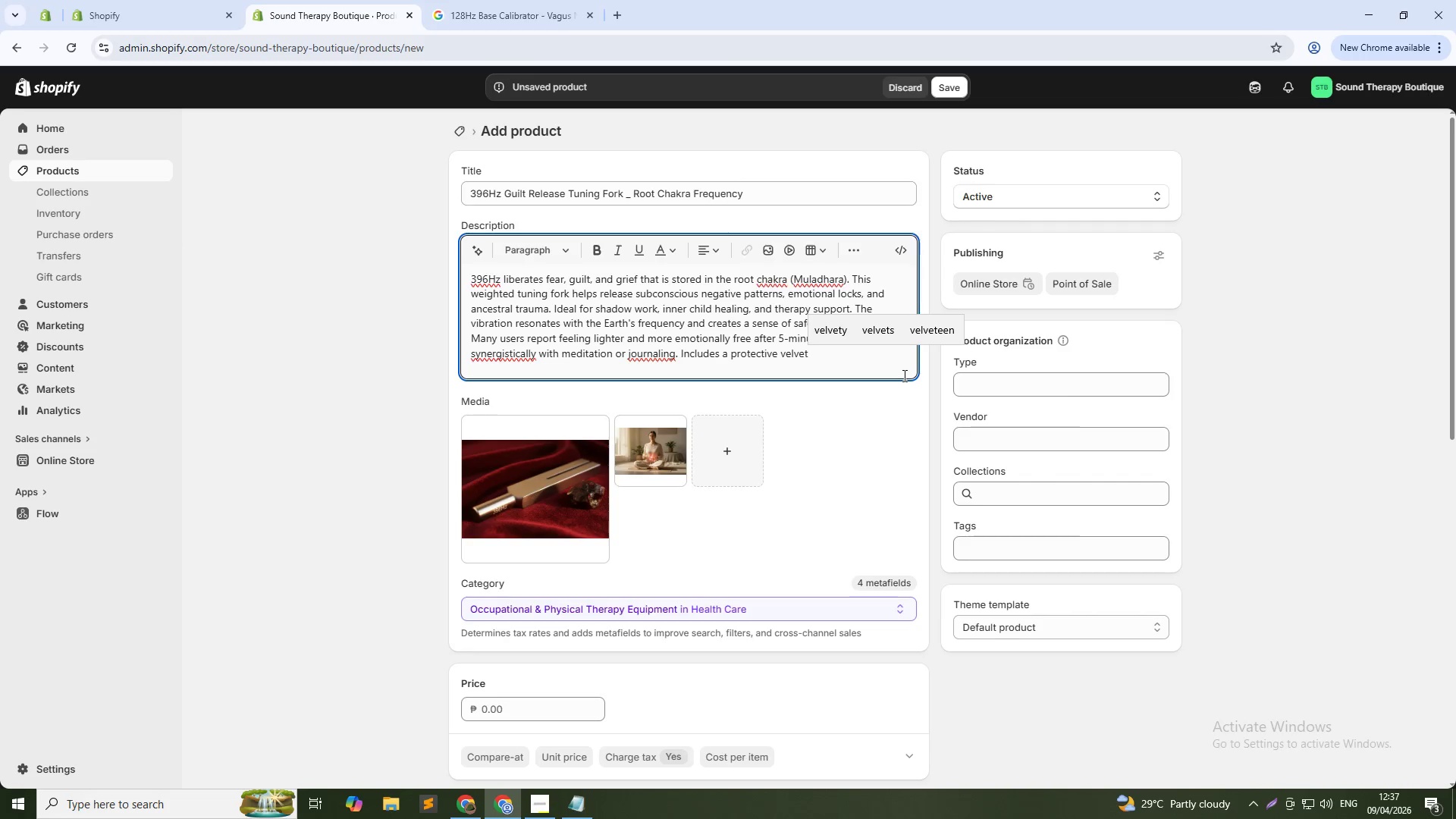 
type( pouch and chakra chart guide. Trusted by licensed therapists and energy healers.)
 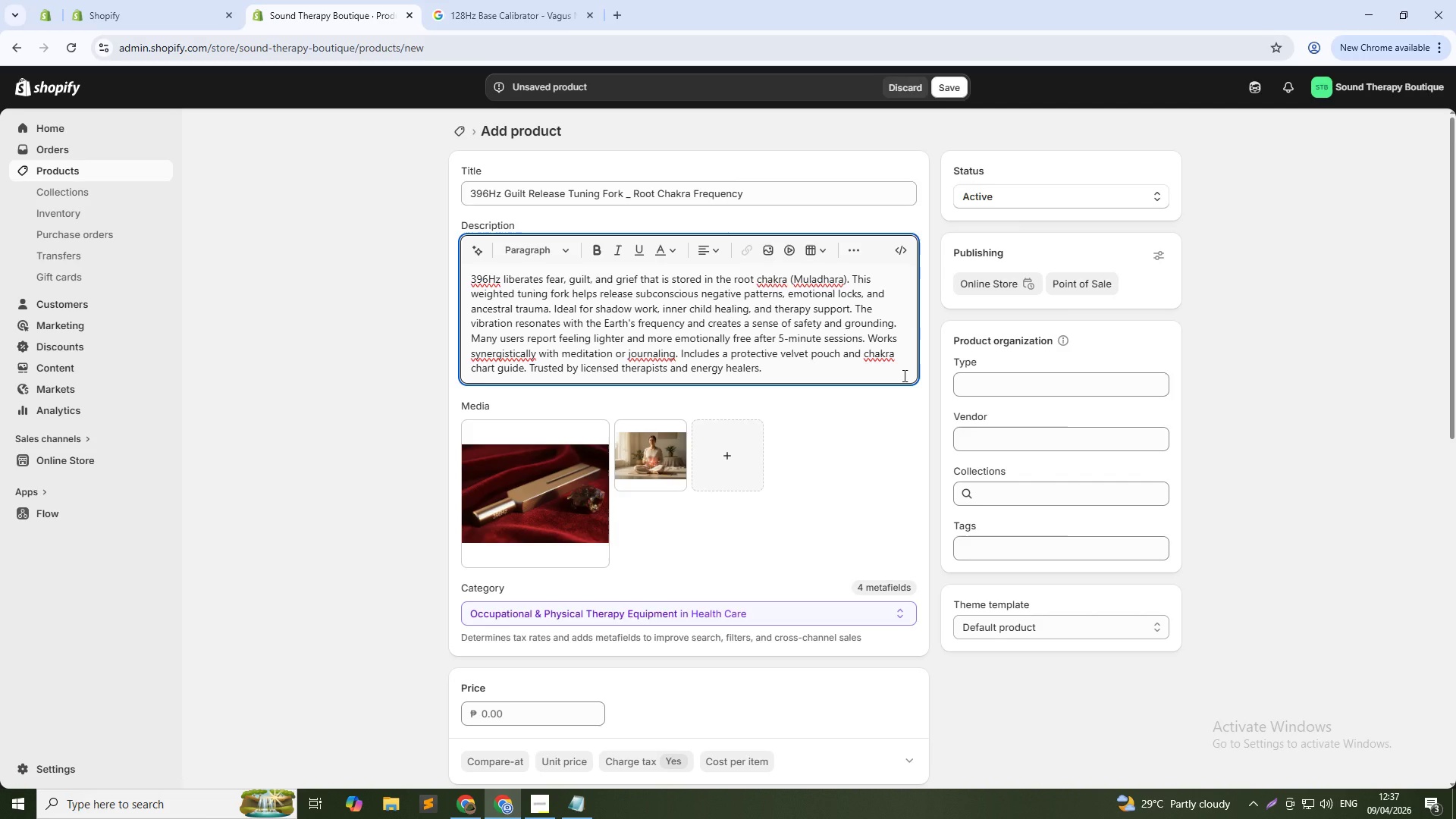 
wait(23.36)
 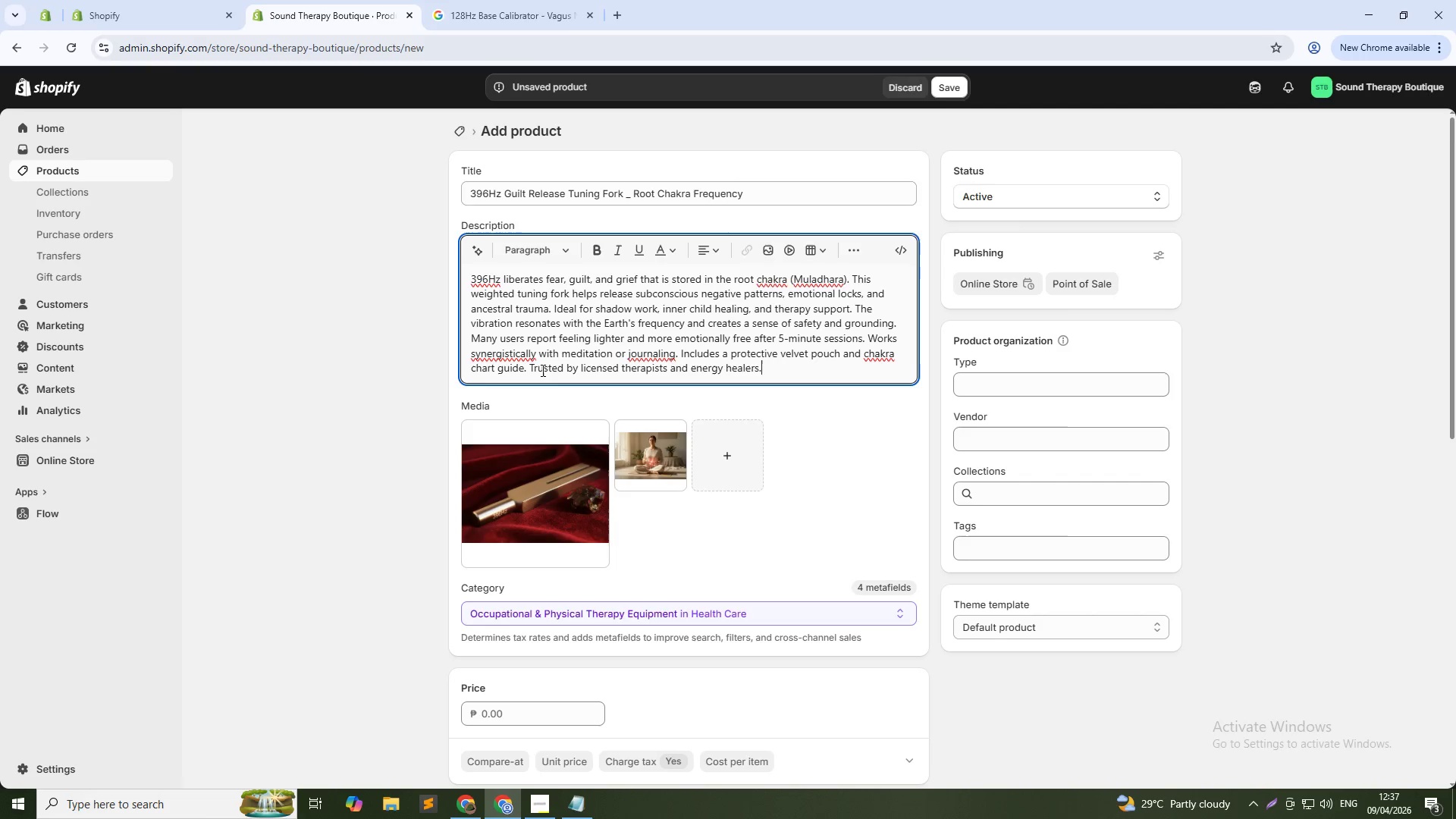 
double_click([540, 711])
 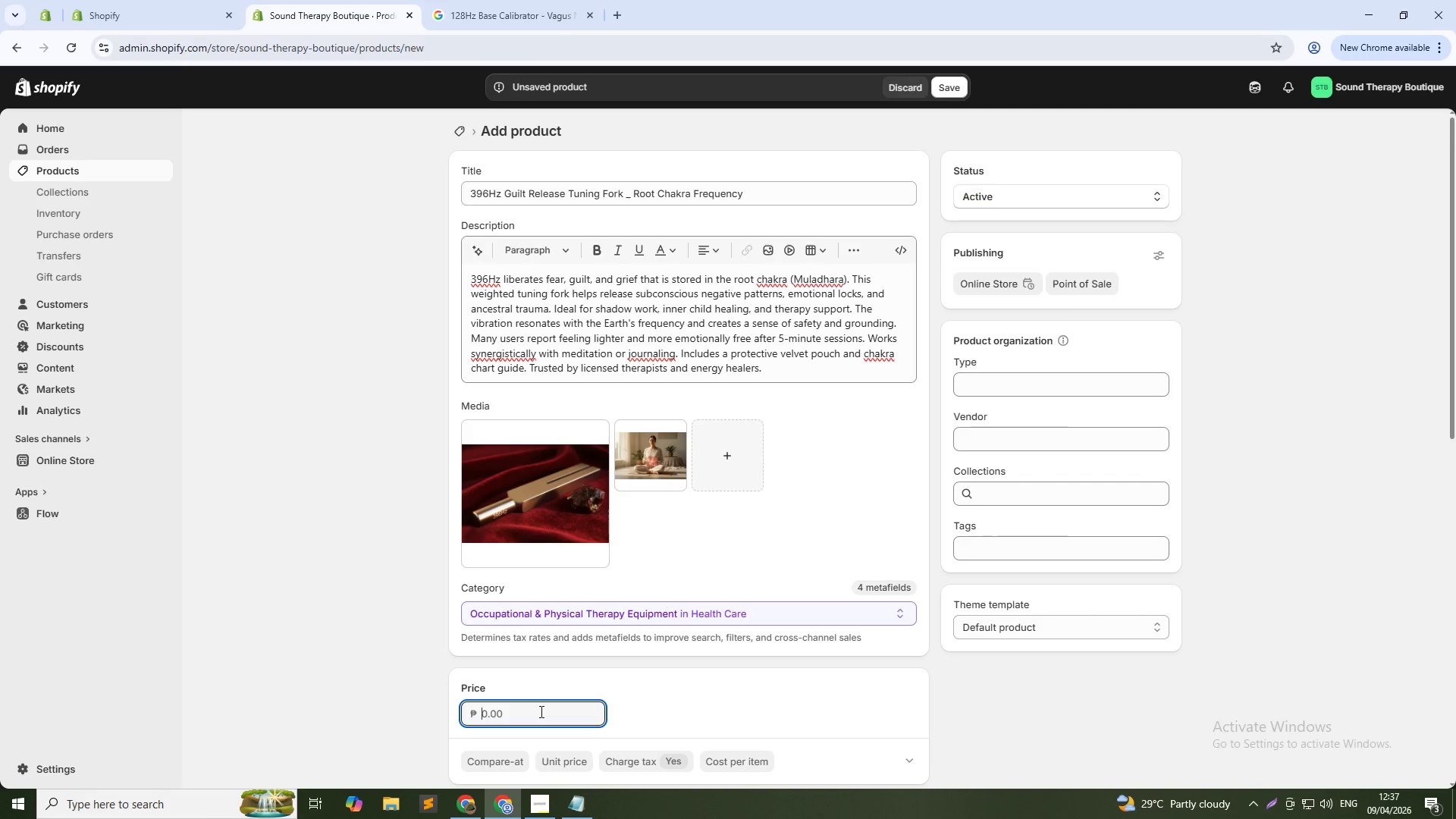 
key(Numpad8)
 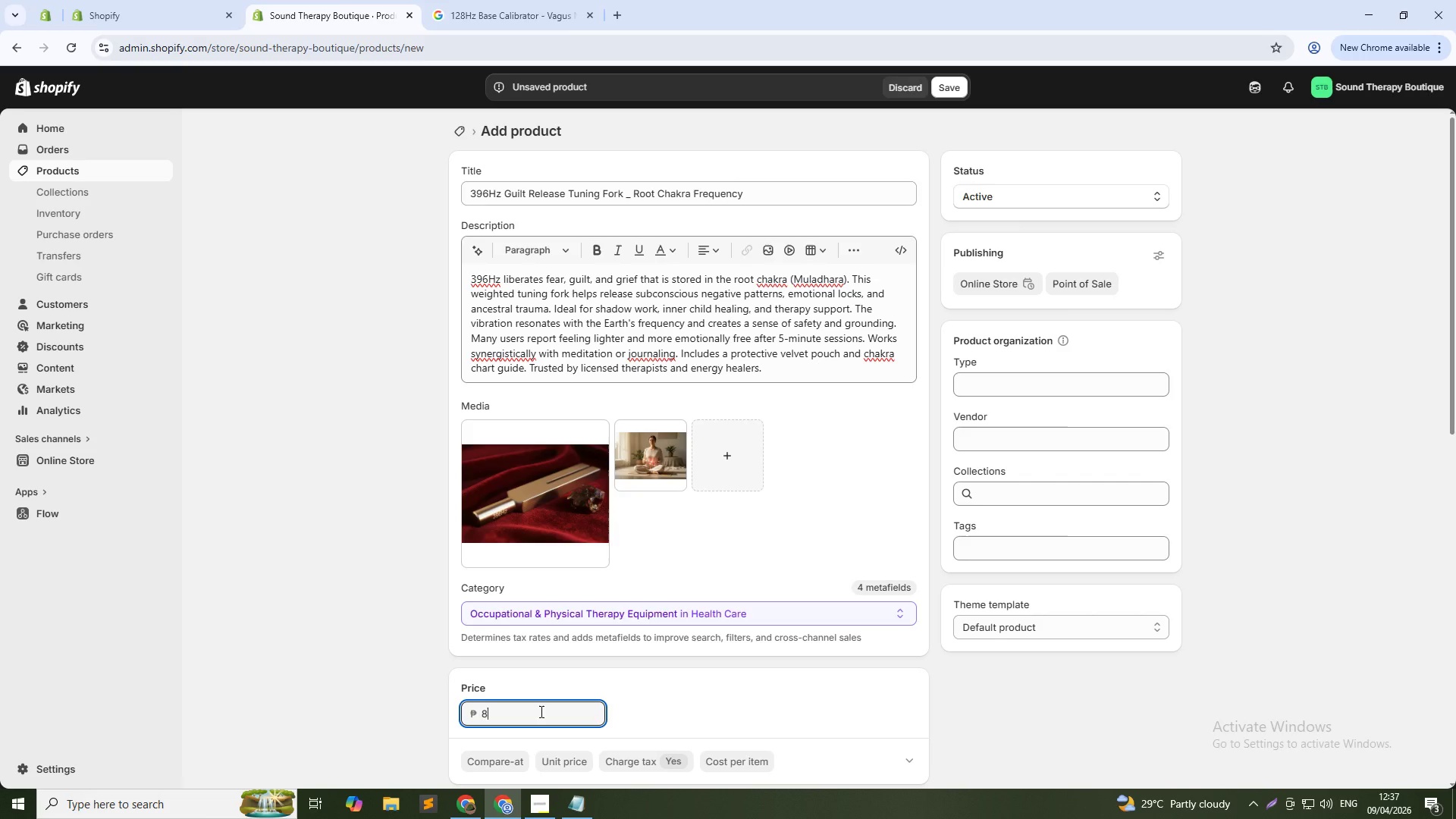 
key(Numpad5)
 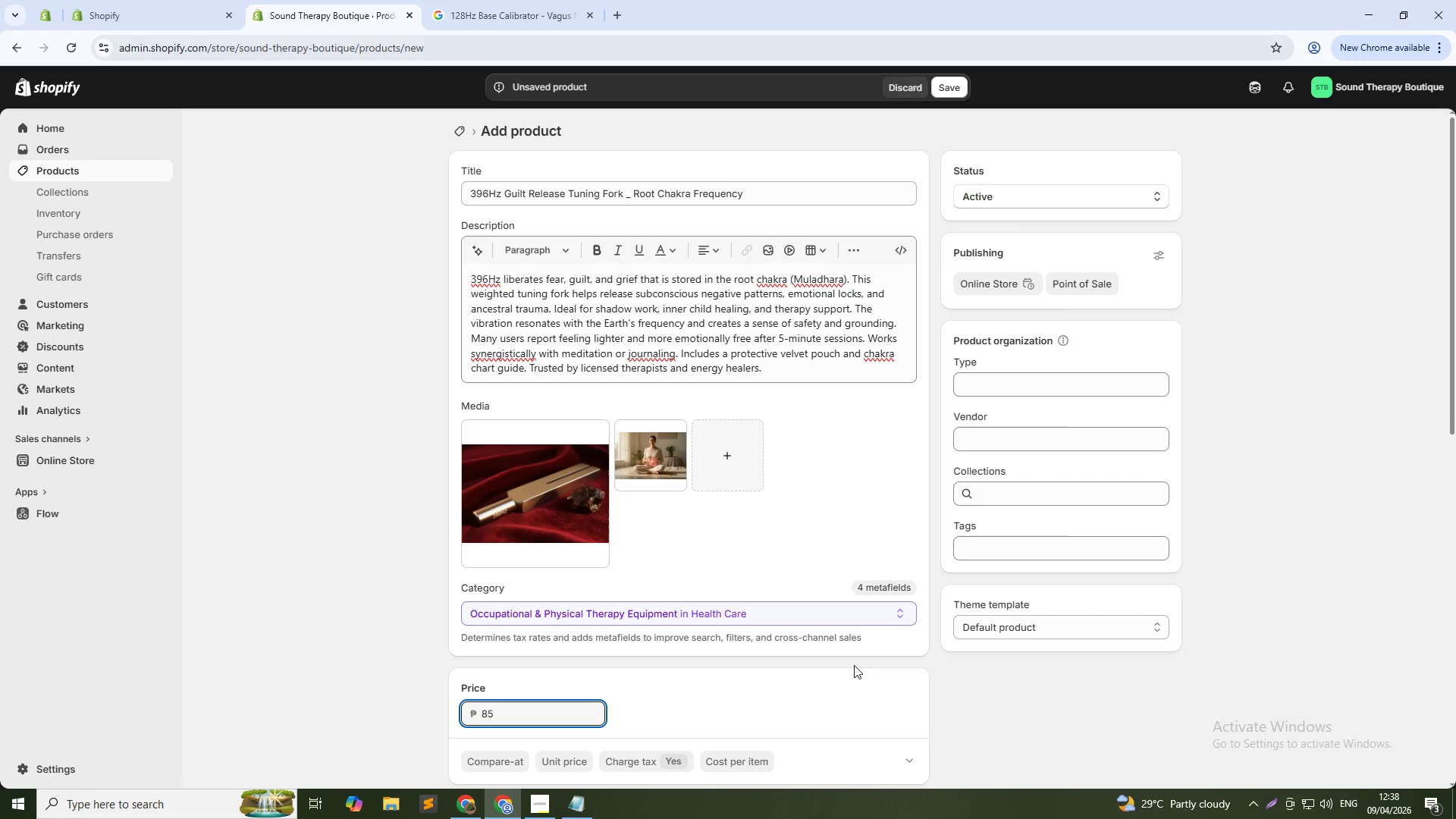 
left_click([995, 665])
 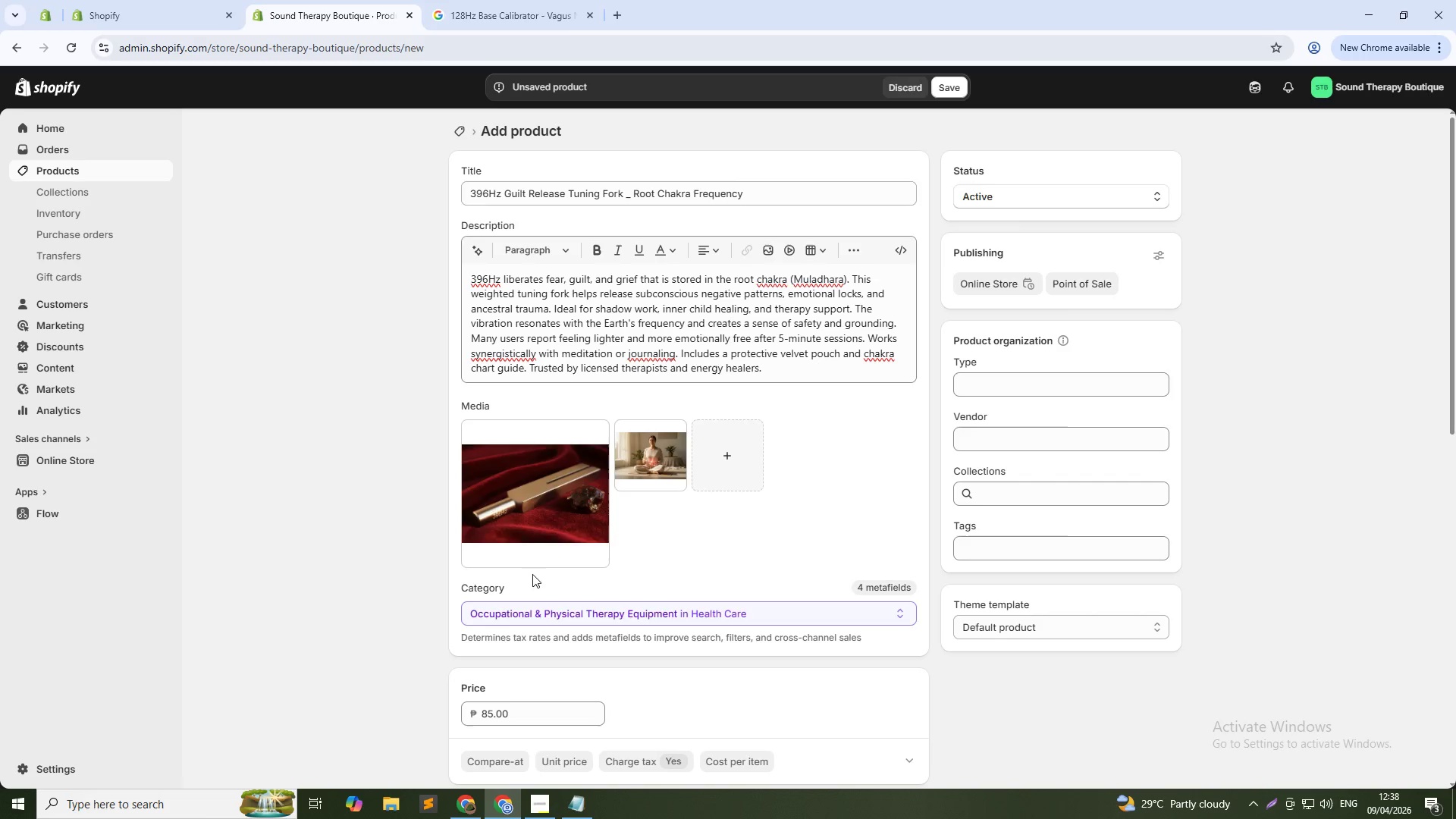 
left_click([527, 494])
 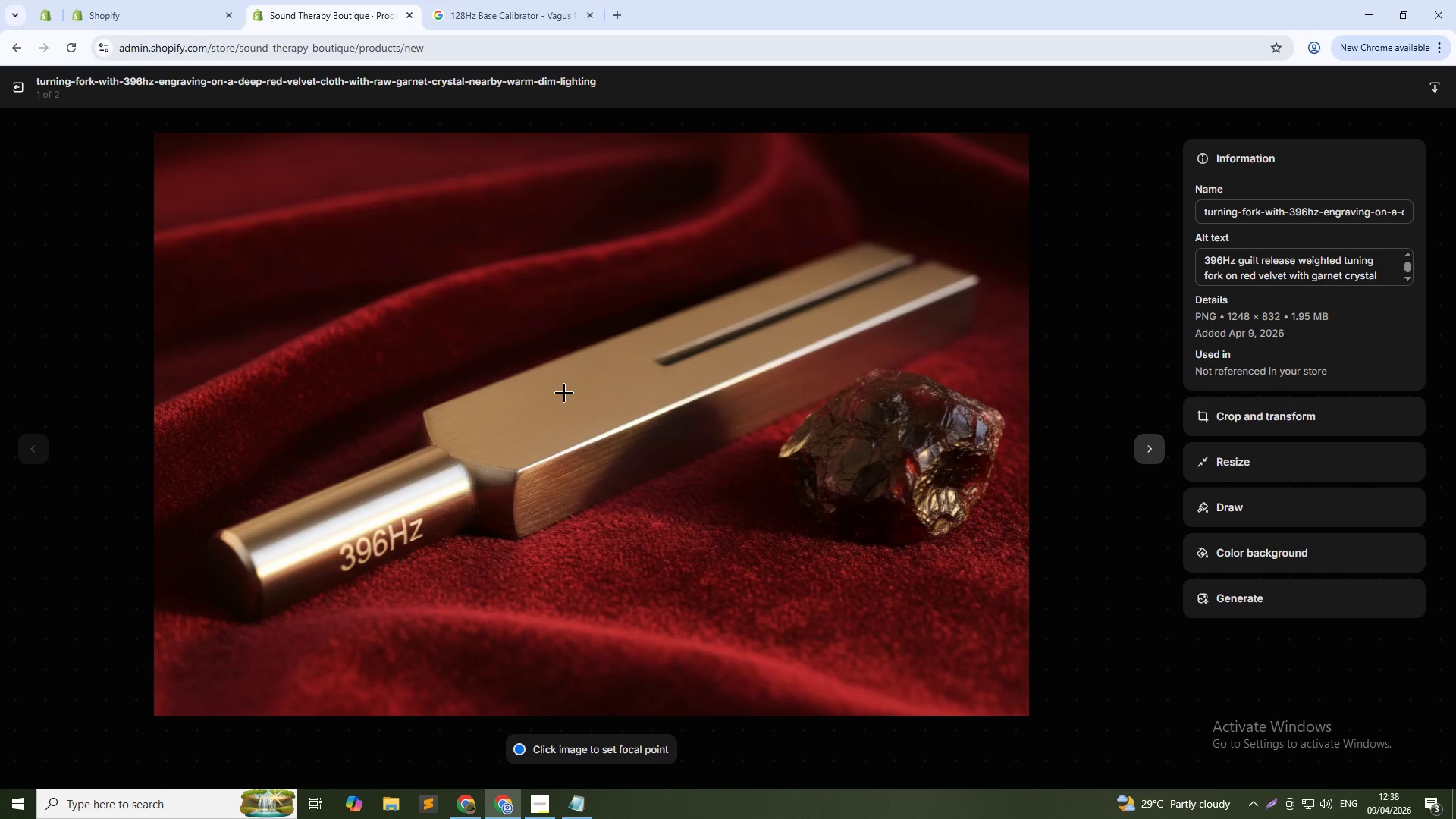 
left_click([19, 77])
 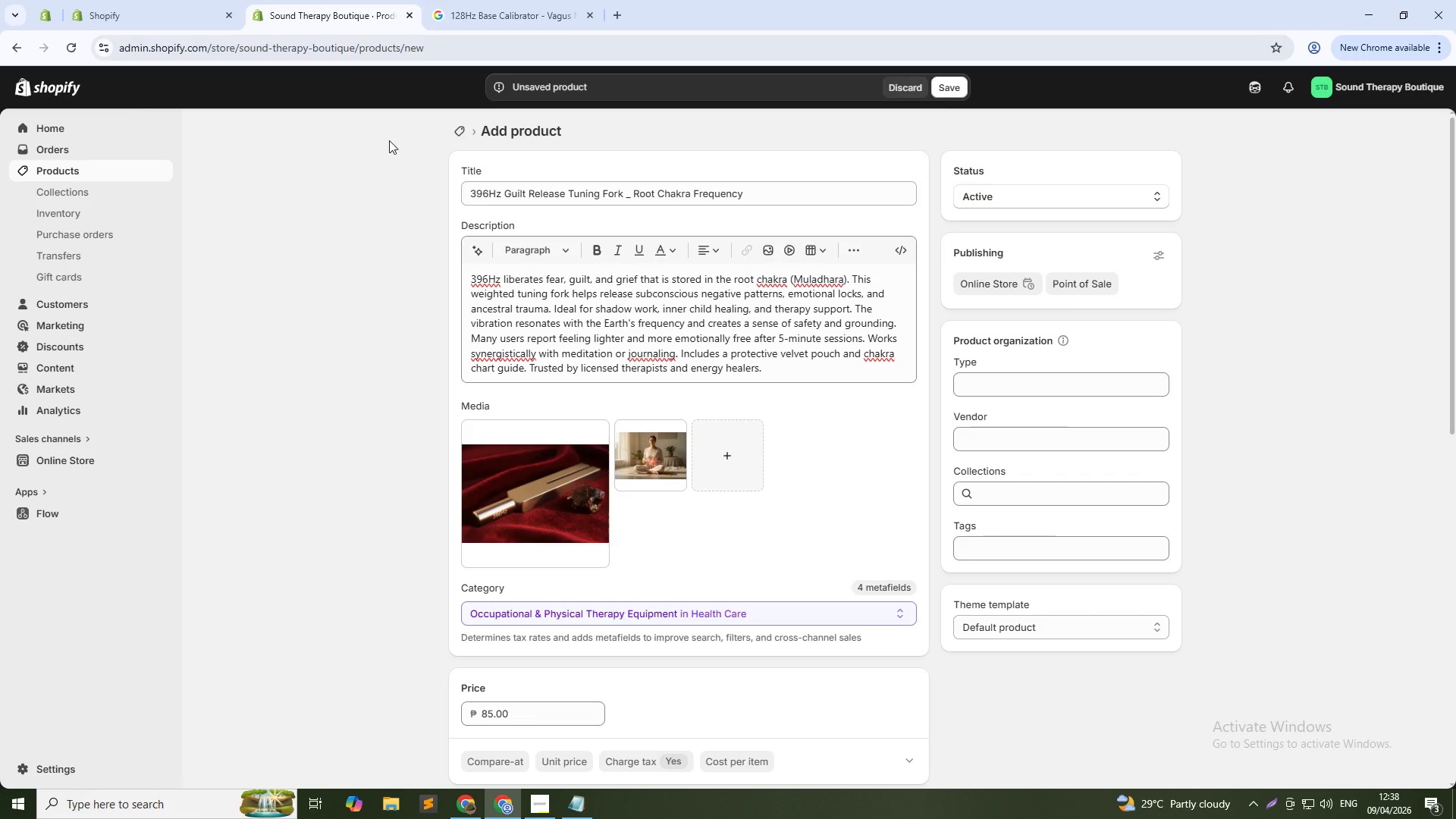 
left_click([1025, 378])
 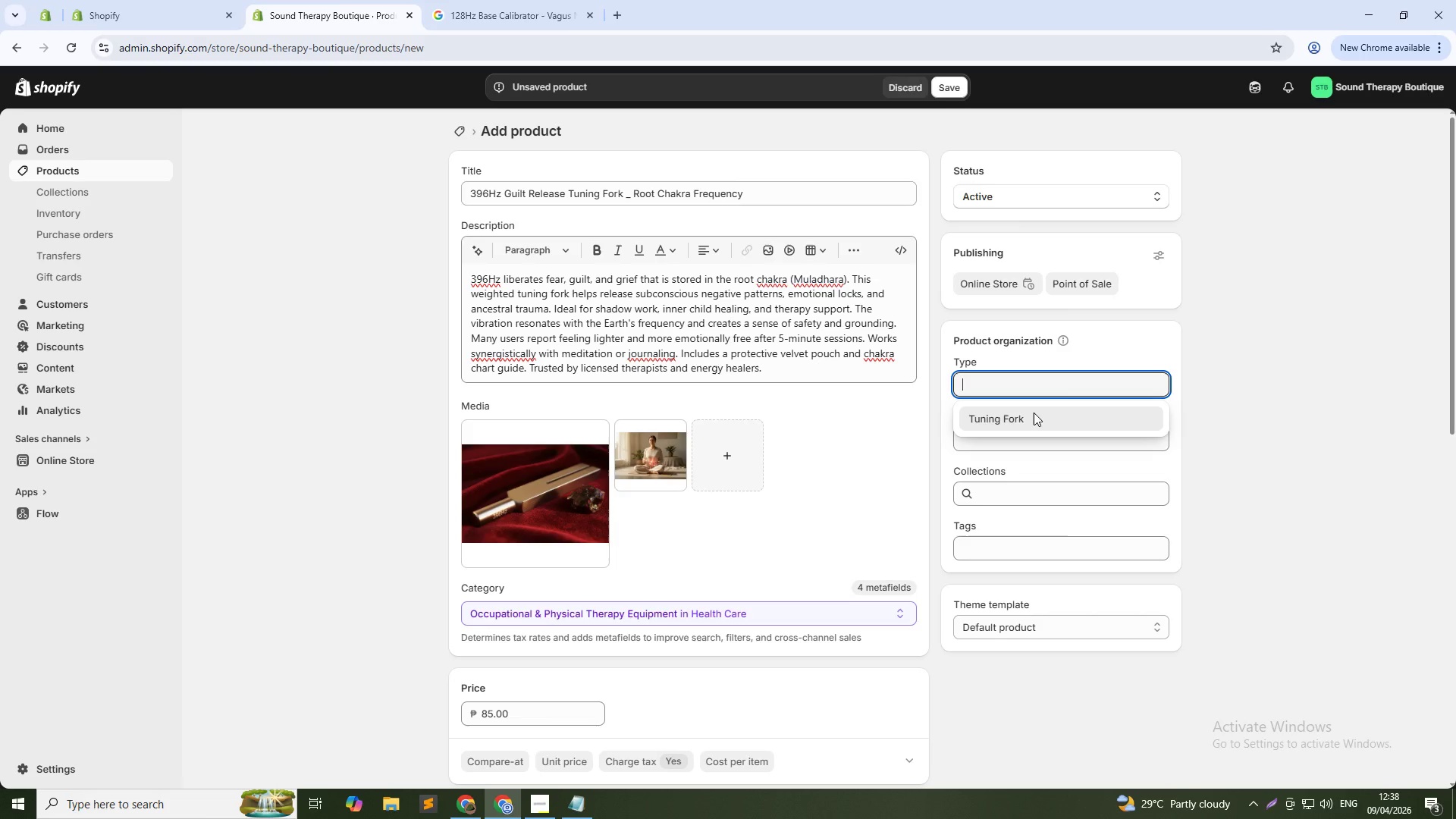 
left_click([1034, 413])
 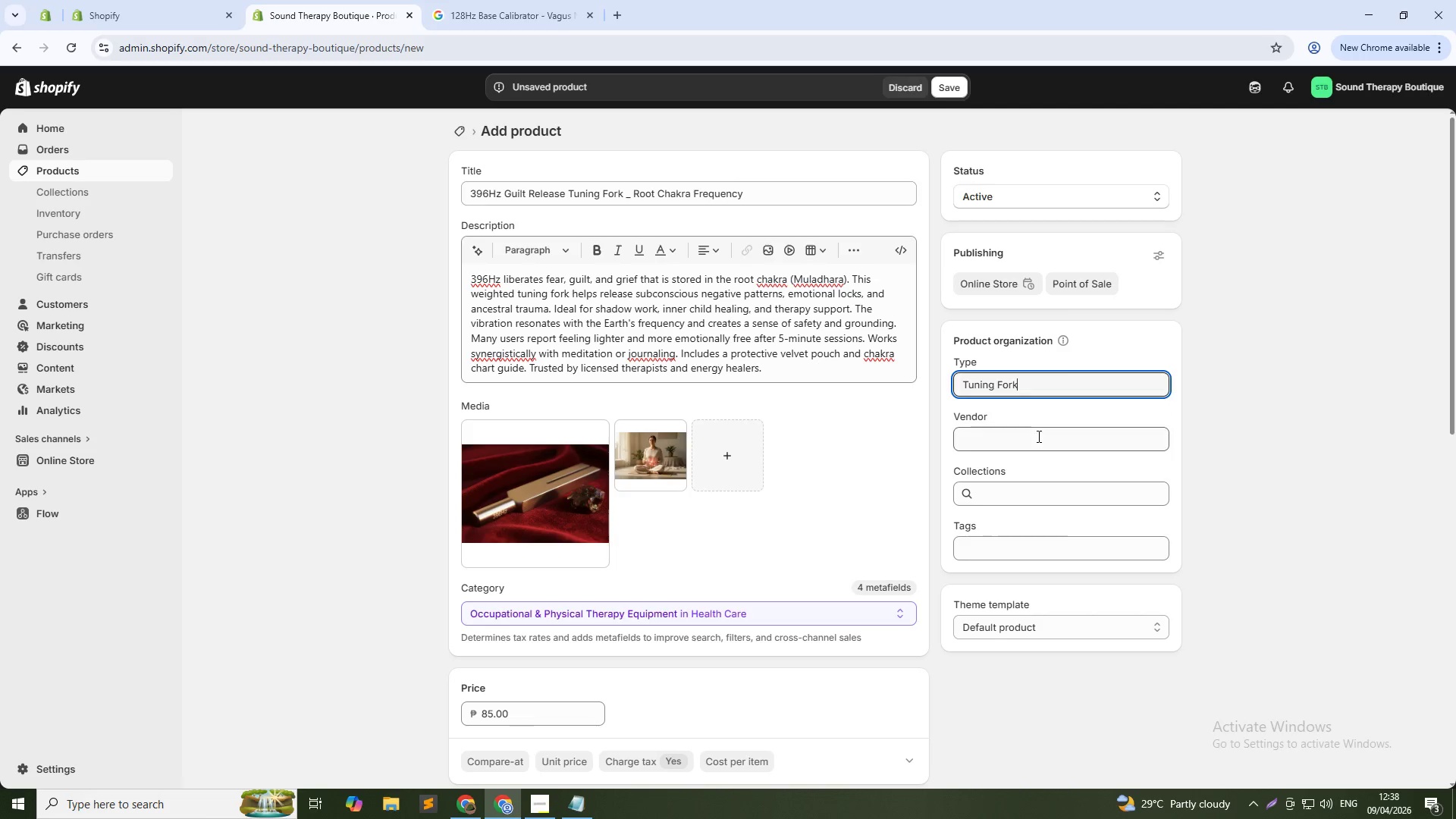 
left_click([1037, 436])
 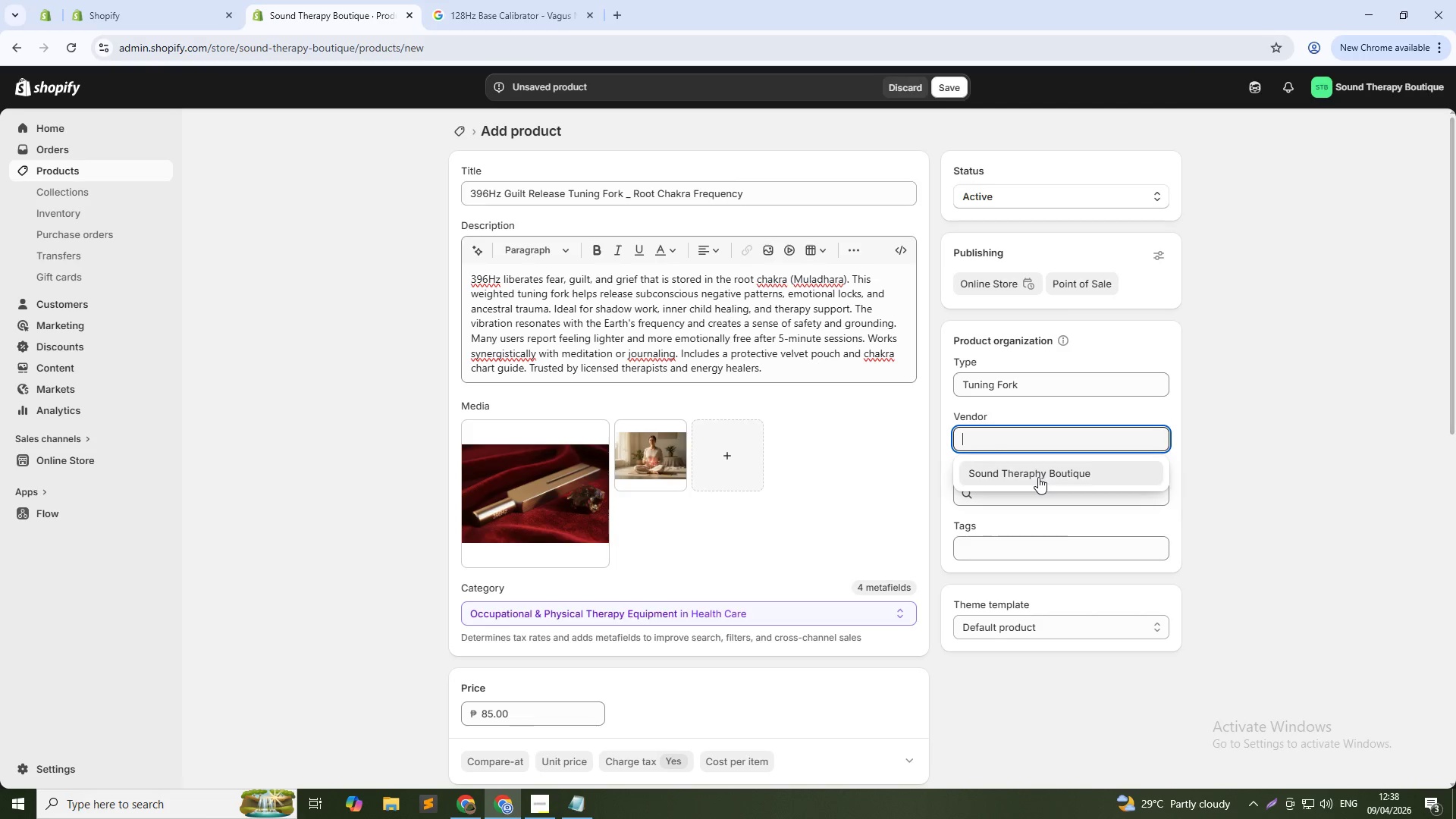 
left_click([1038, 477])
 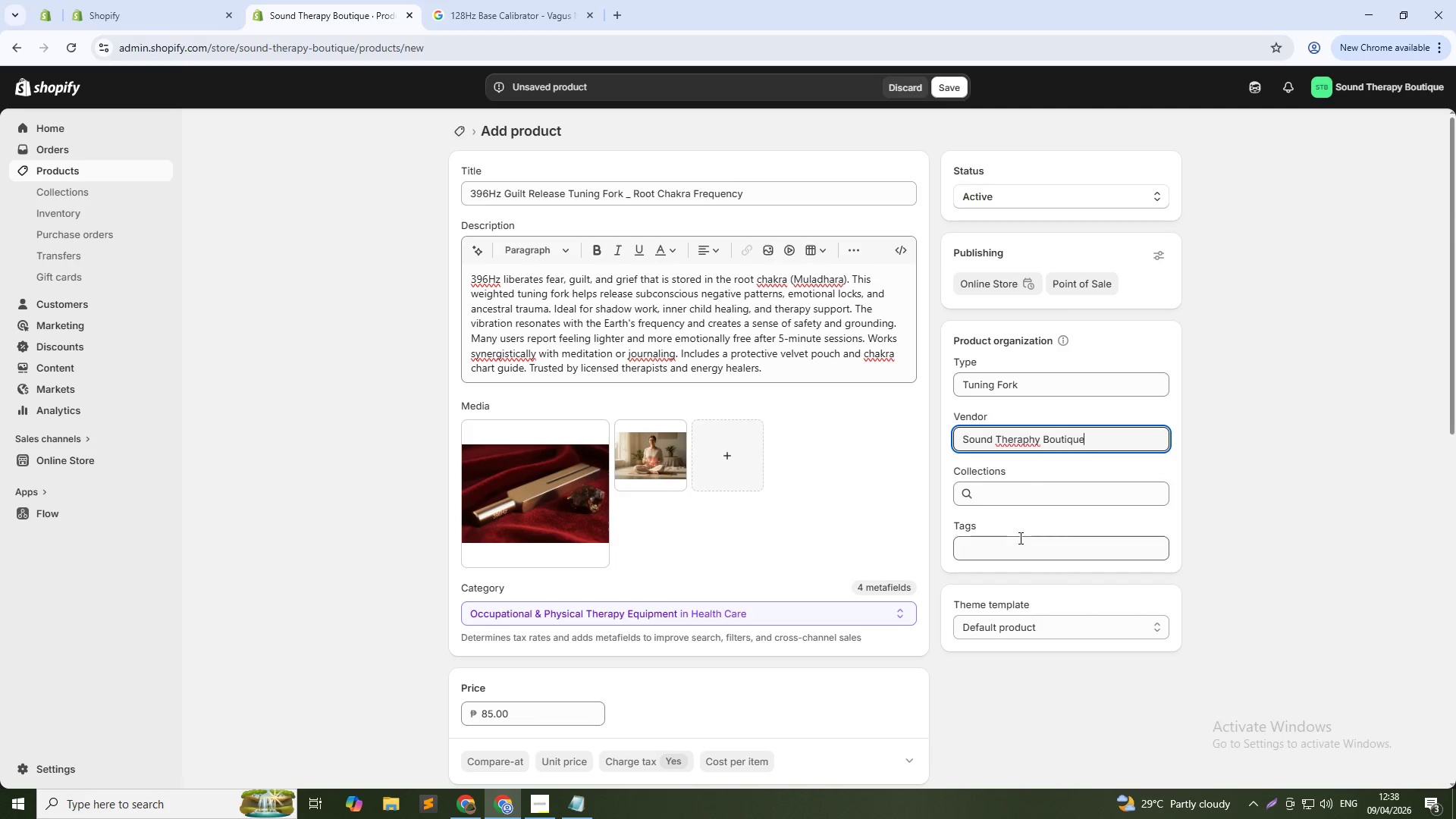 
left_click([1020, 547])
 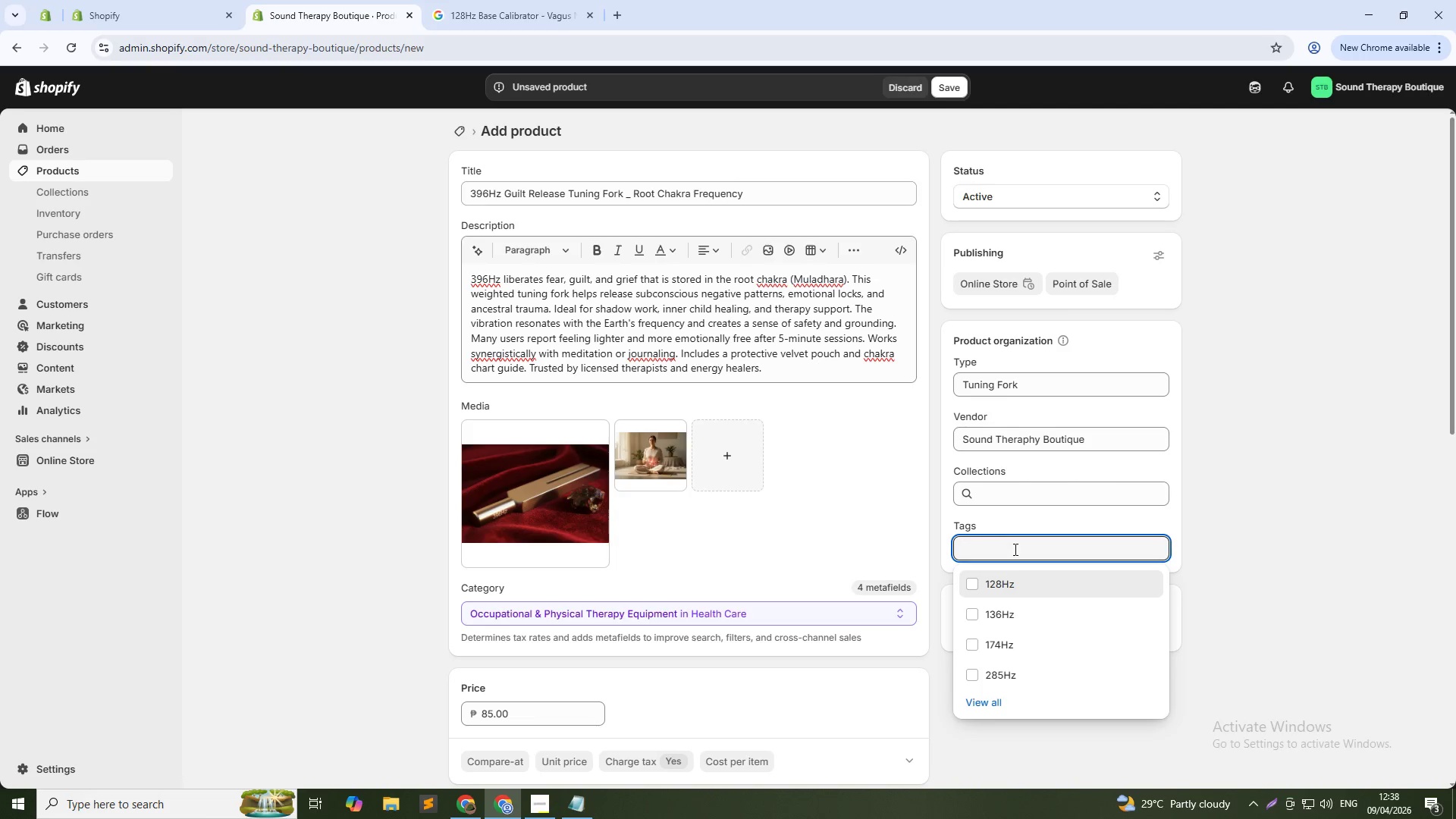 
type(396Hz)
 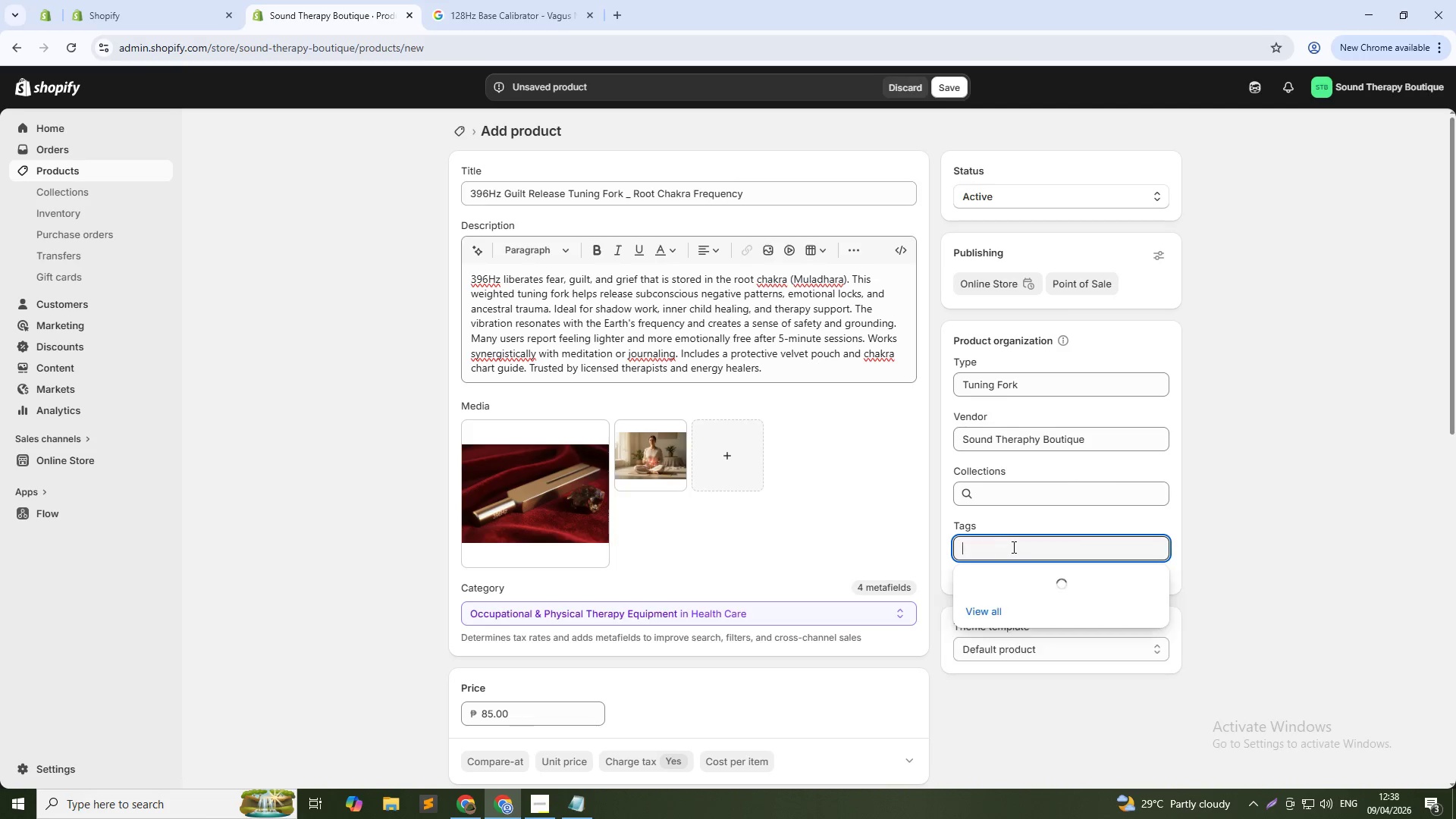 
 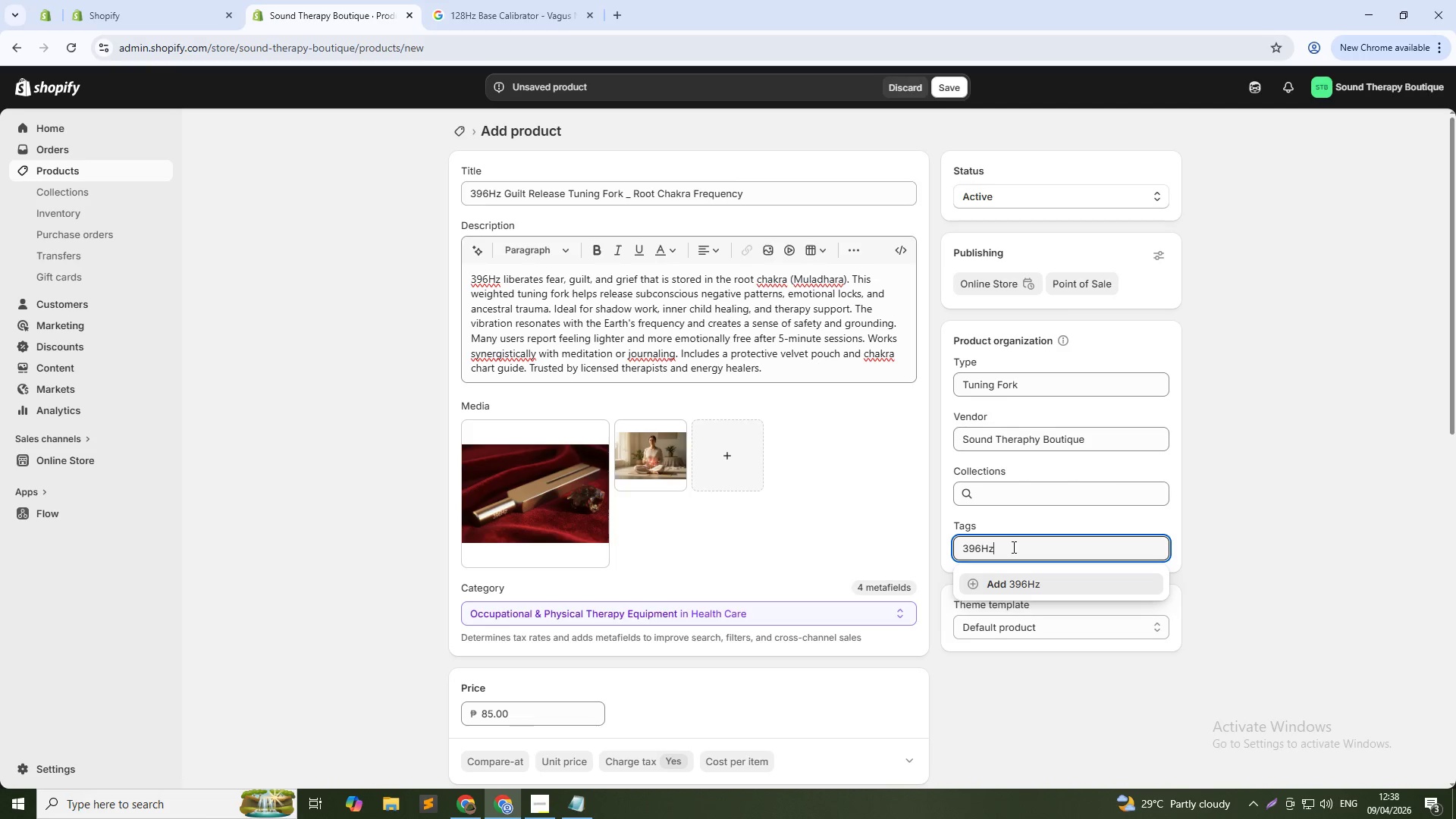 
key(Enter)
 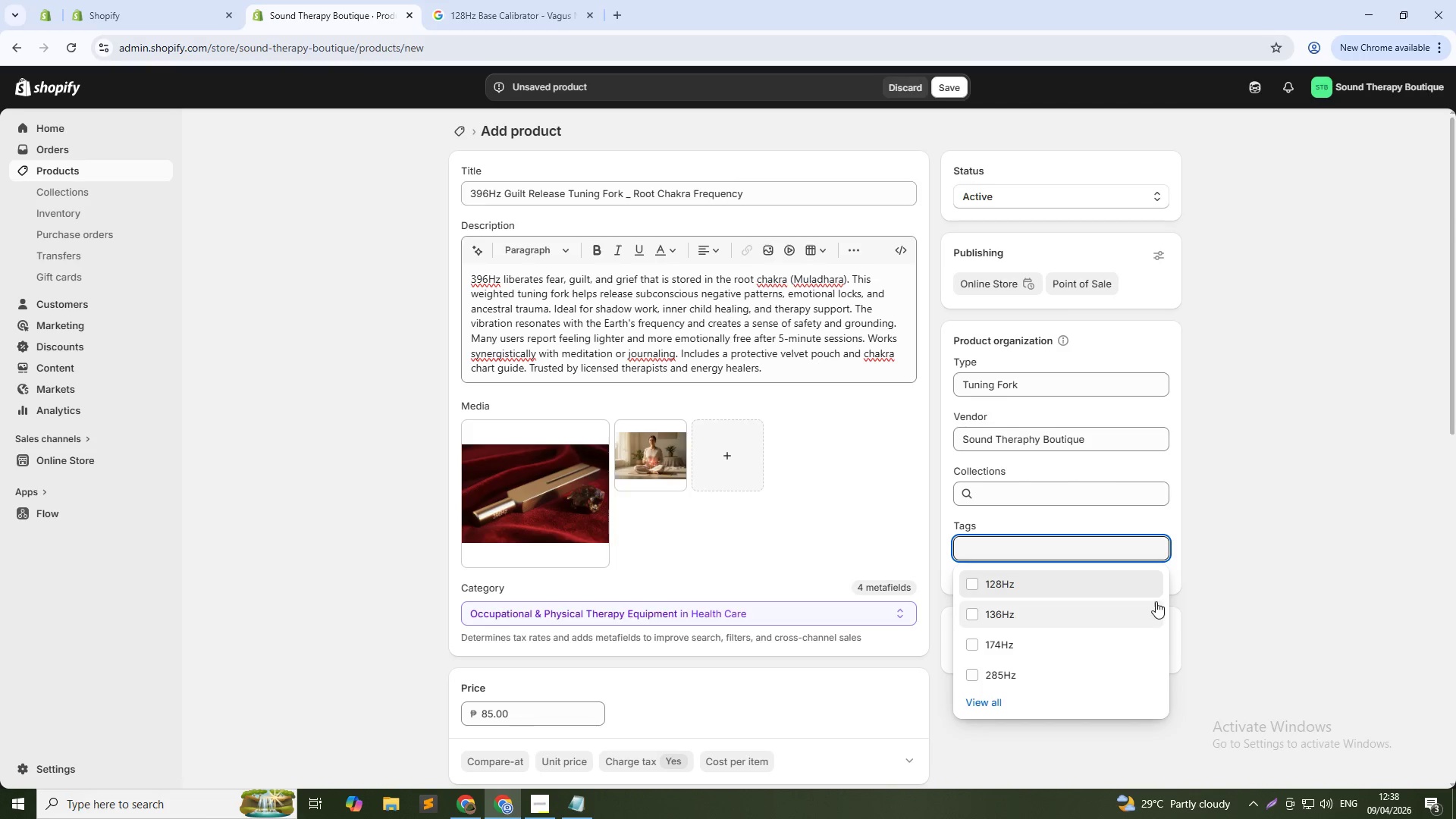 
left_click([1225, 589])
 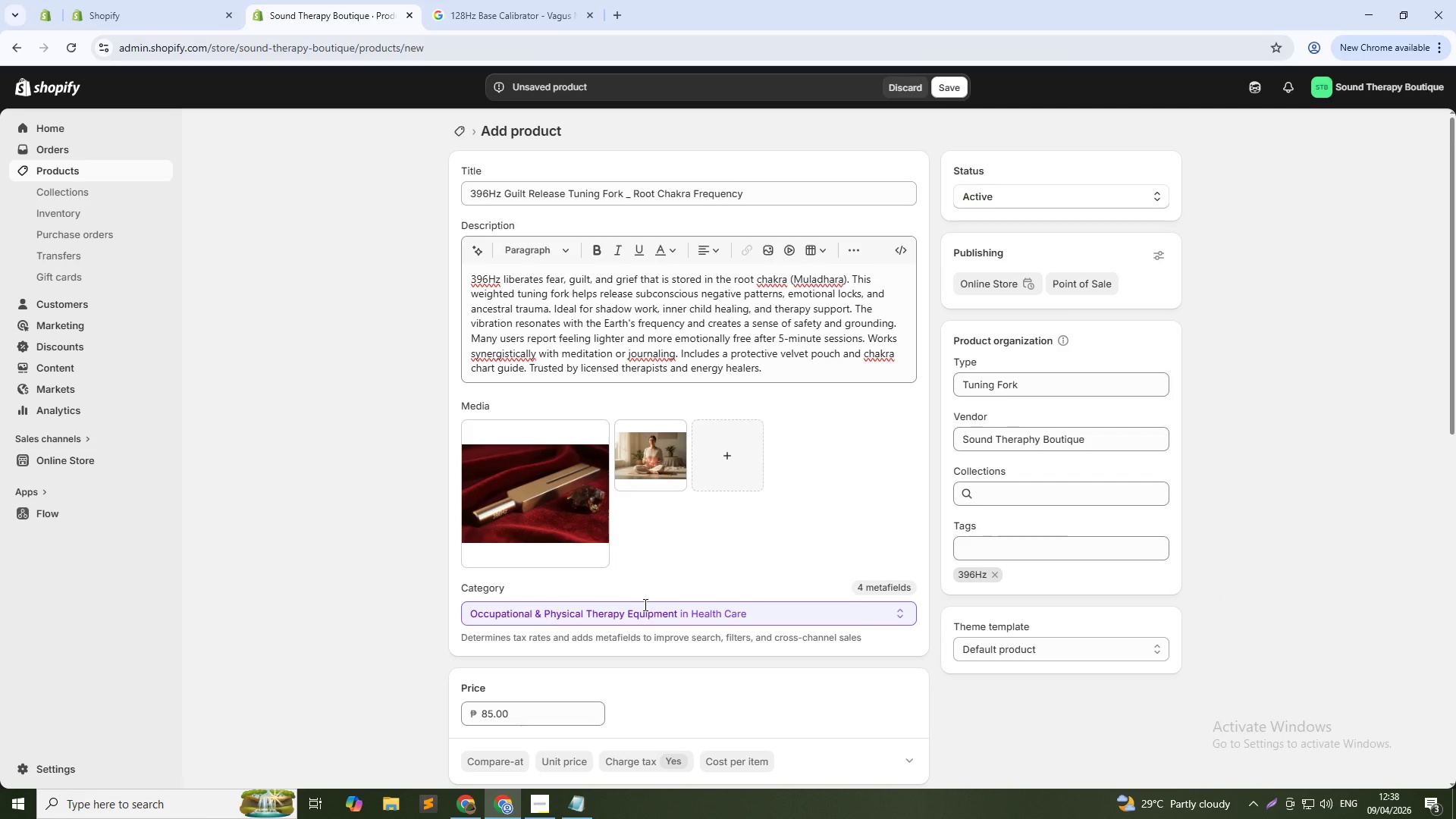 
scroll: coordinate [575, 610], scroll_direction: down, amount: 10.0
 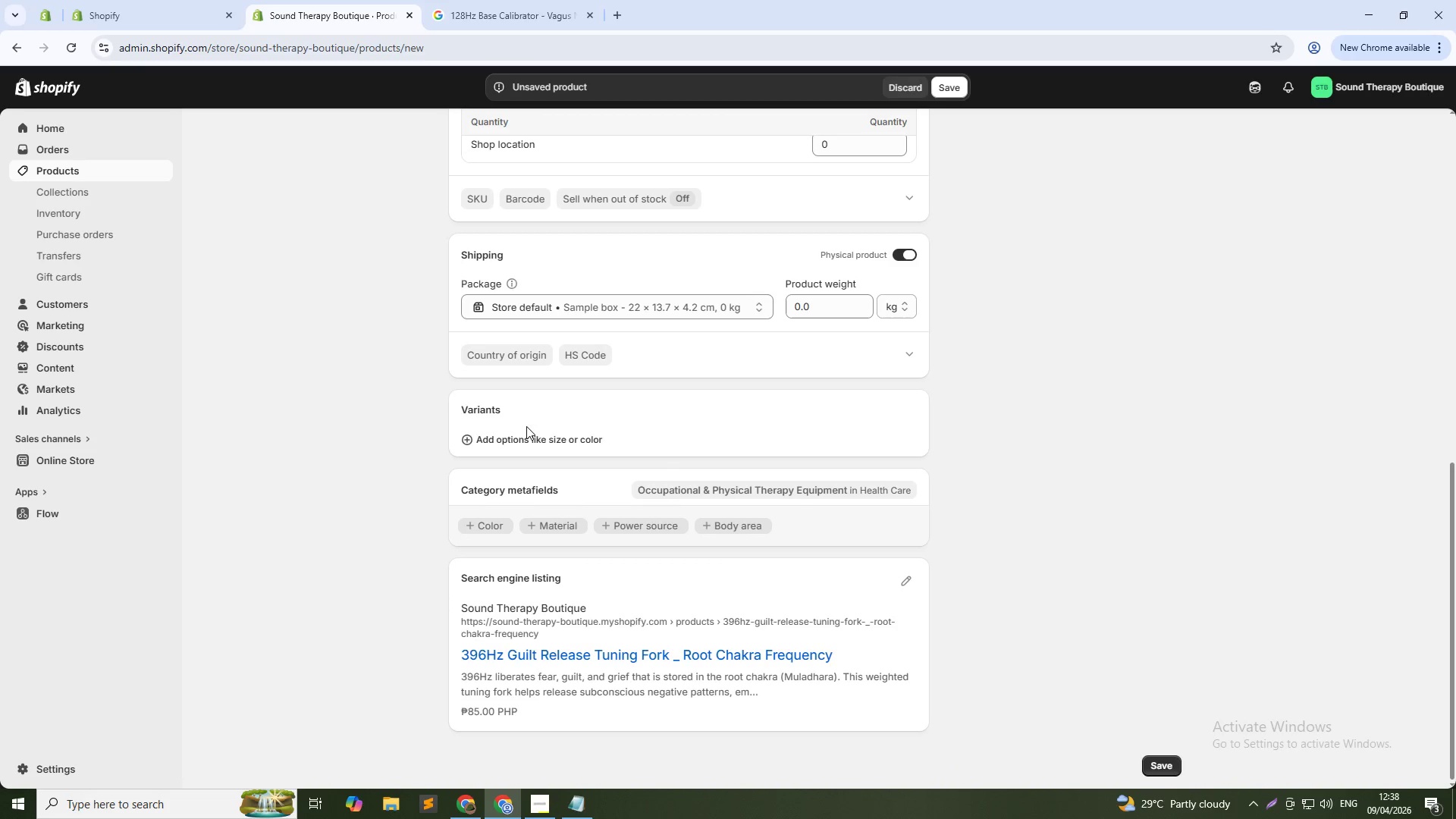 
left_click([527, 435])
 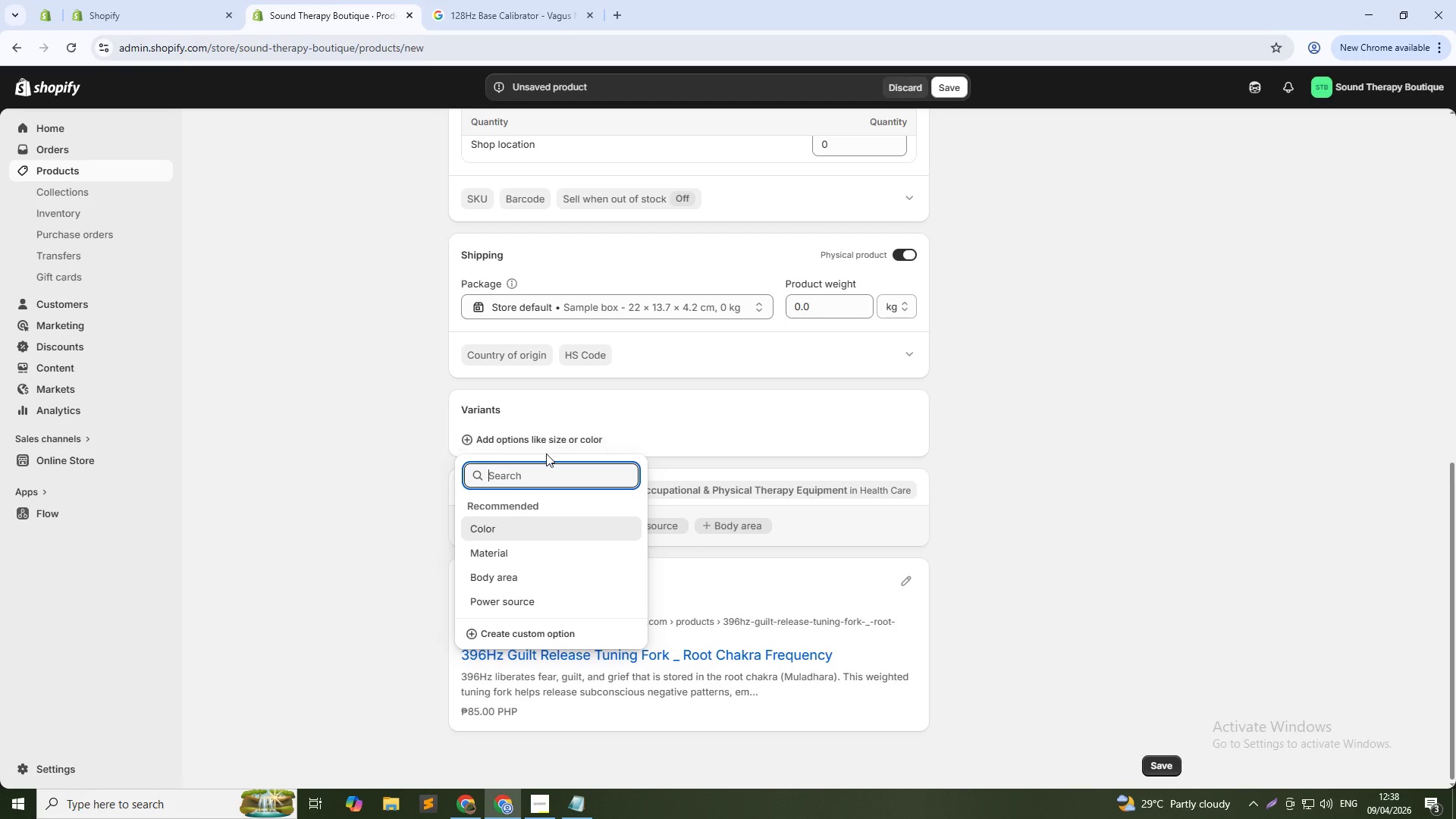 
wait(5.72)
 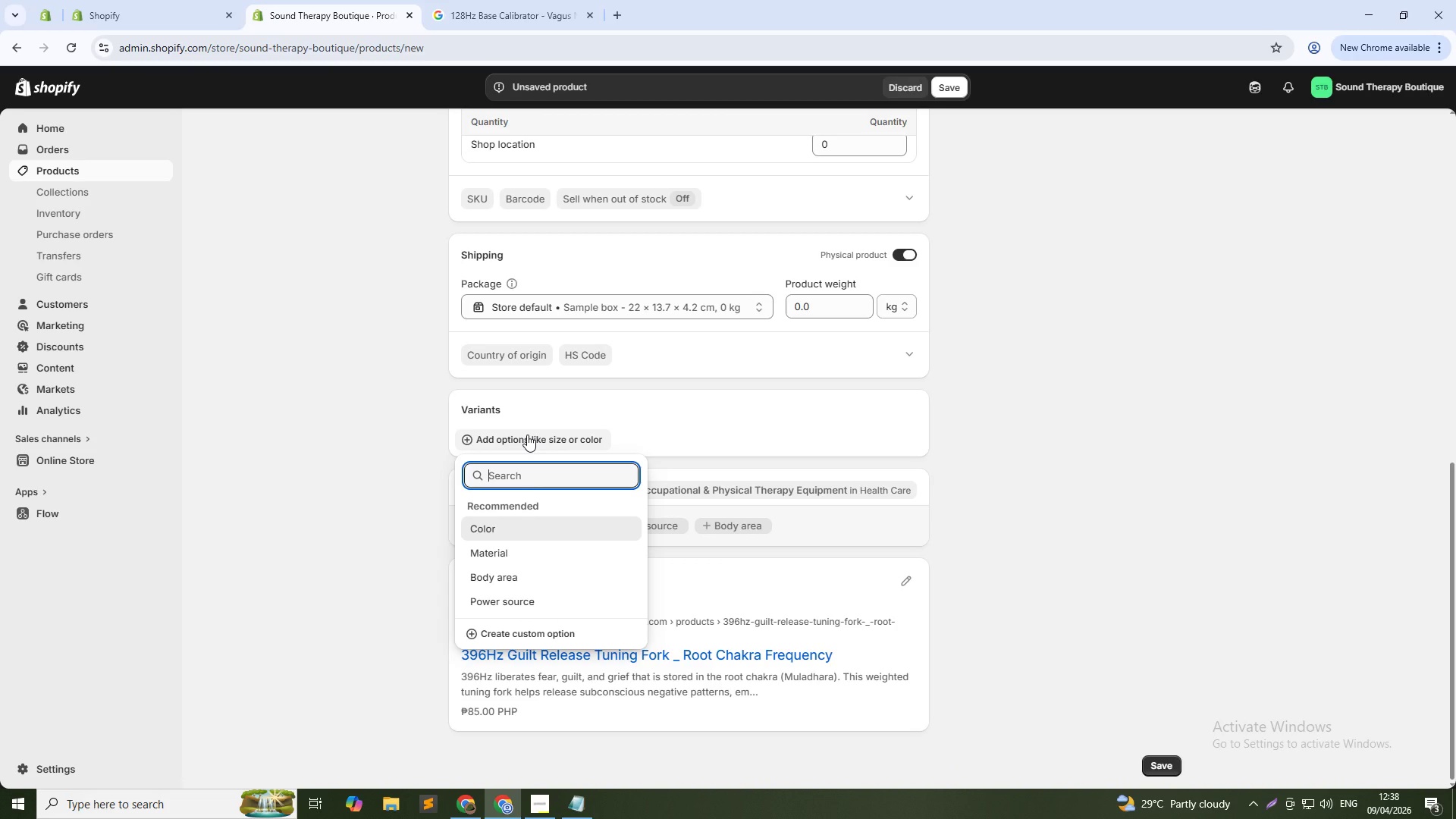 
type(Tuning Fork)
 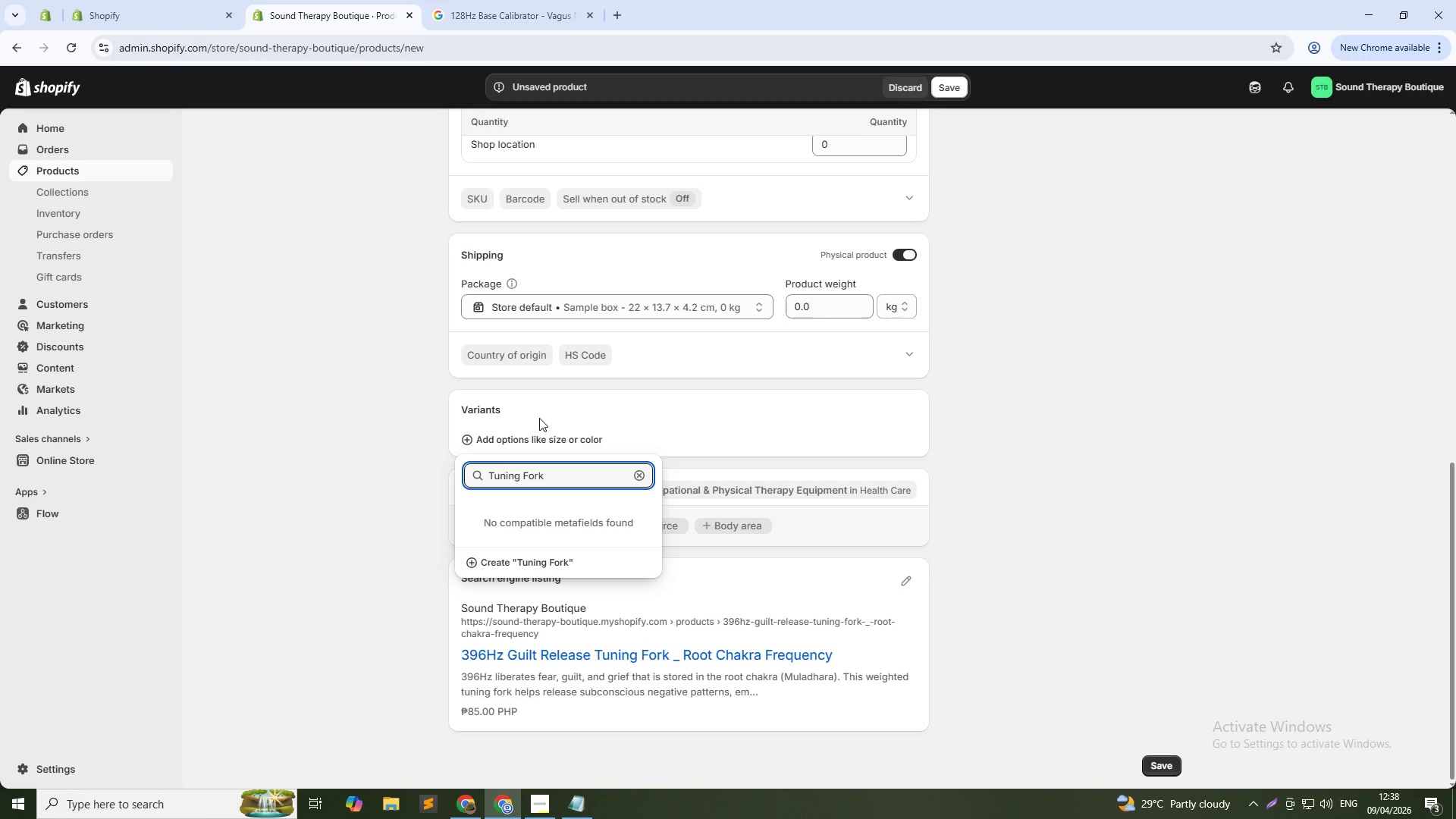 
left_click([529, 560])
 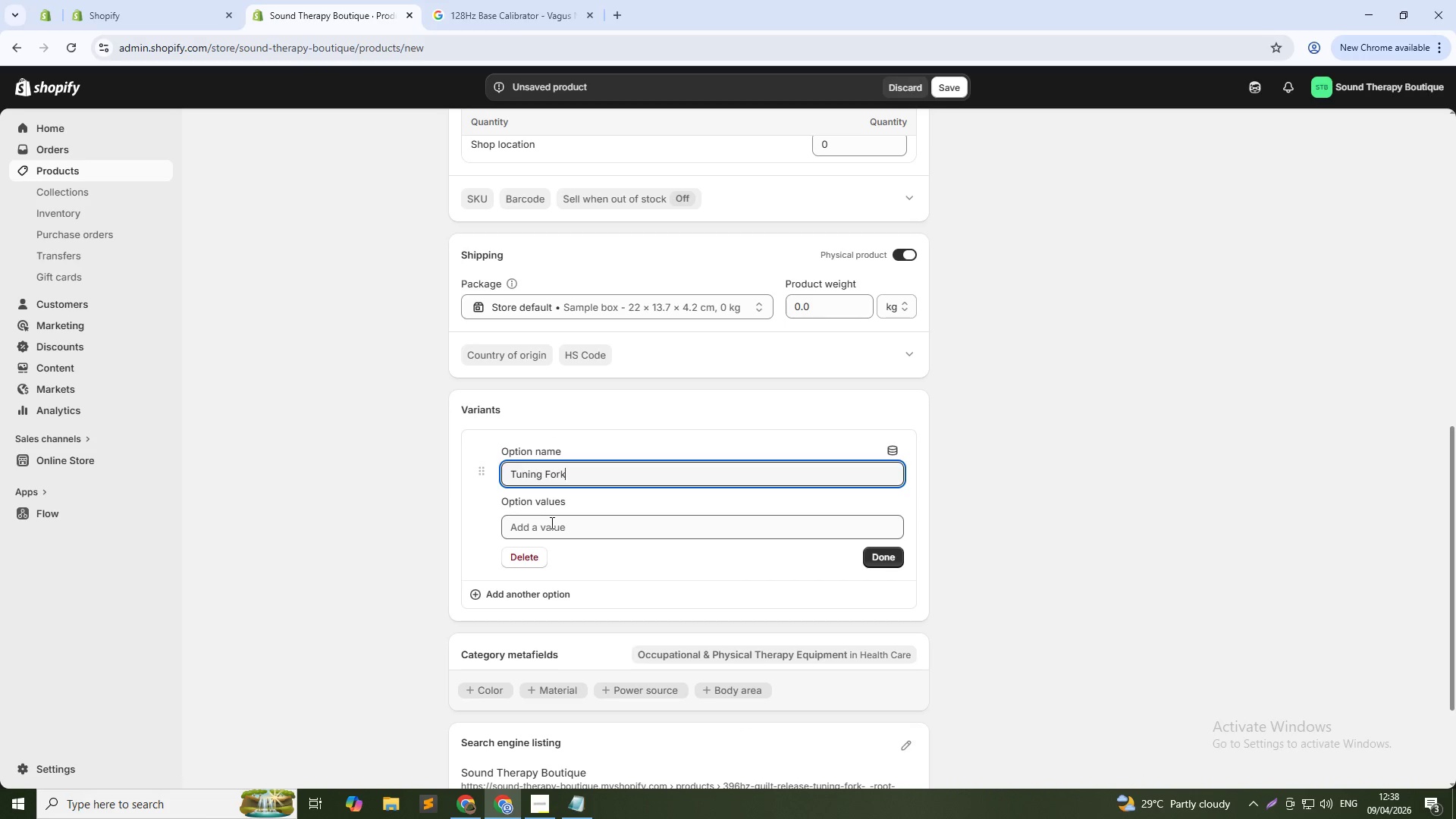 
left_click([551, 522])
 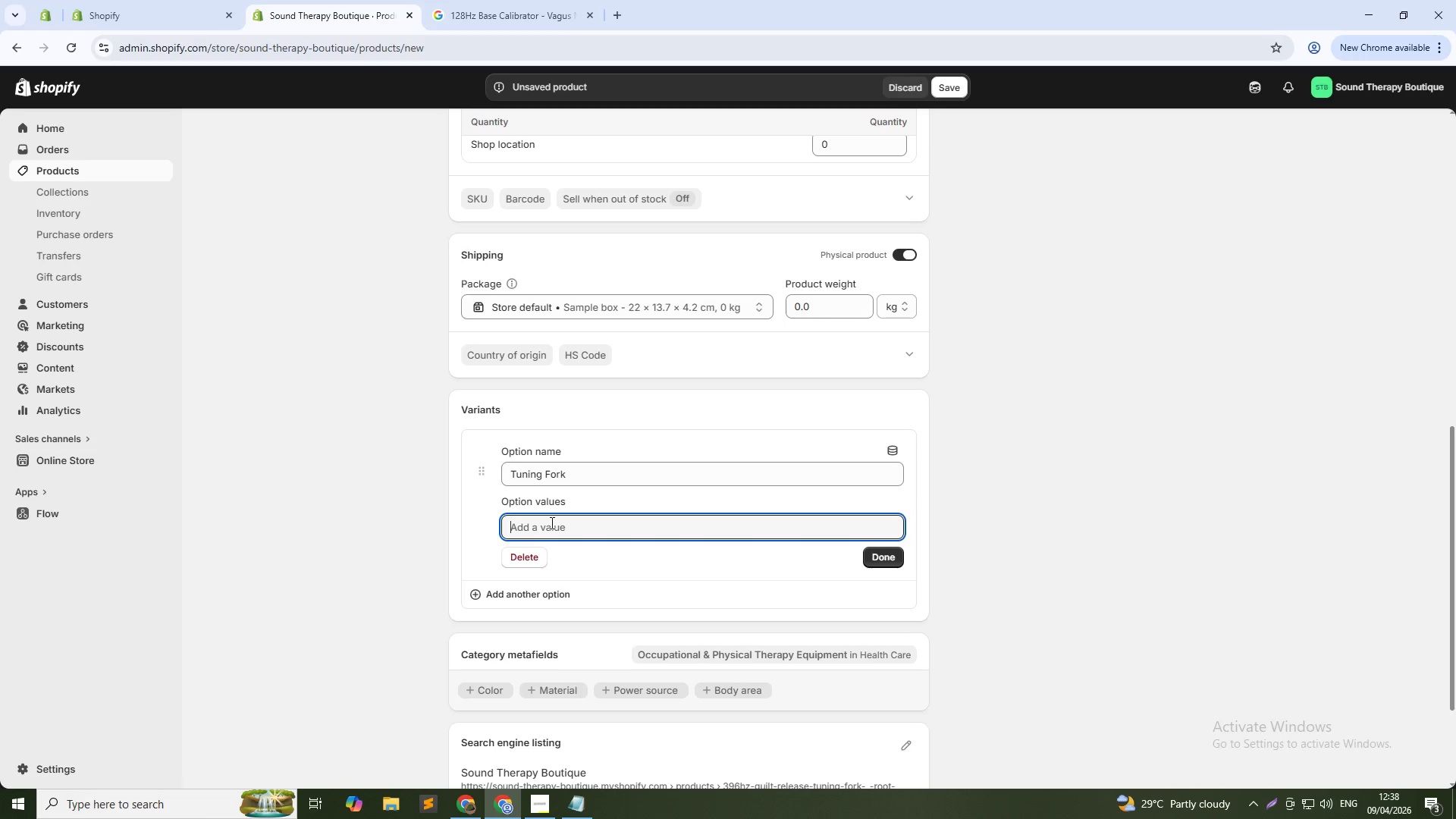 
type(Single Fork (Base))
key(Tab)
type(Pair + Mallet + Silicone Paf)
key(Backspace)
type(d)
 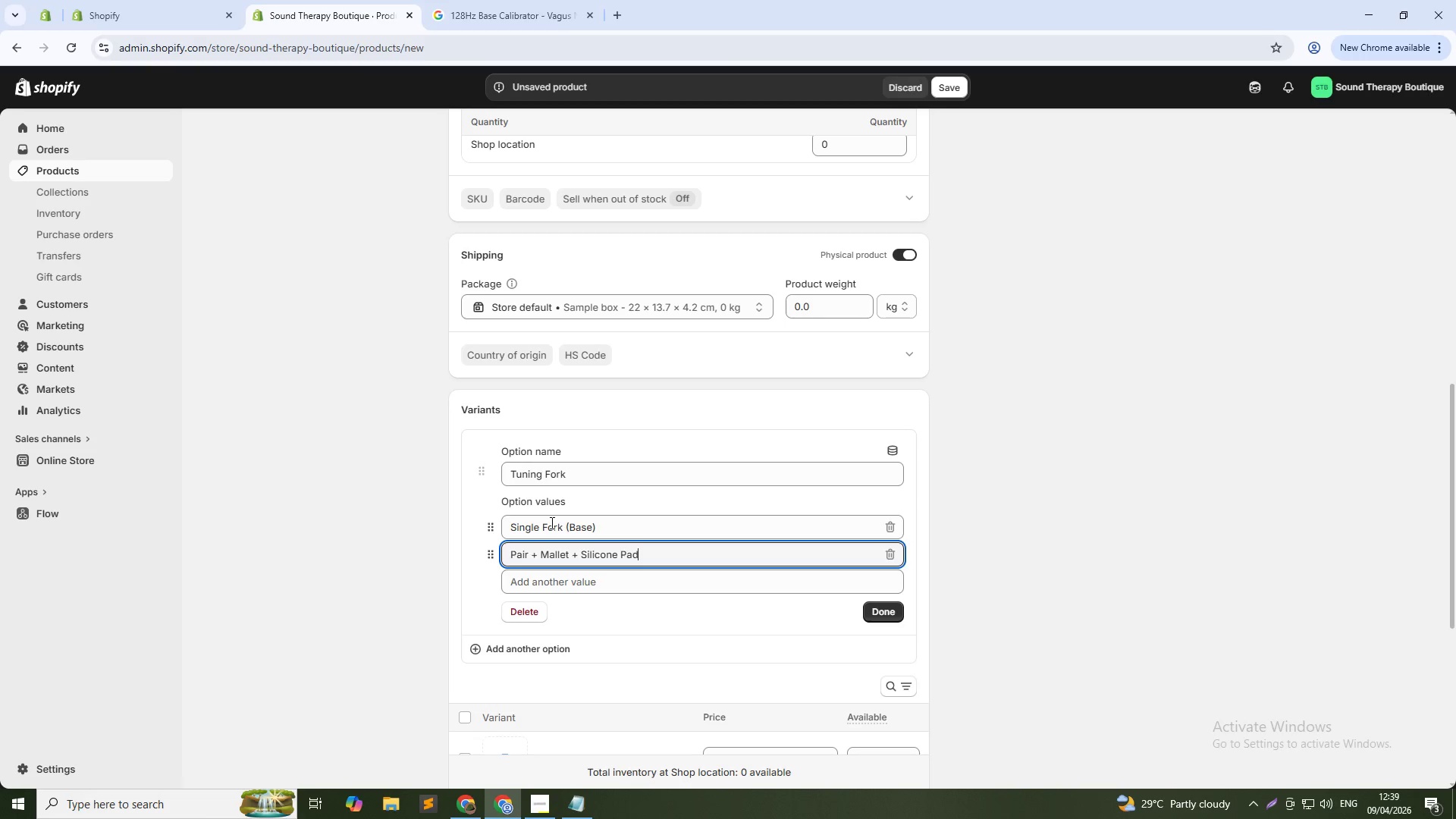 
 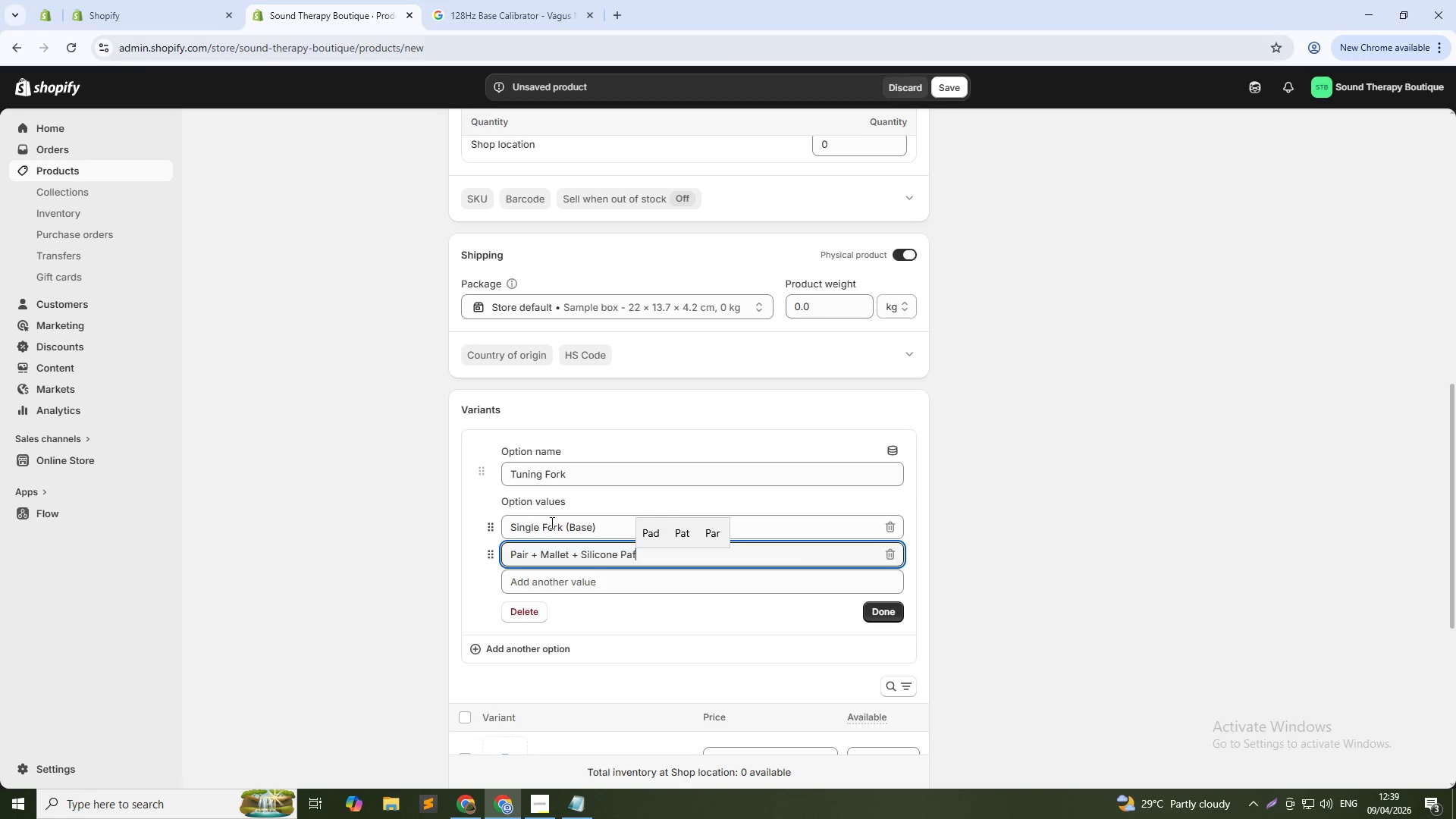 
key(Enter)
 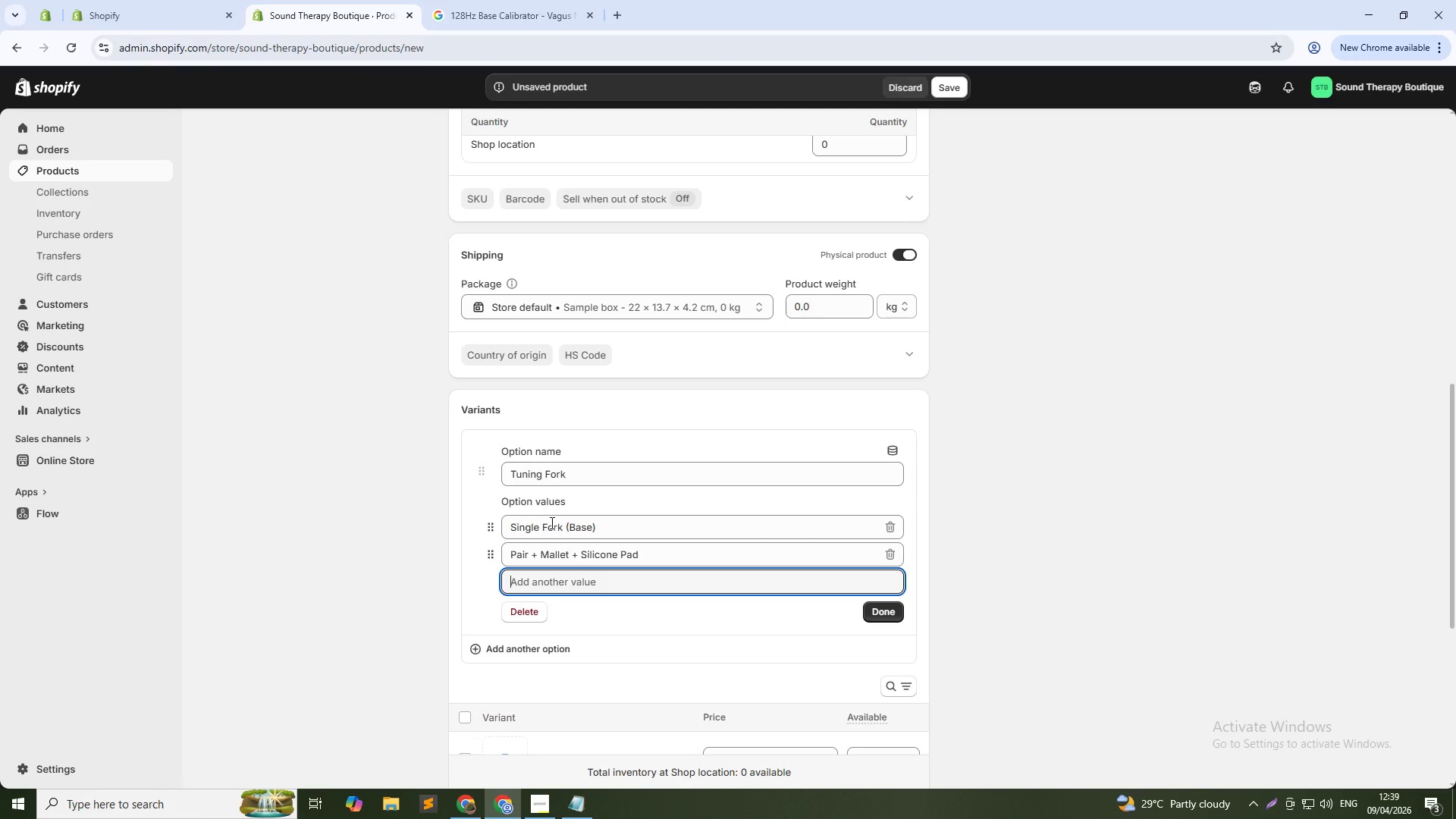 
type(Complete Kit + Carrying Case)
 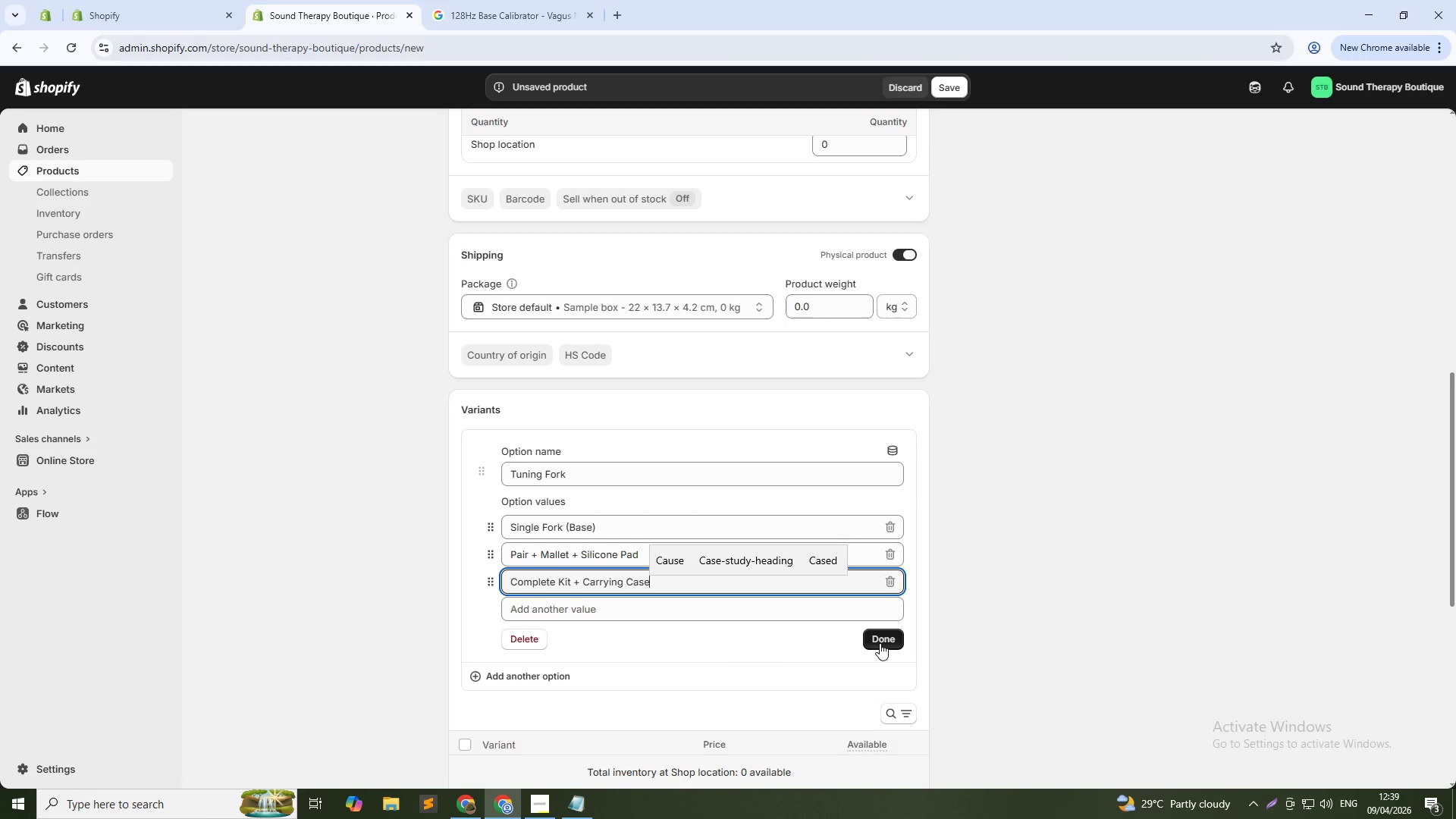 
left_click([880, 642])
 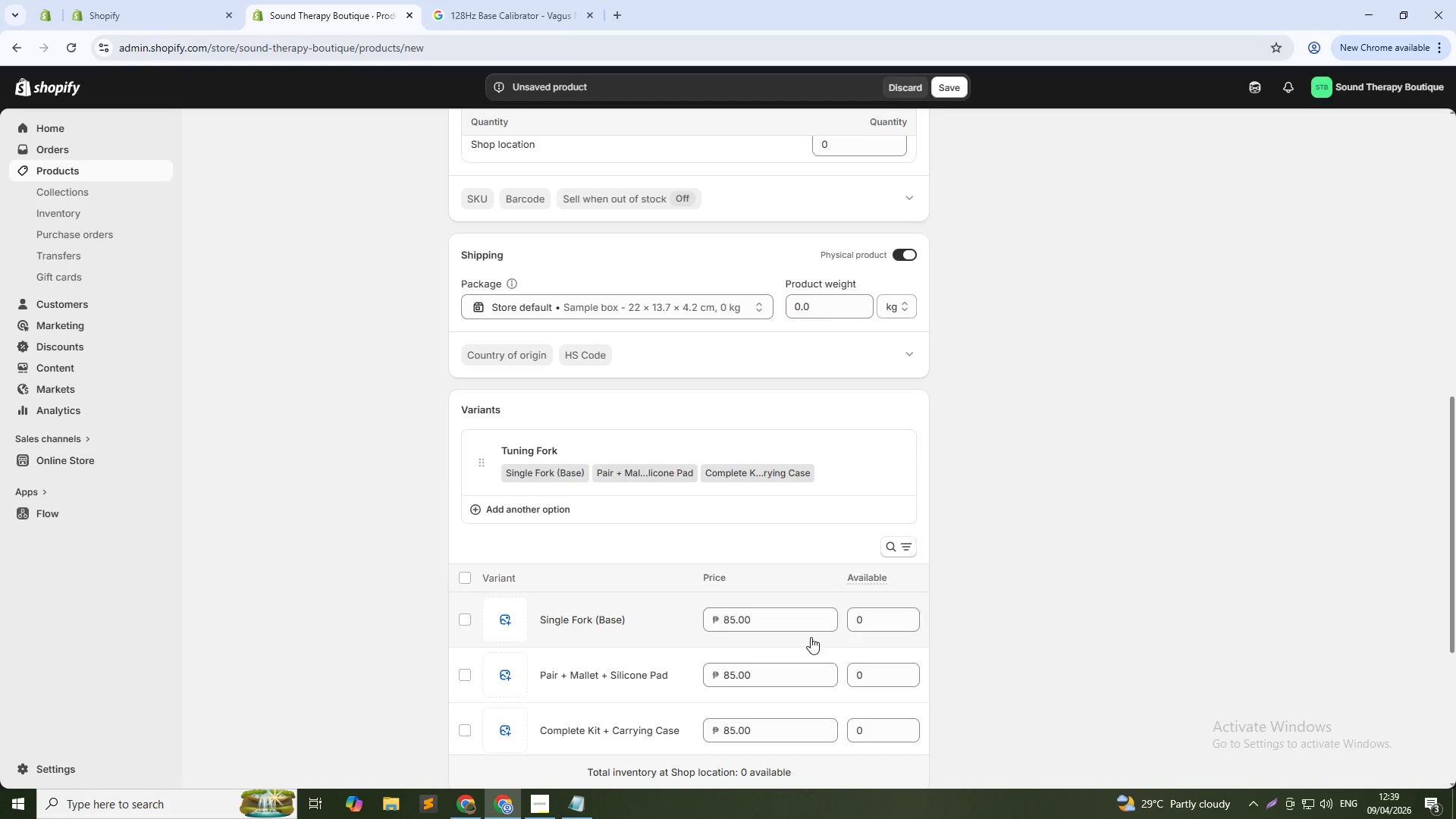 
double_click([780, 680])
 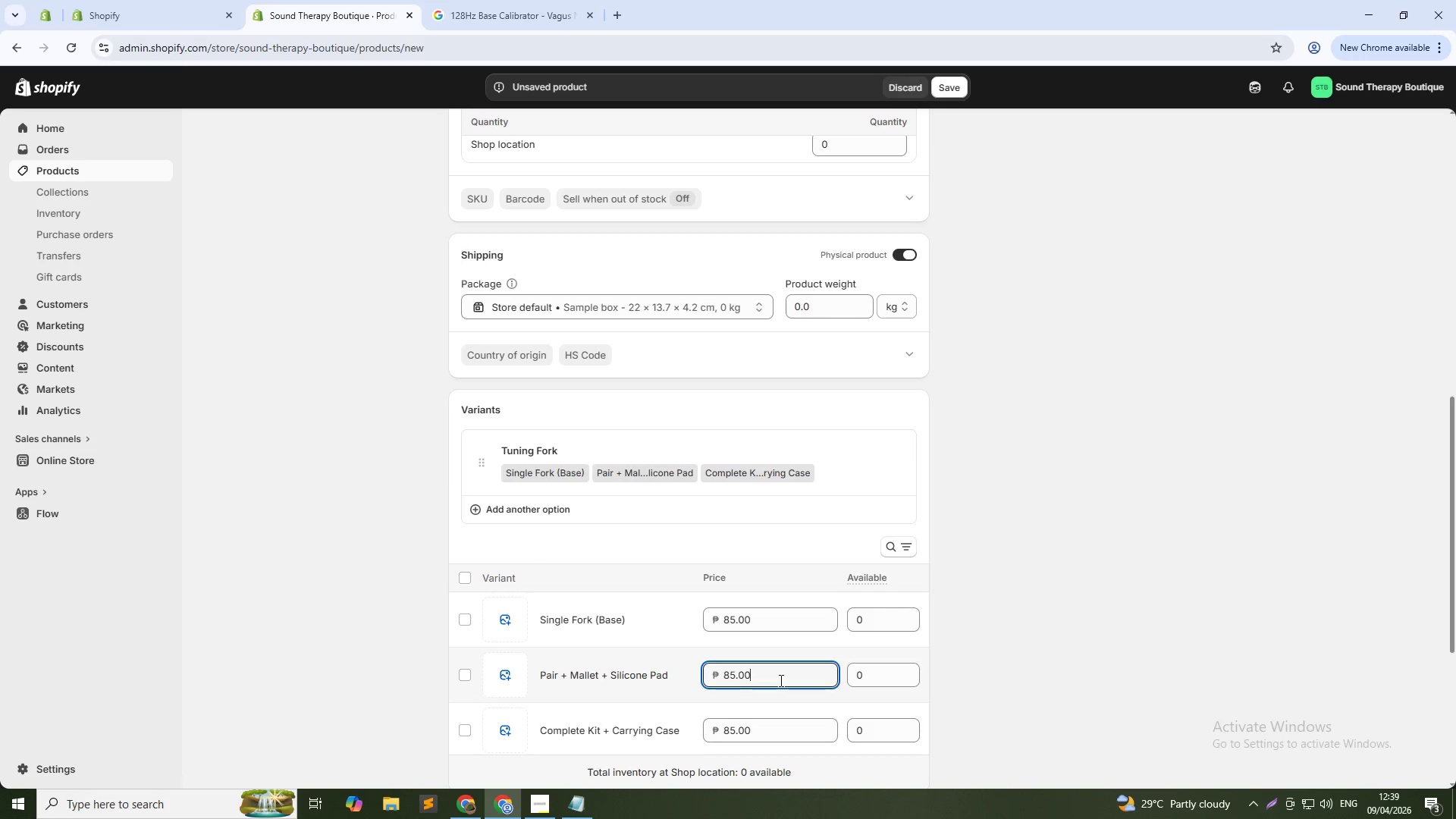 
triple_click([780, 680])
 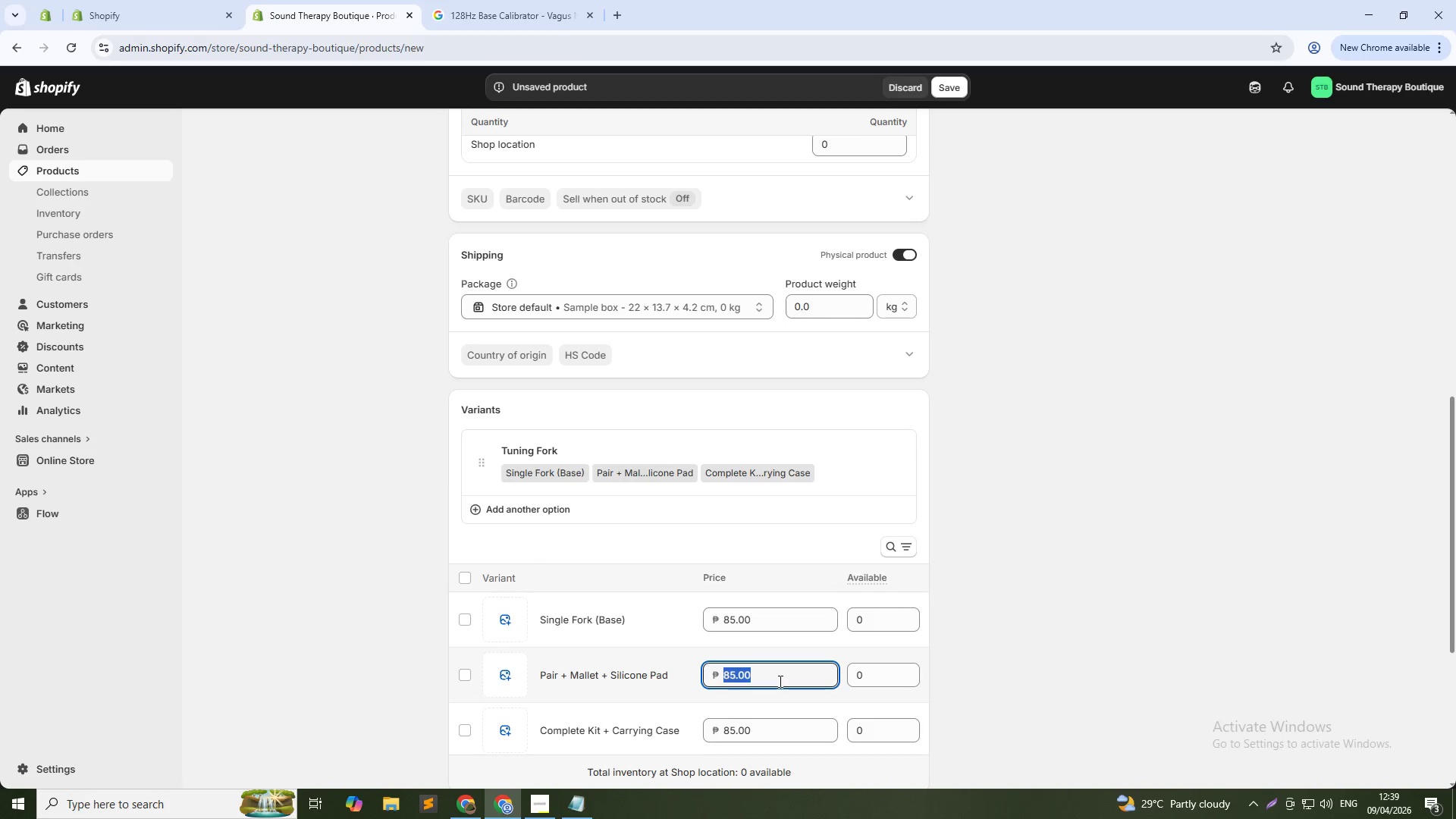 
key(Numpad1)
 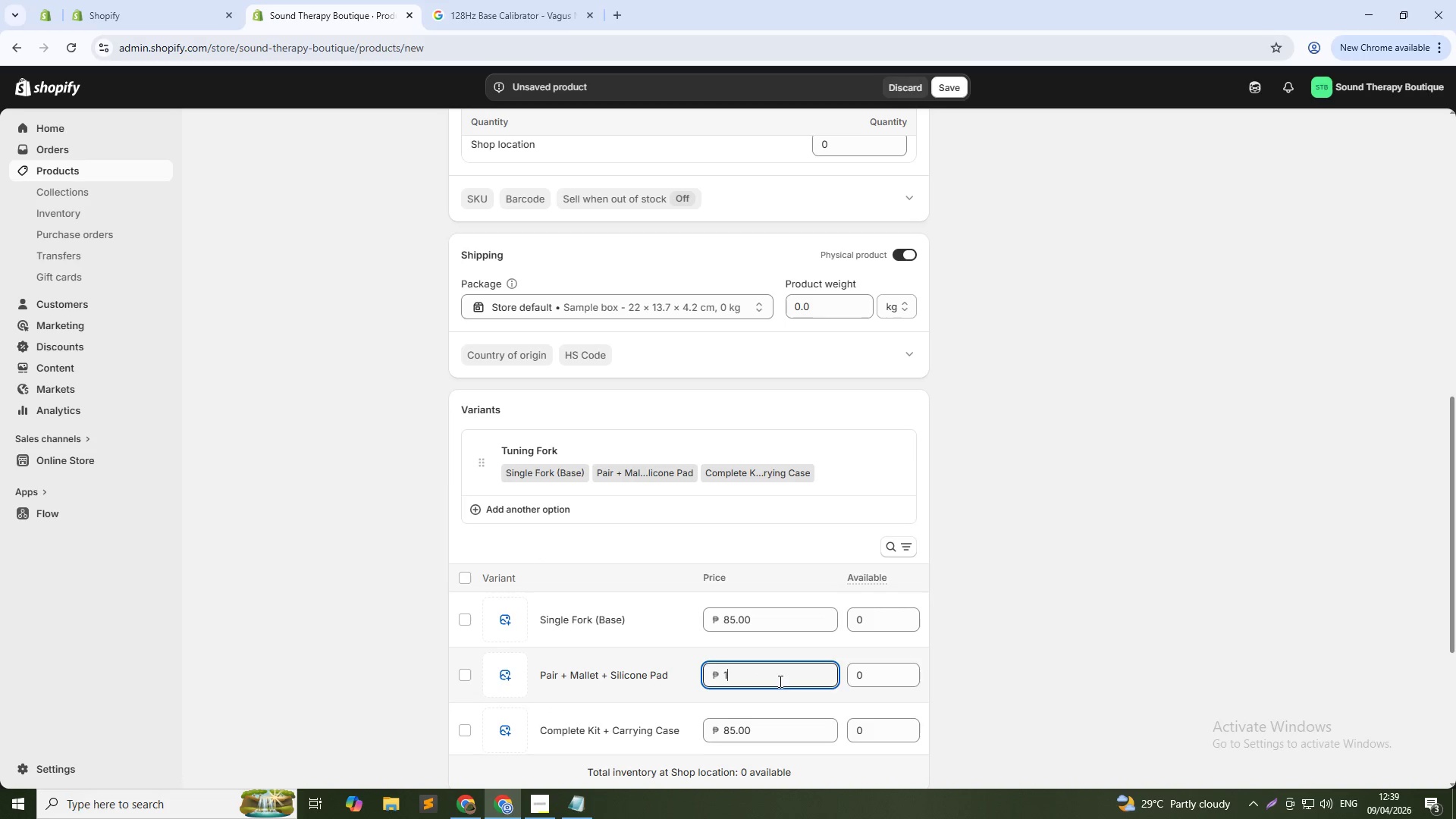 
key(Numpad1)
 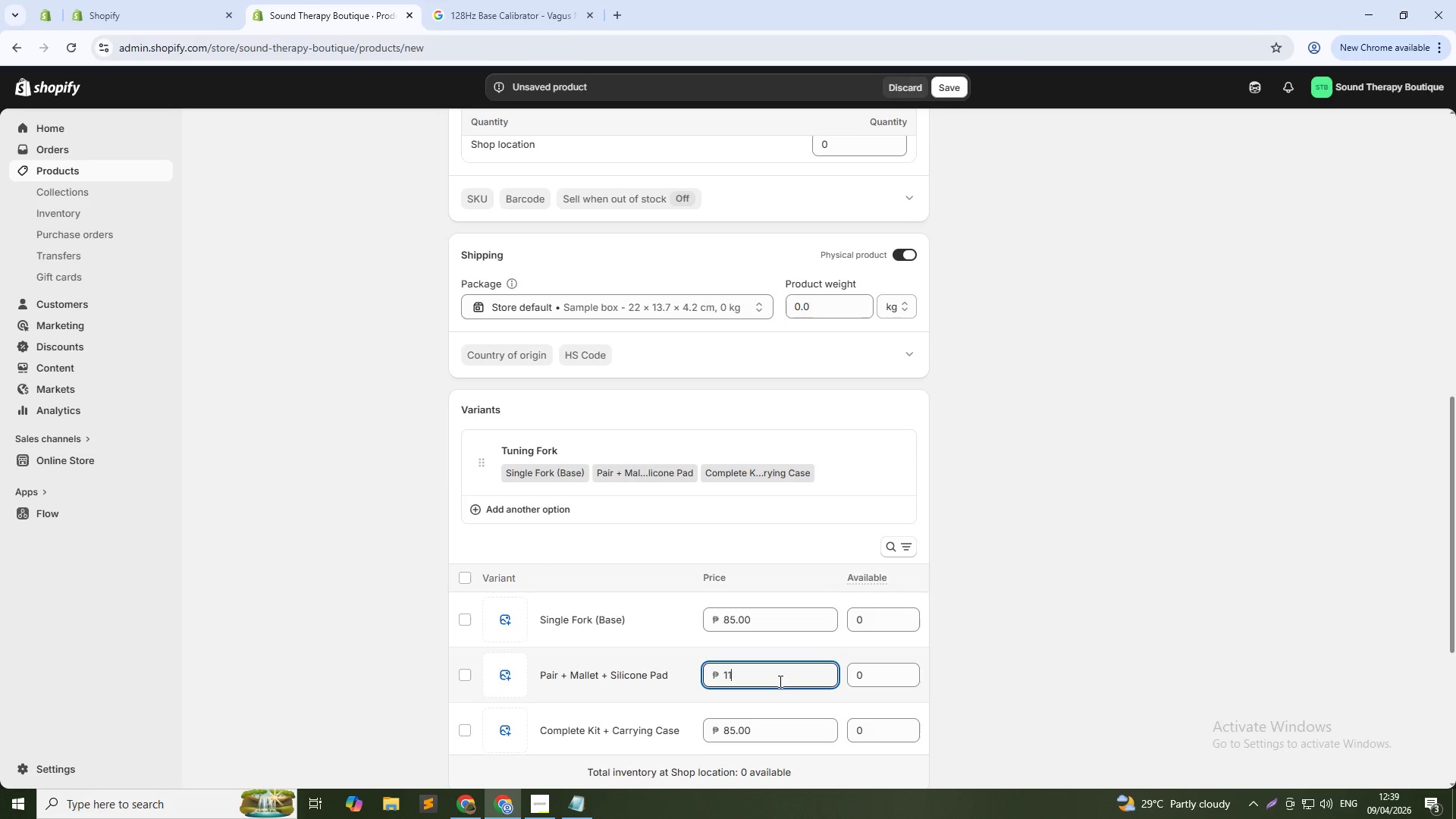 
key(Numpad0)
 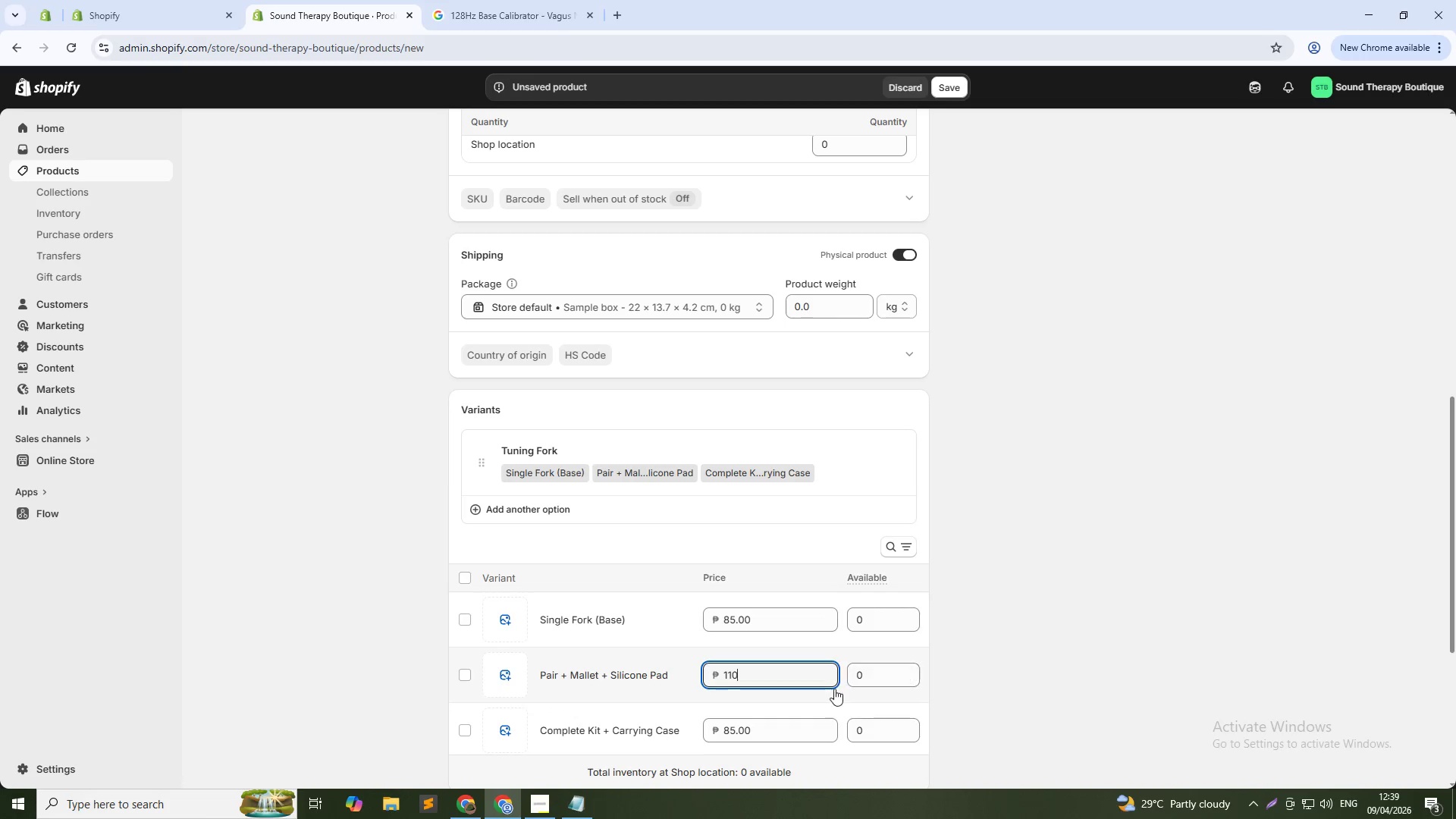 
double_click([795, 724])
 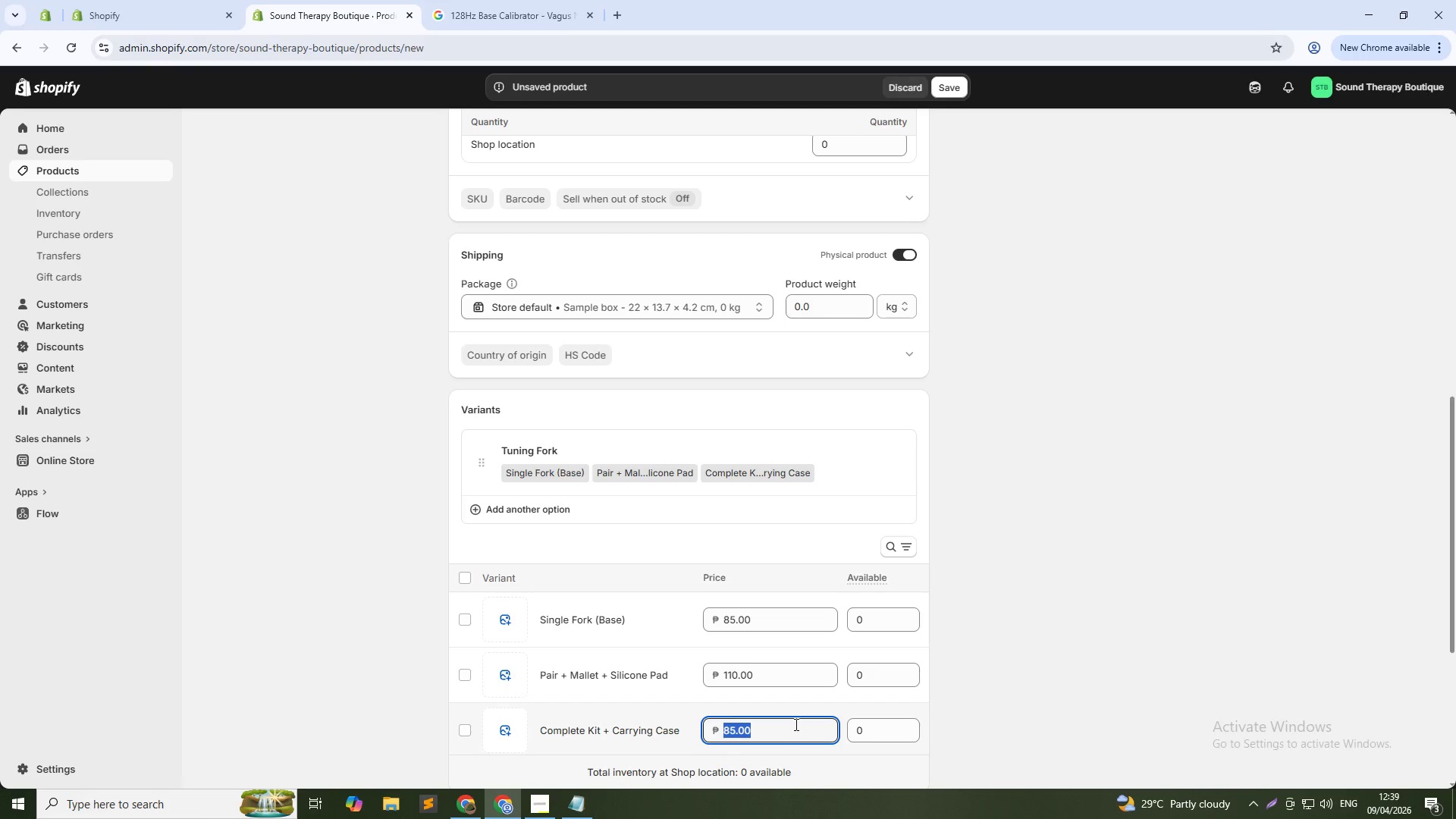 
triple_click([795, 724])
 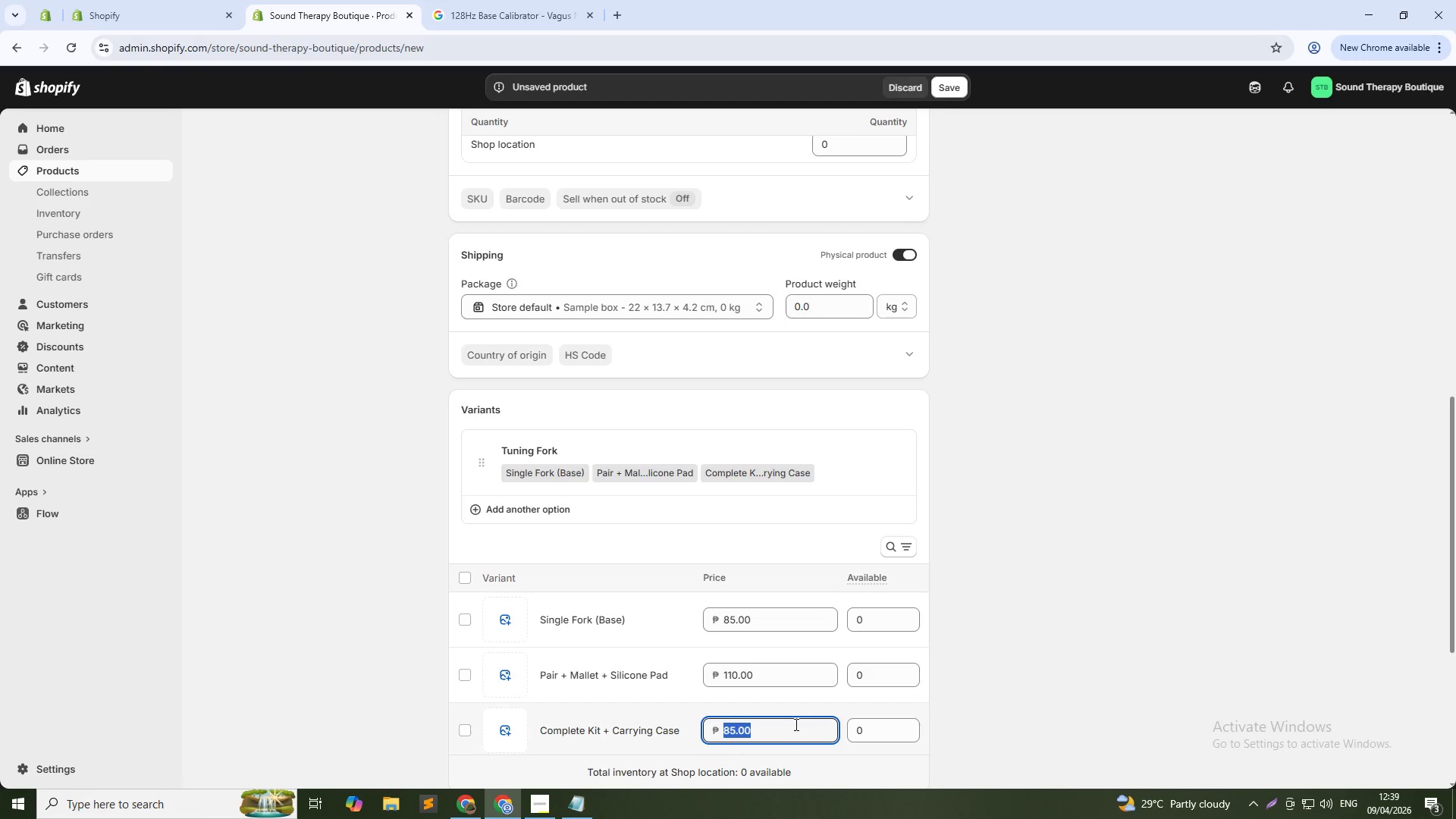 
key(Numpad1)
 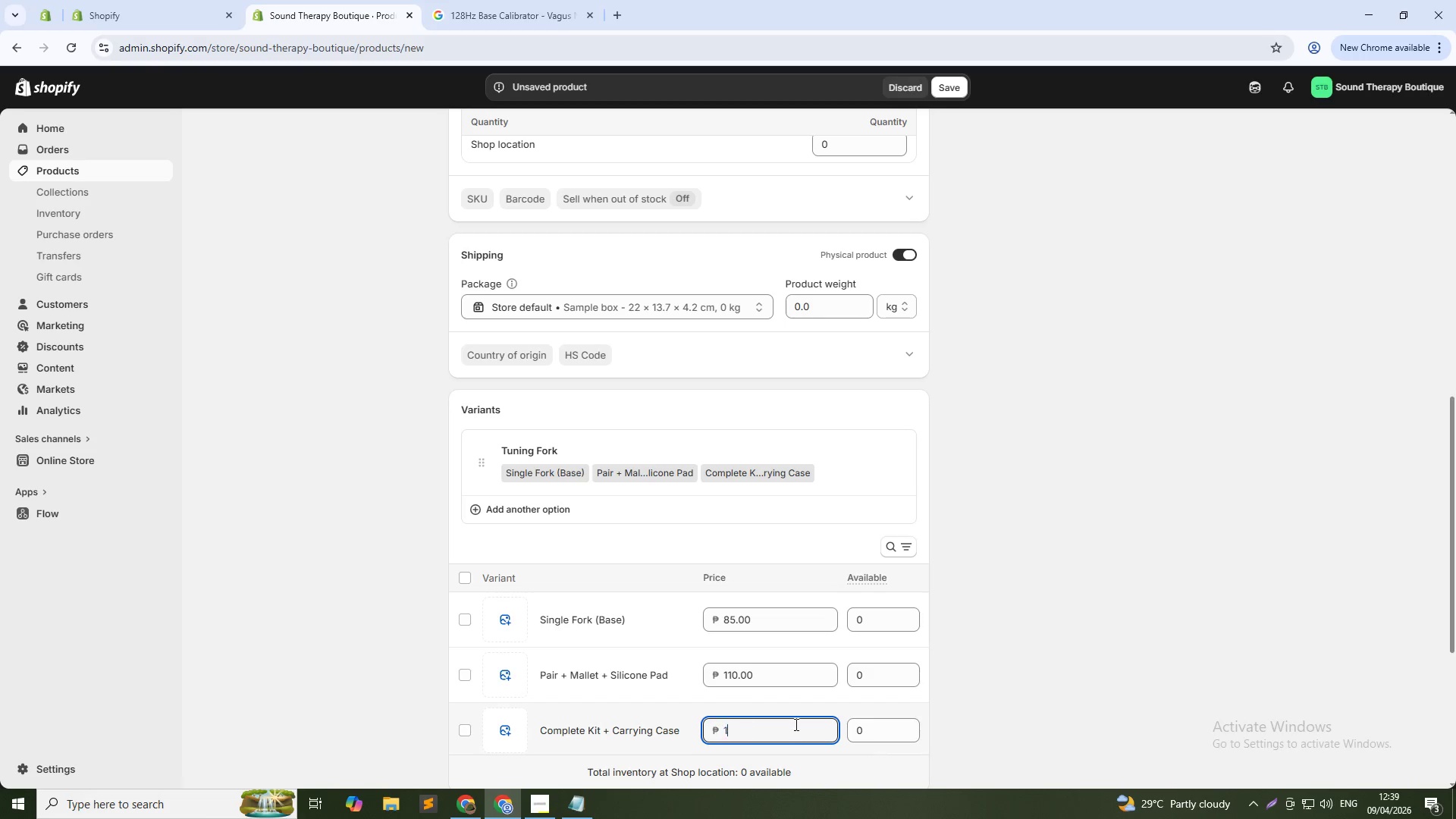 
key(Numpad3)
 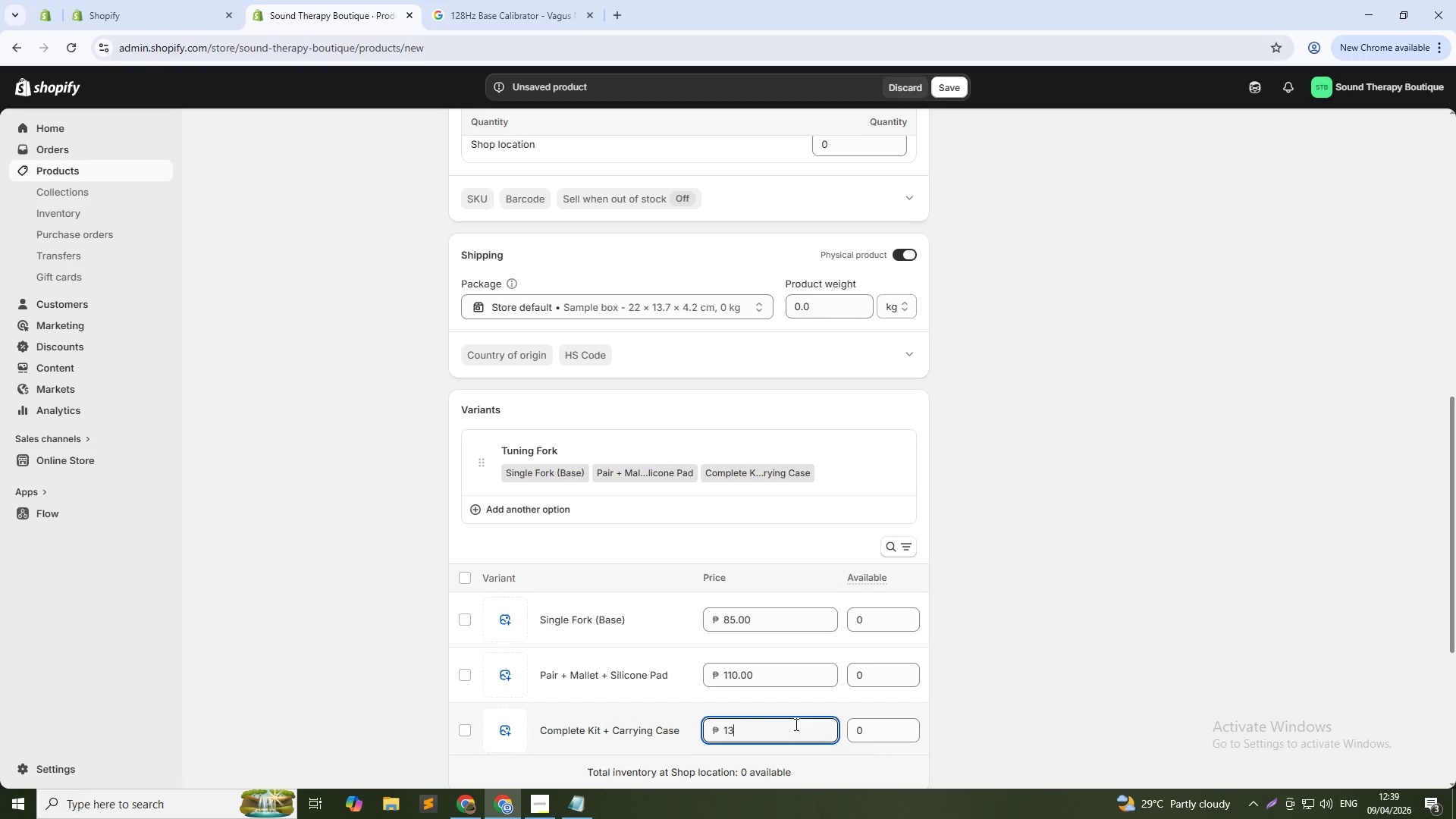 
key(Numpad0)
 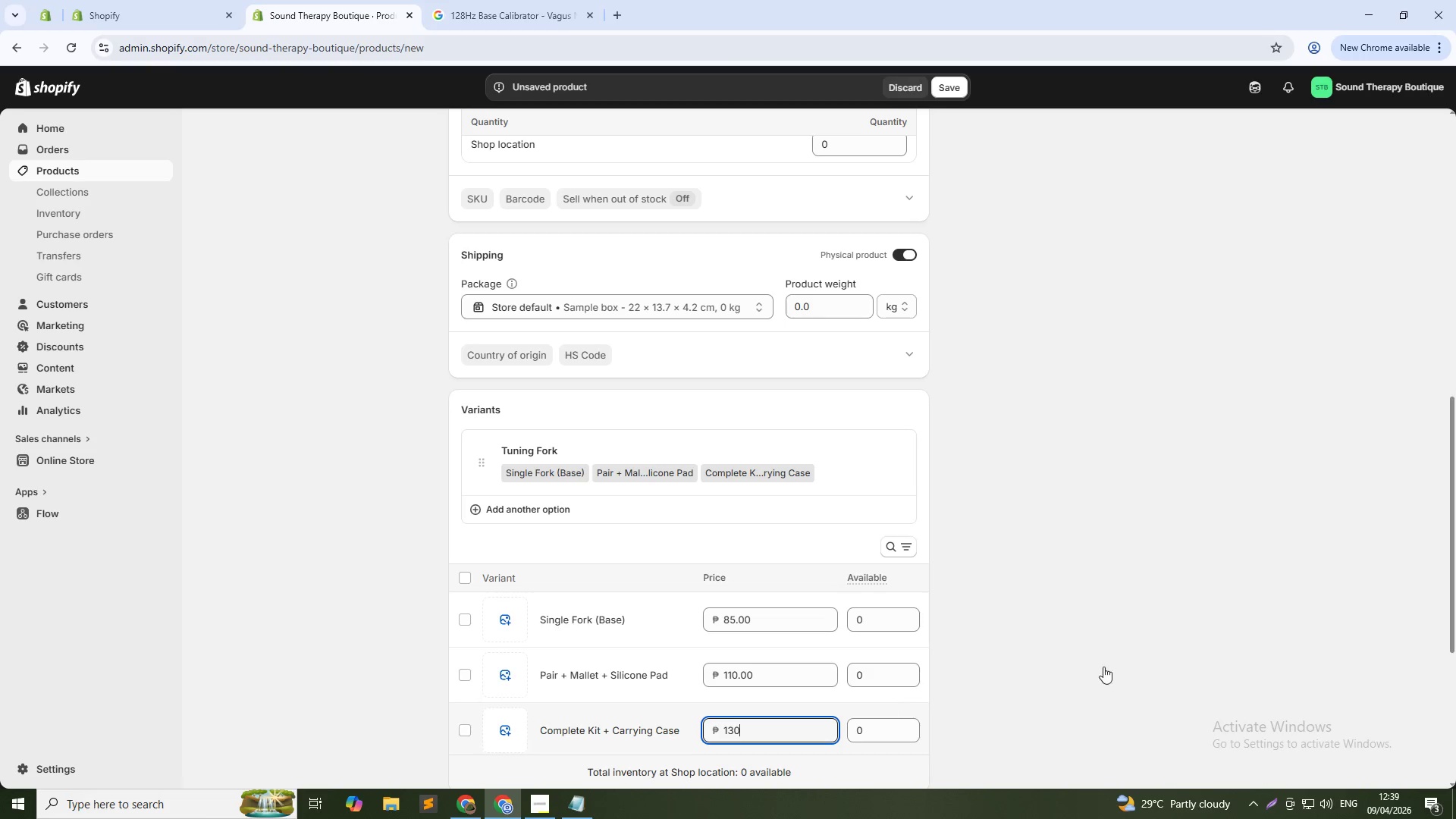 
left_click_drag(start_coordinate=[1180, 654], to_coordinate=[1162, 660])
 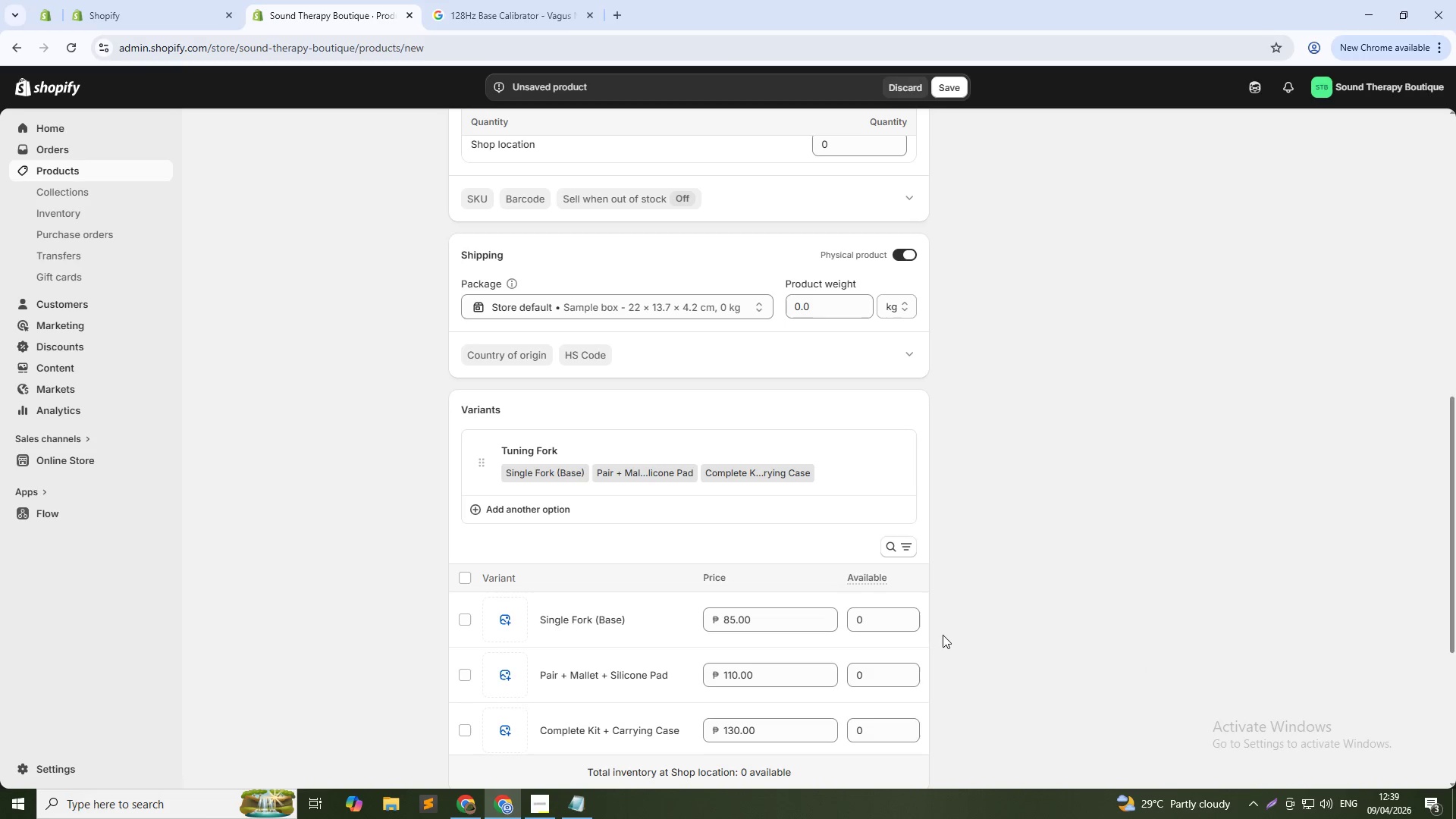 
scroll: coordinate [735, 641], scroll_direction: down, amount: 5.0
 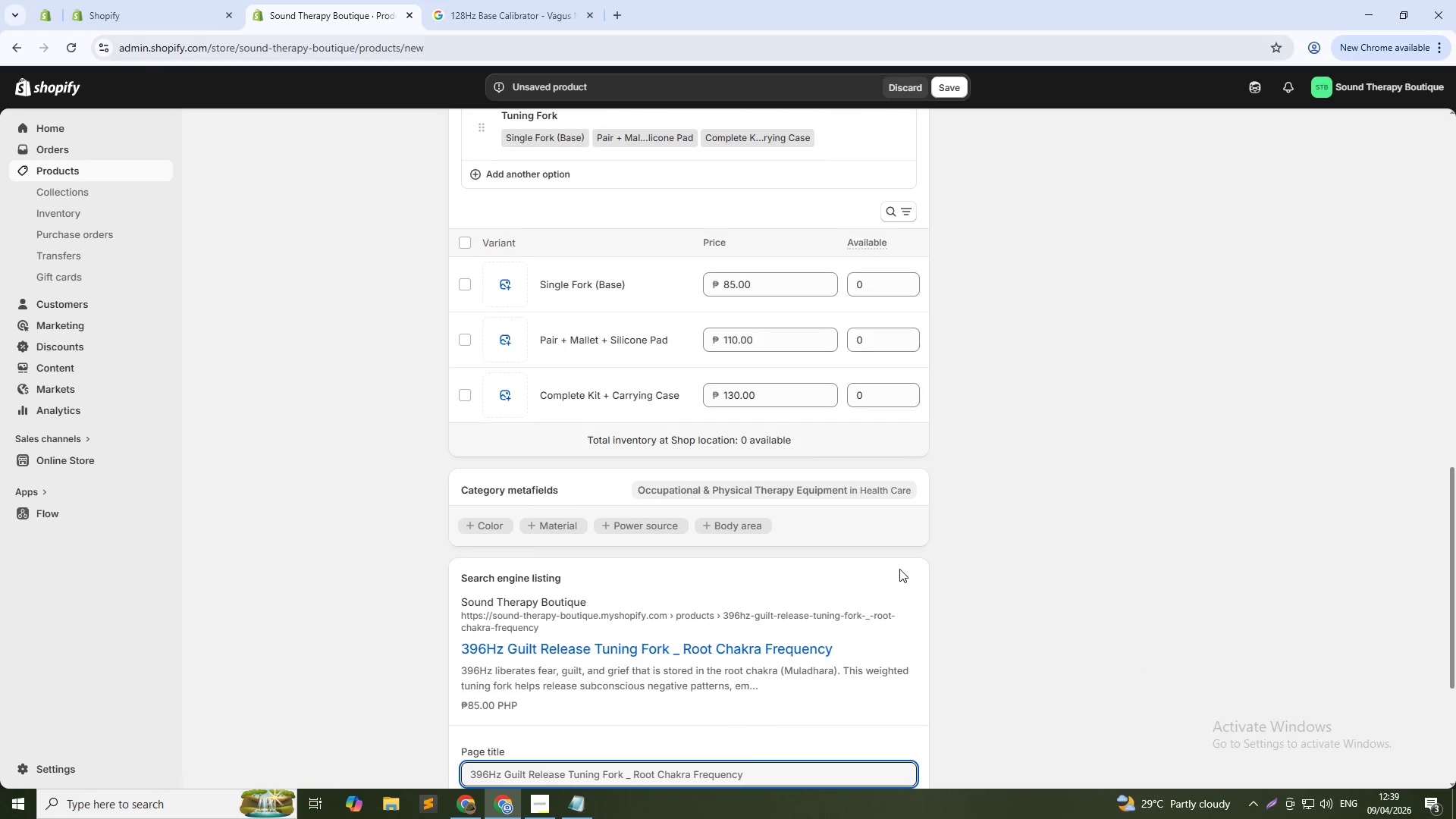 
wait(5.12)
 